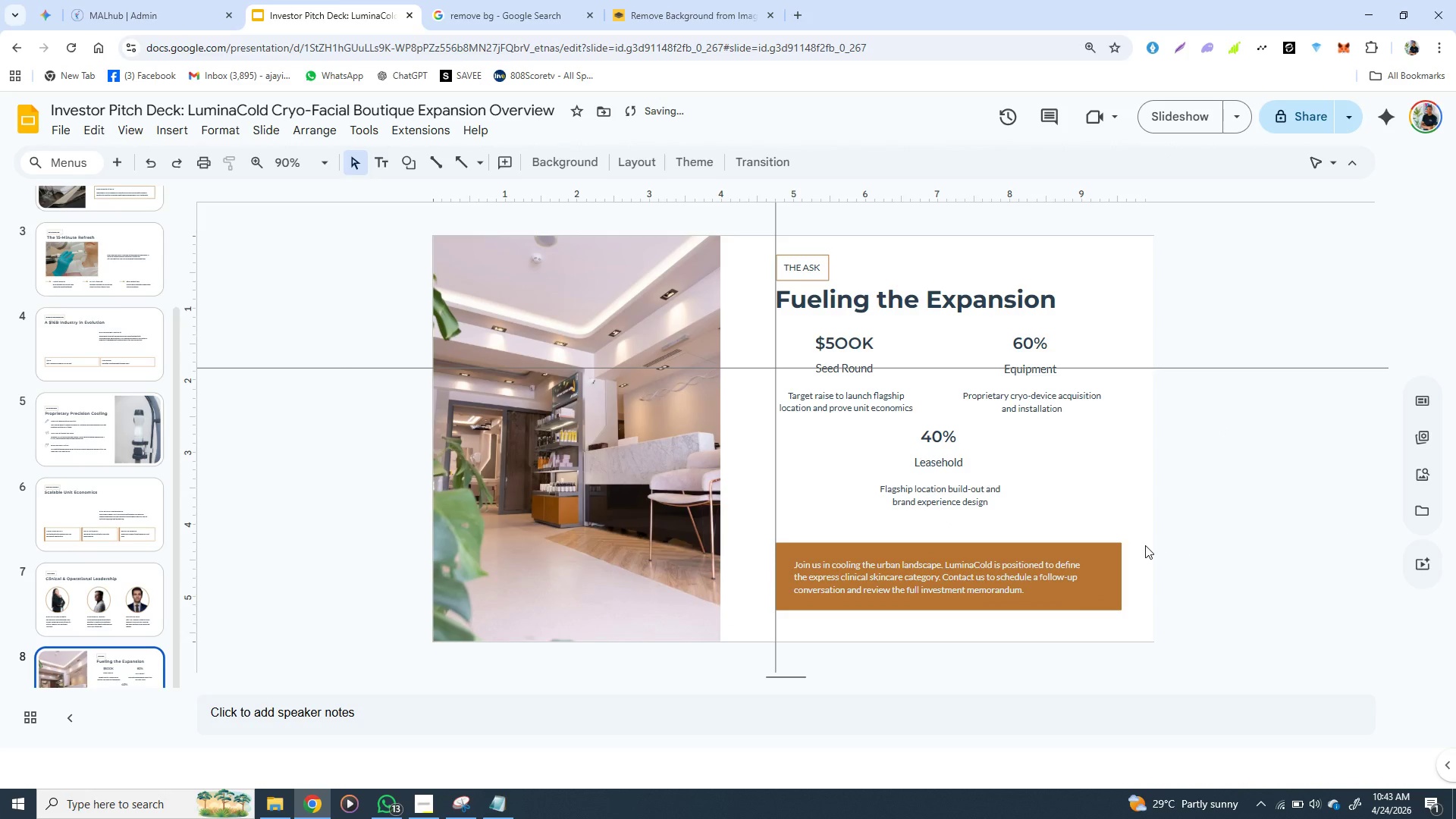 
left_click([1145, 545])
 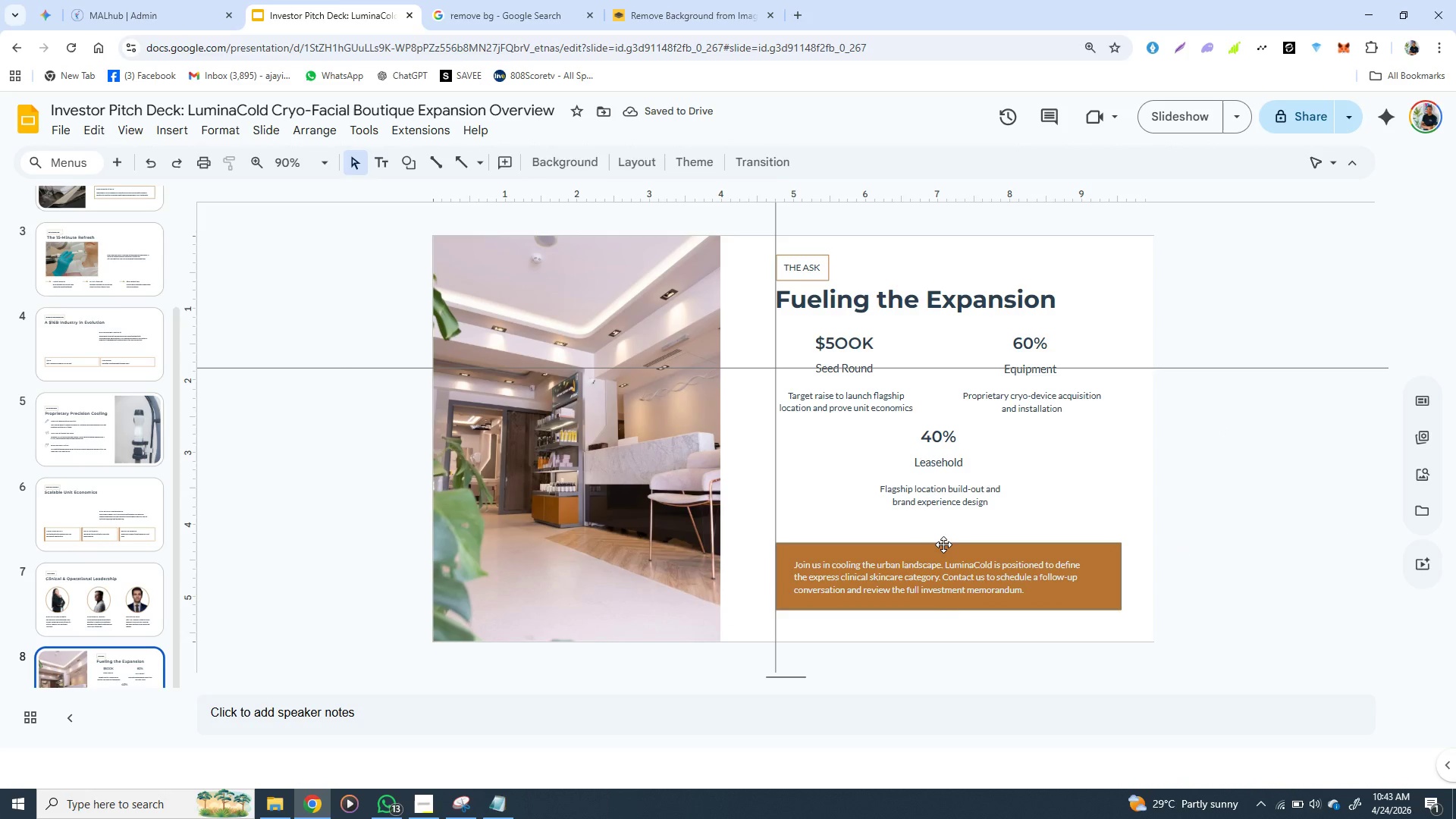 
left_click([943, 544])
 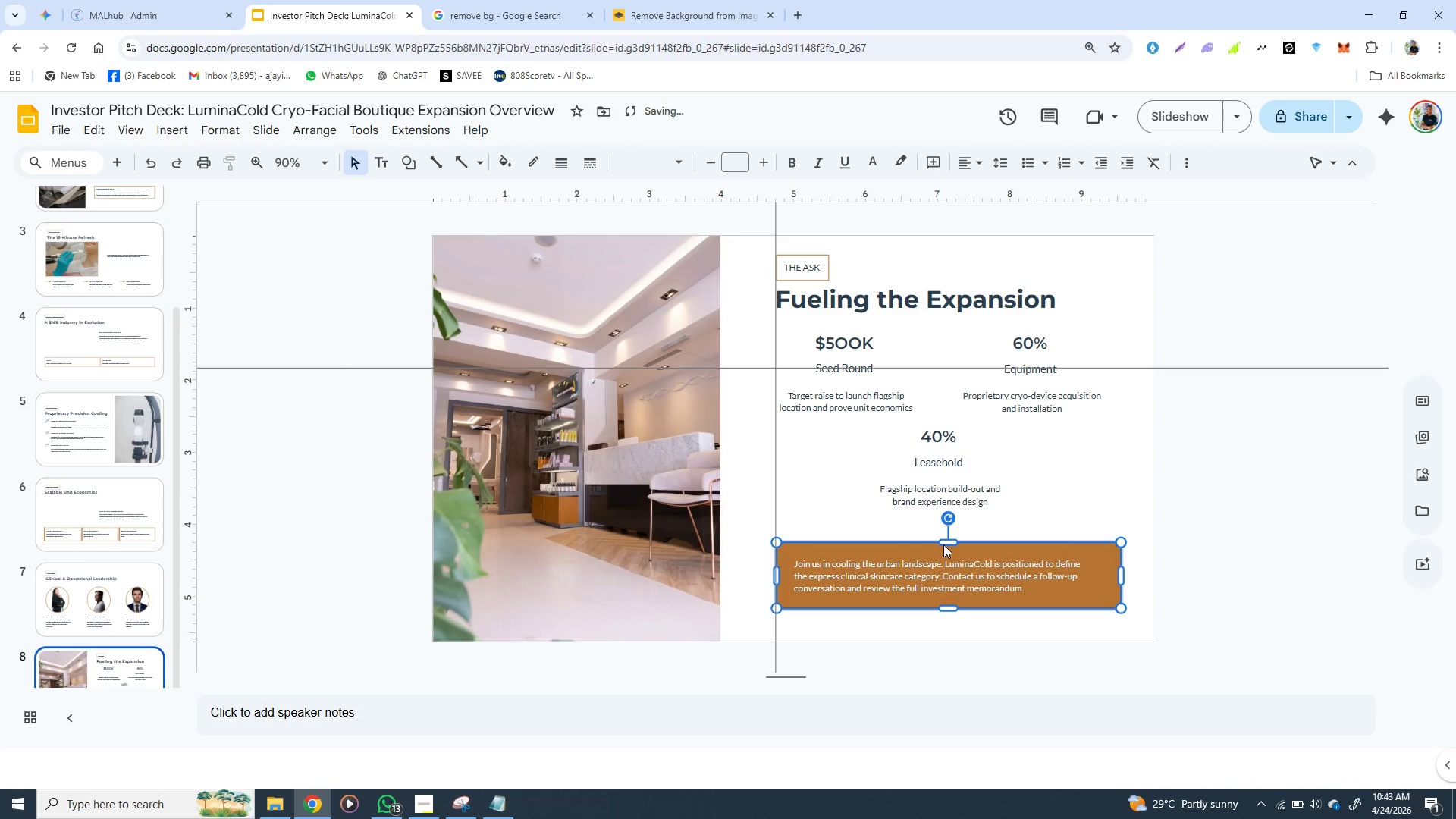 
hold_key(key=ArrowUp, duration=0.86)
 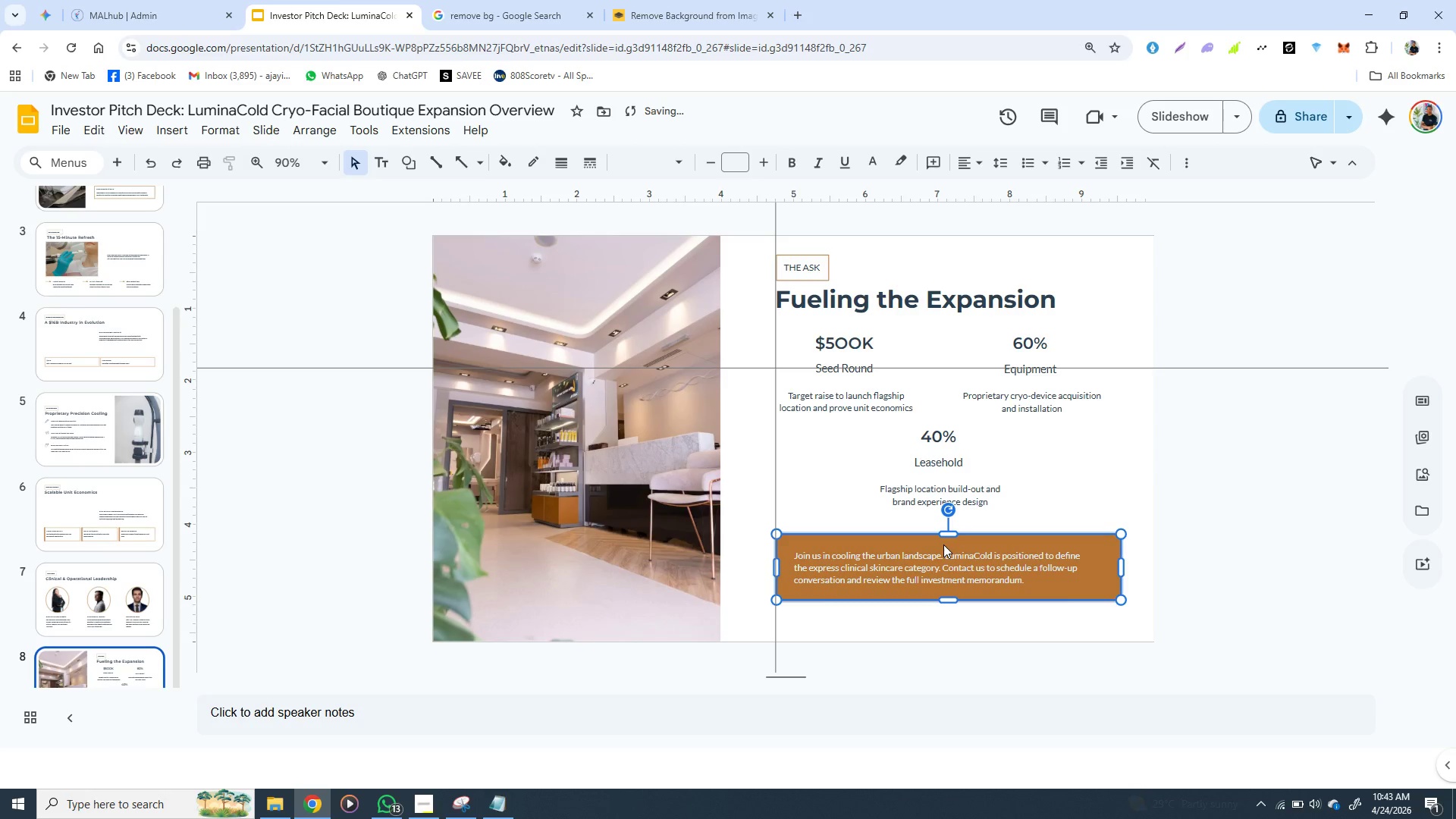 
key(ArrowUp)
 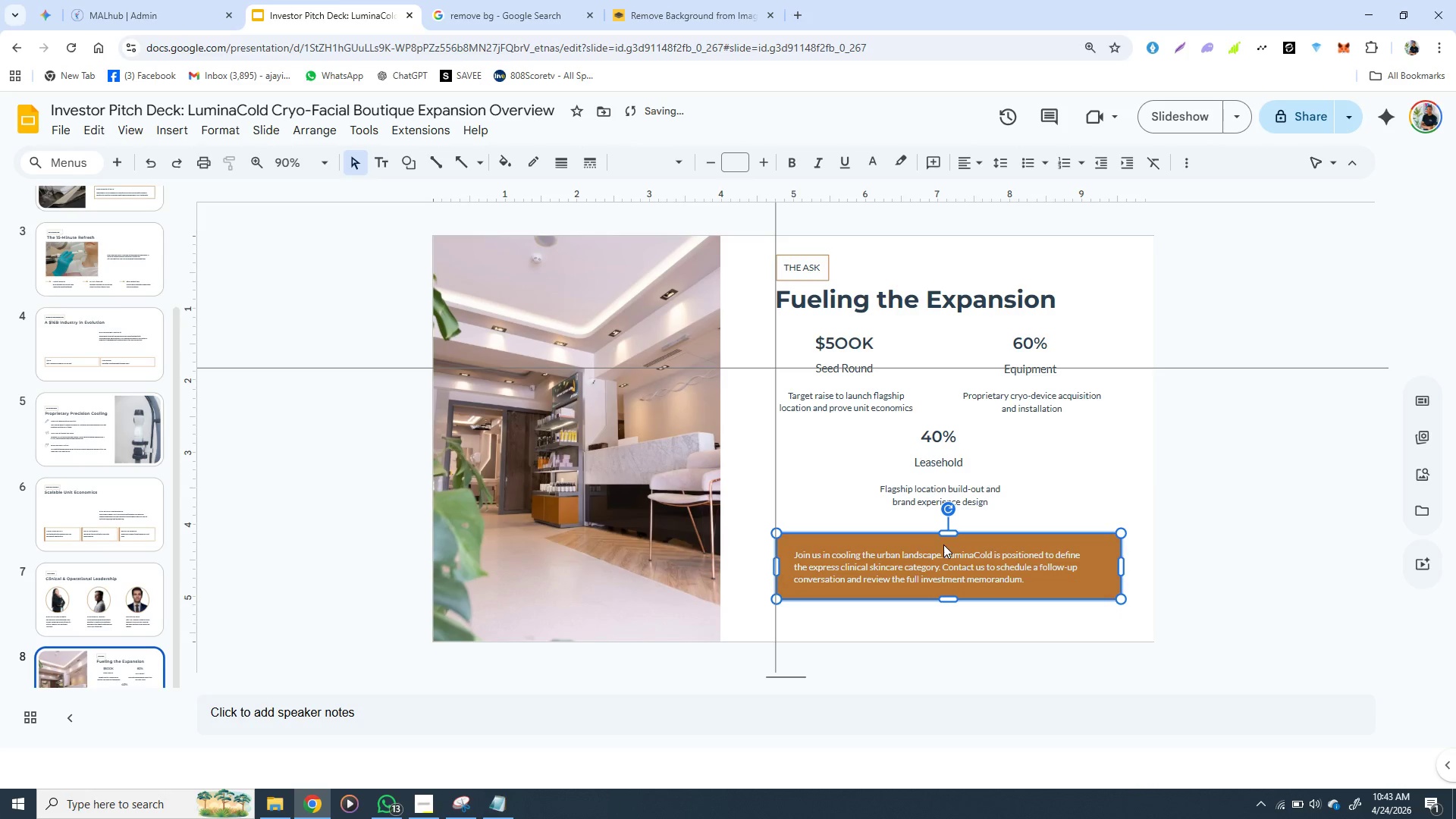 
key(ArrowUp)
 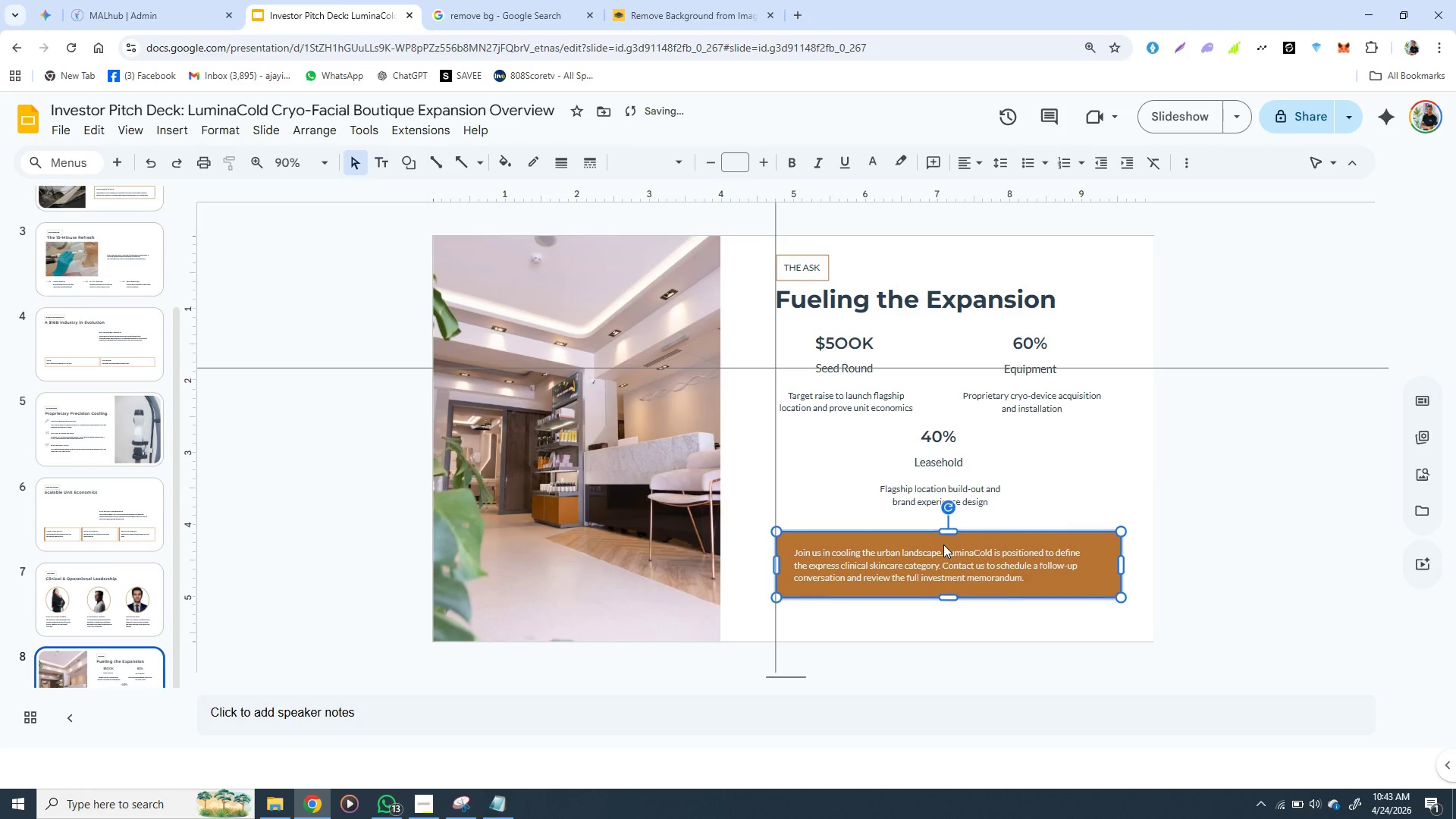 
key(ArrowUp)
 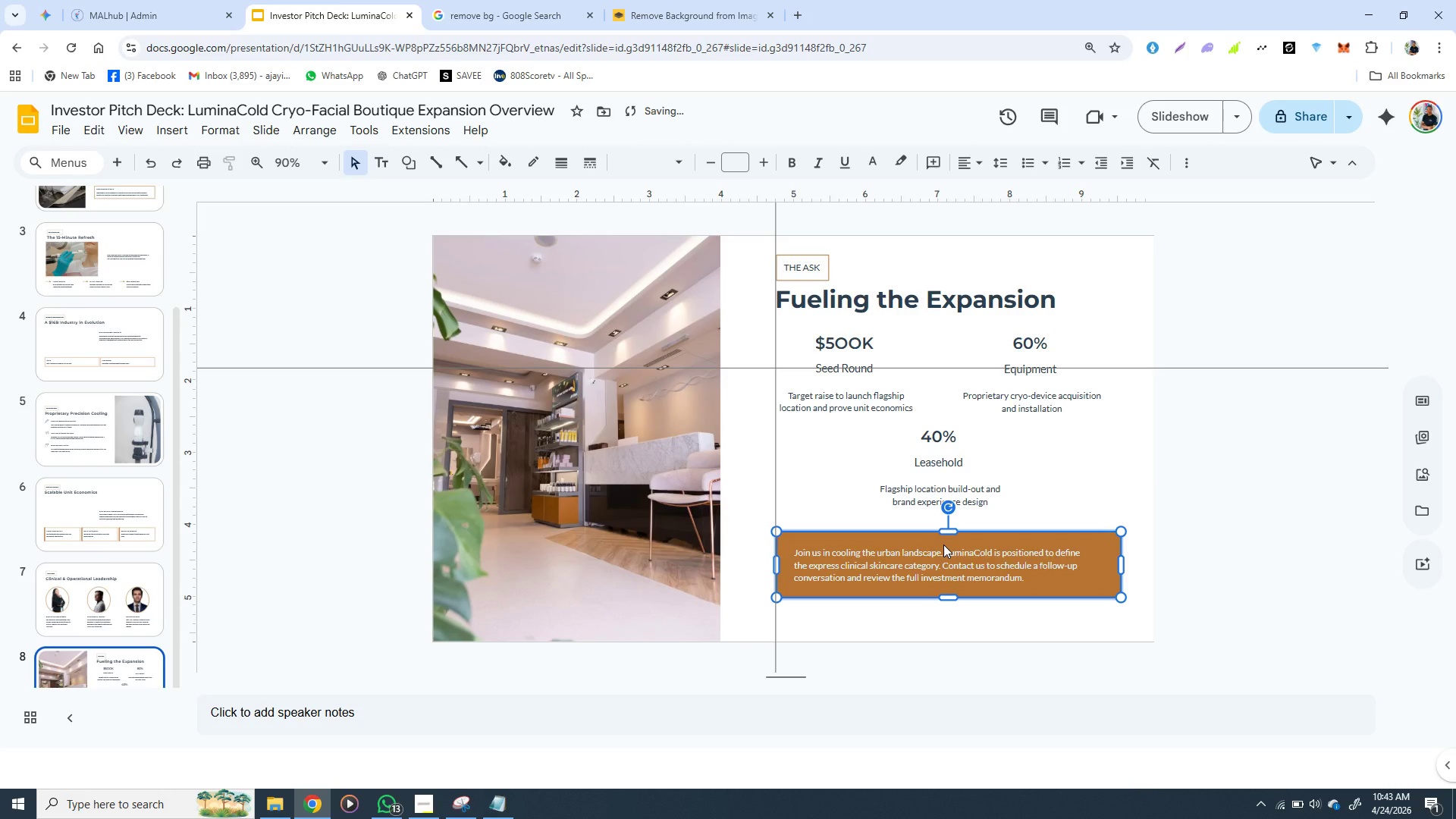 
key(ArrowUp)
 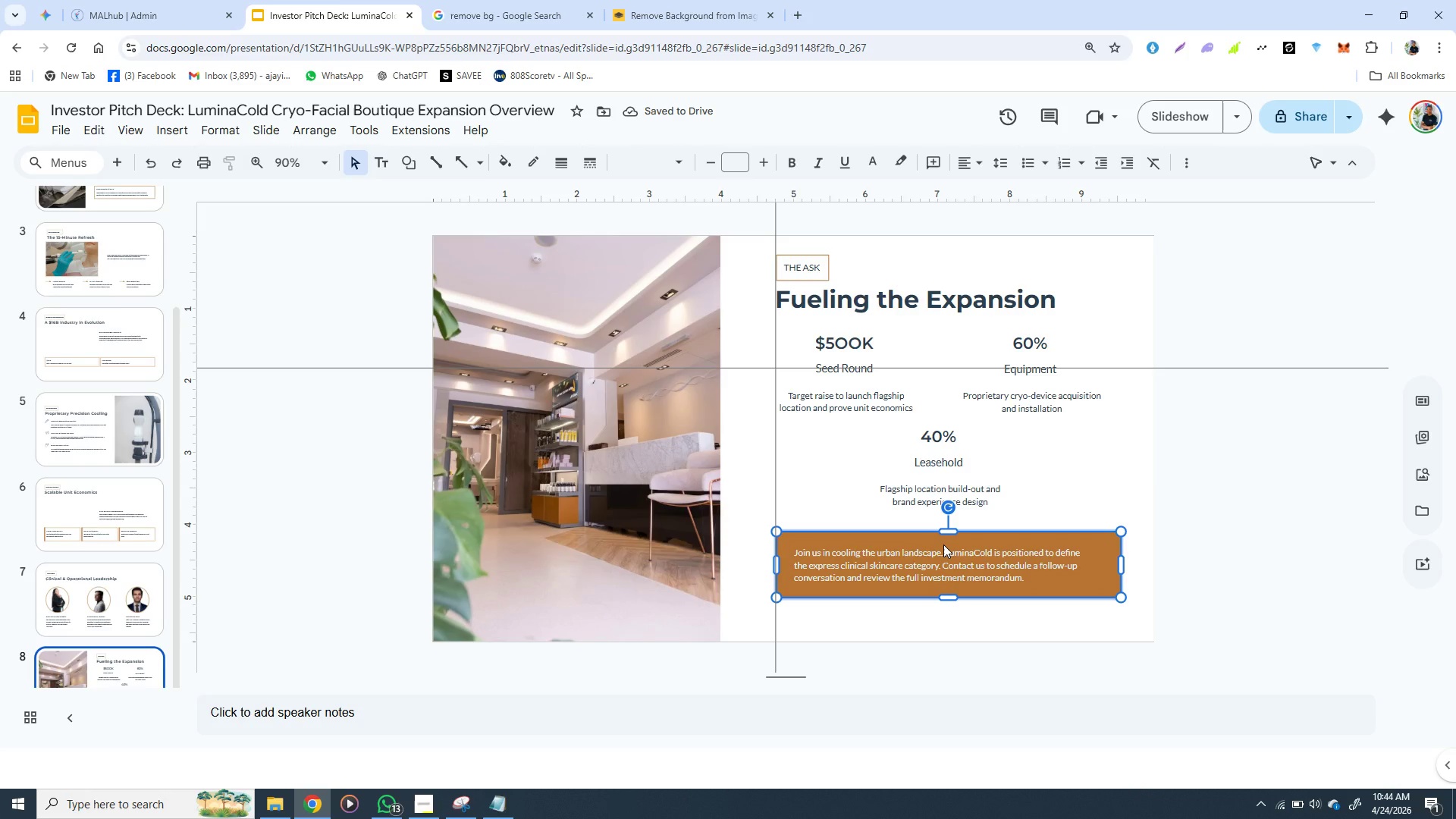 
key(ArrowUp)
 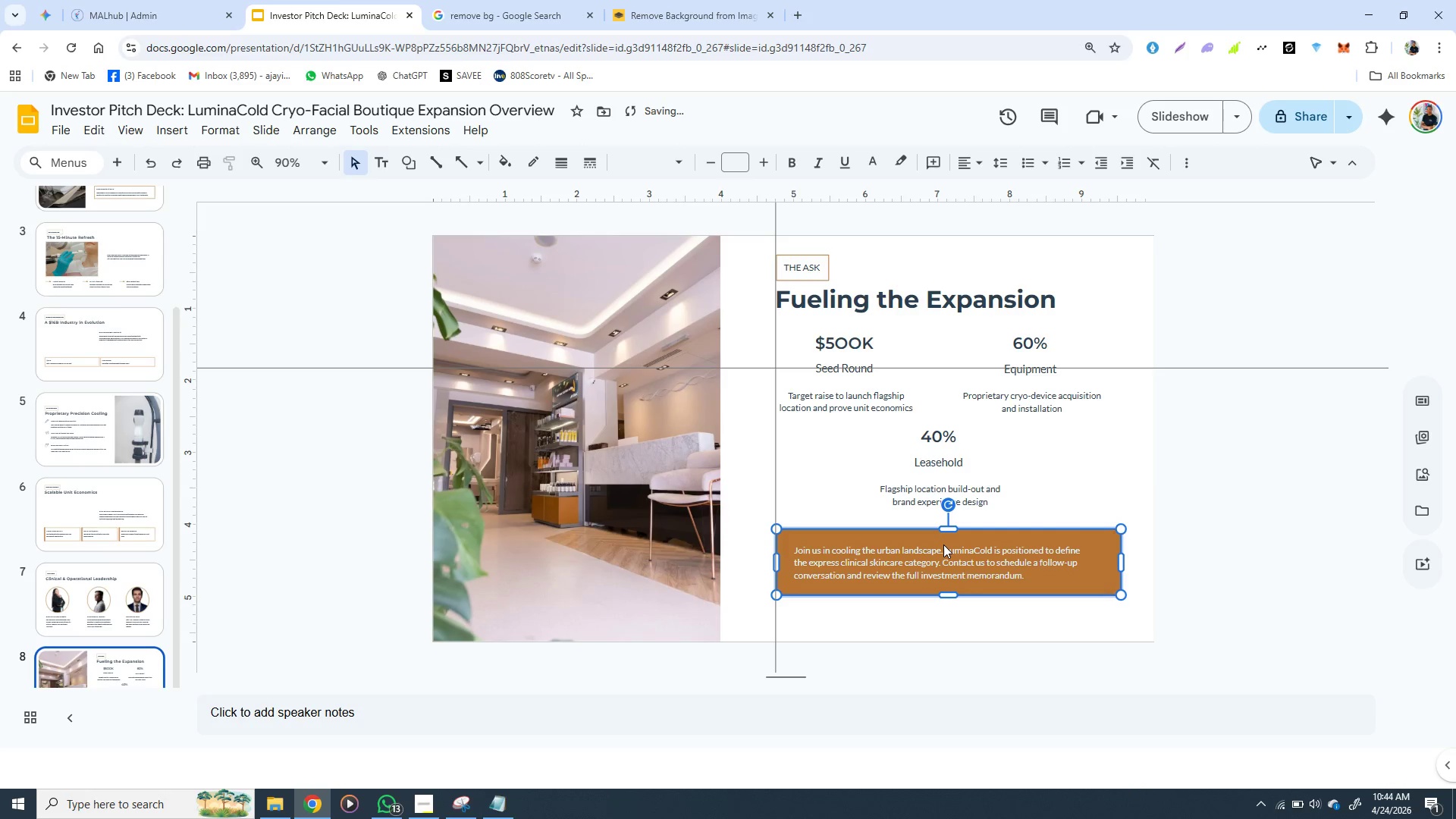 
key(ArrowUp)
 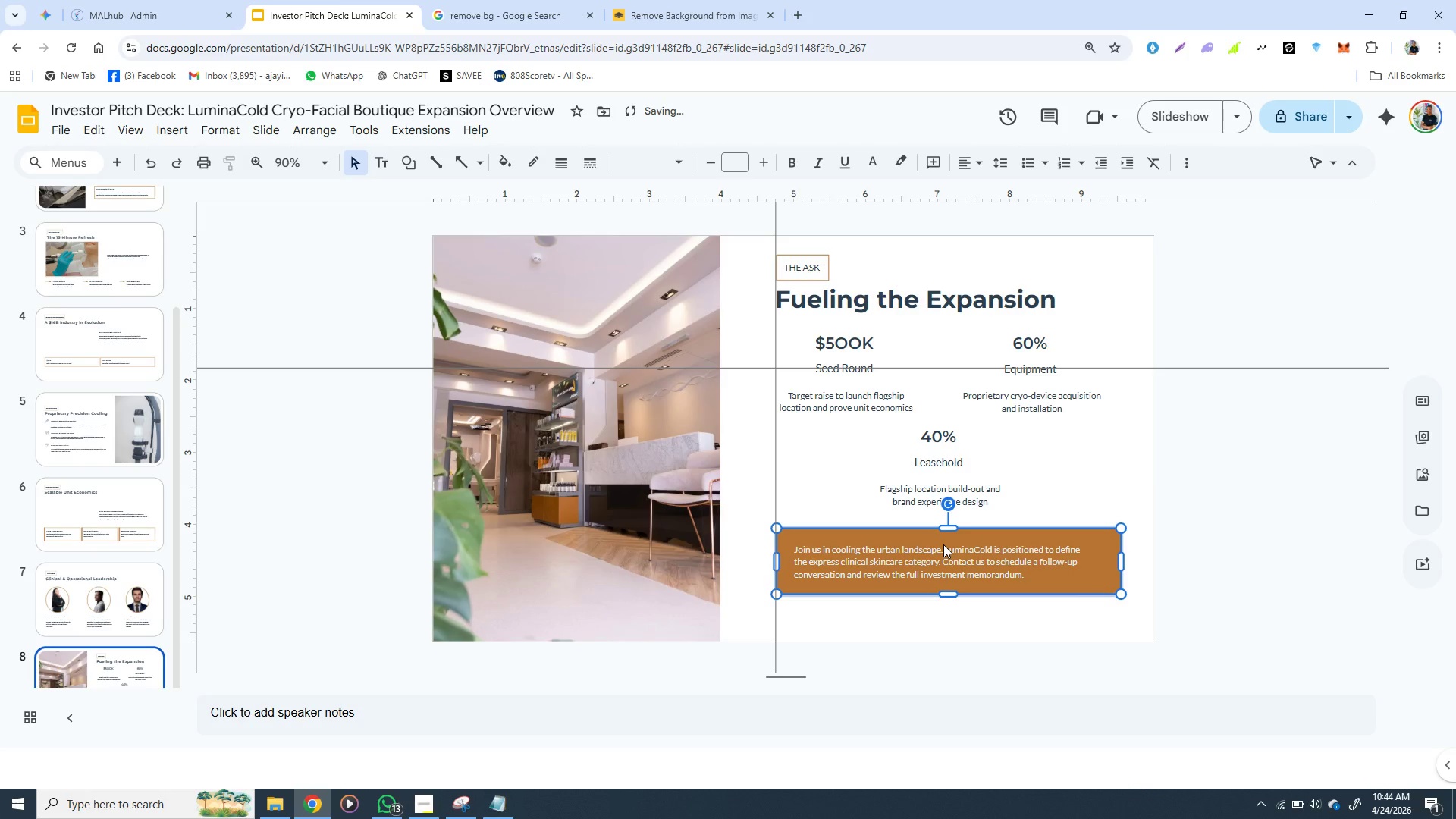 
key(ArrowUp)
 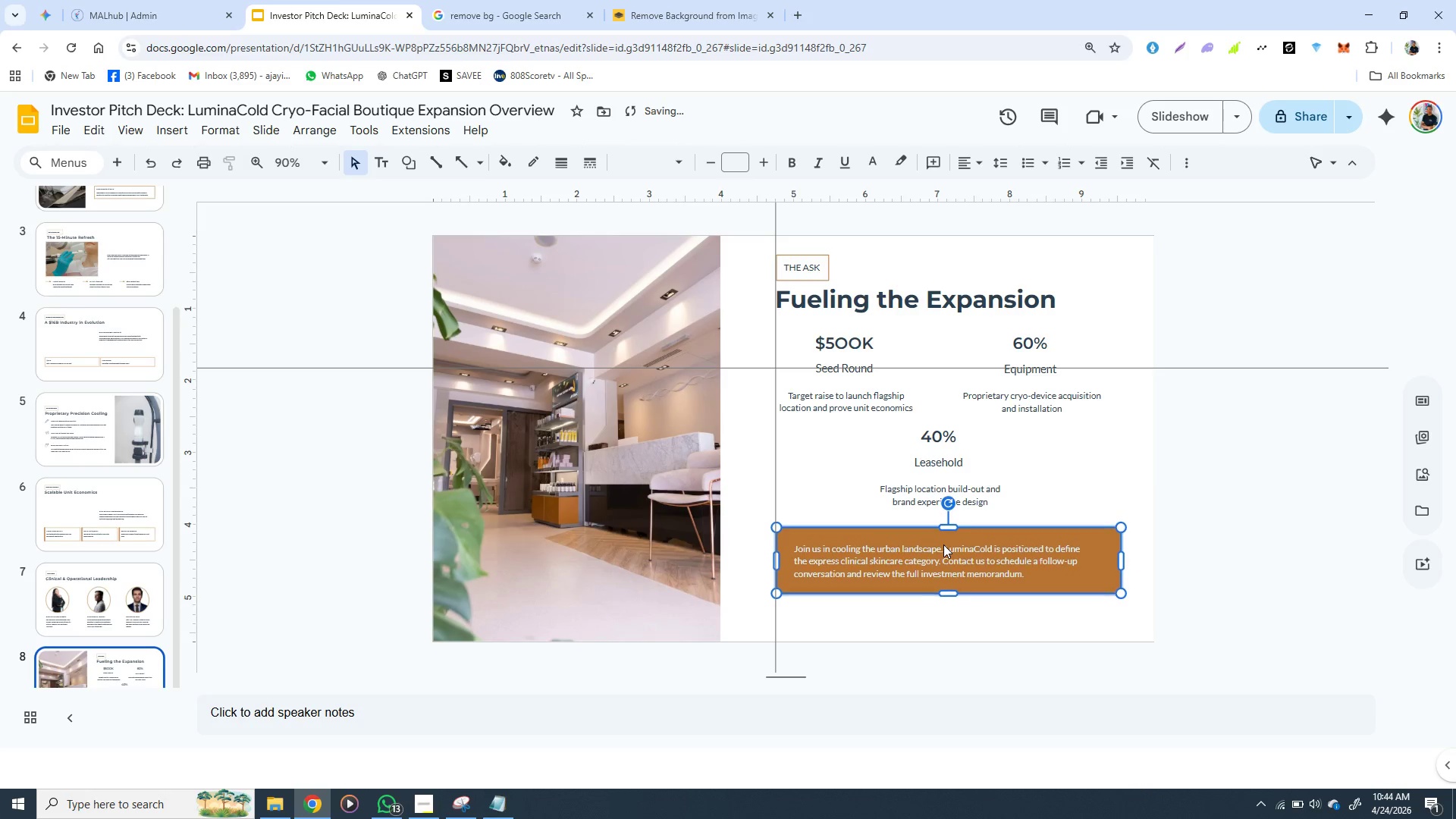 
key(ArrowUp)
 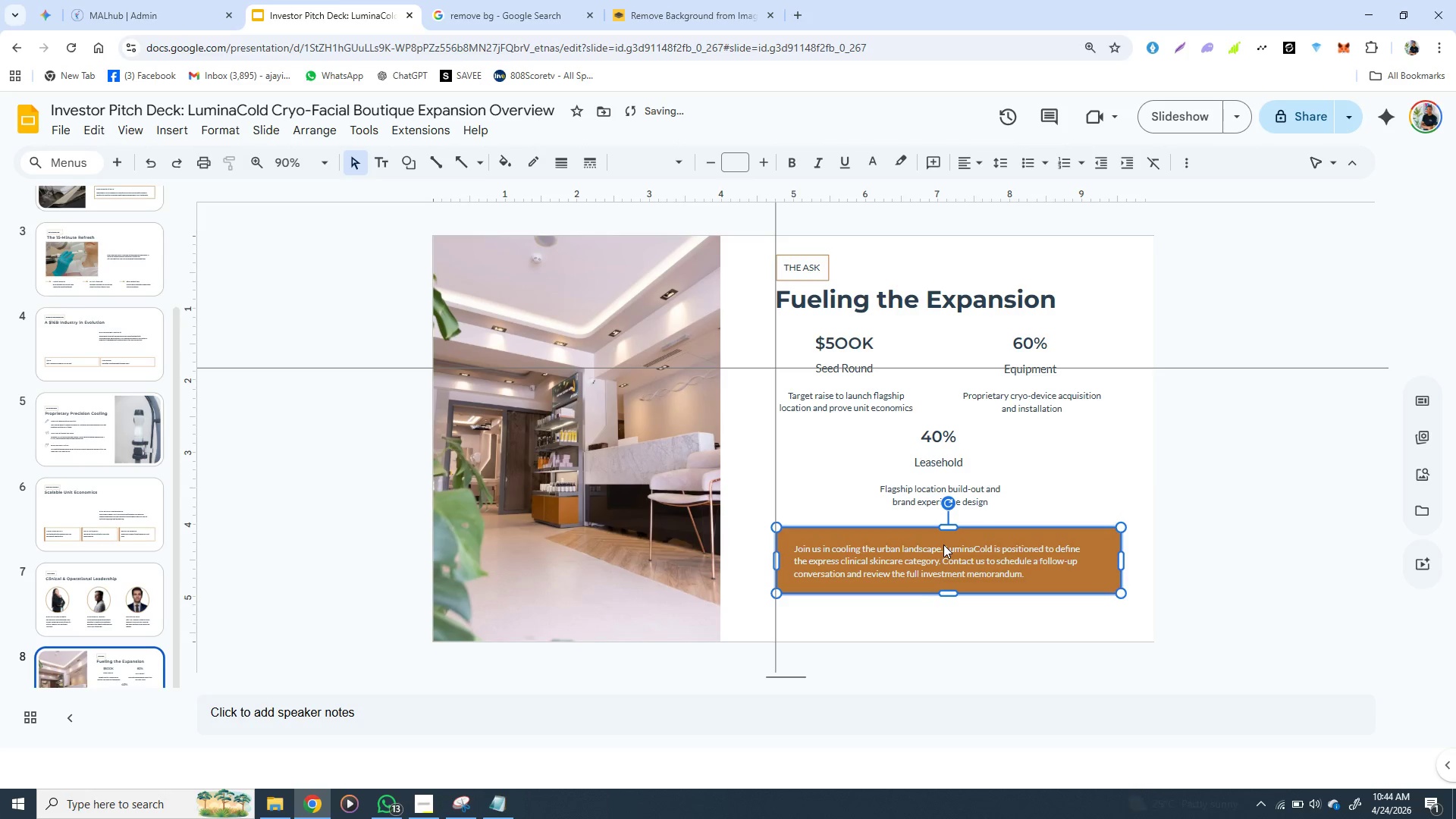 
key(ArrowUp)
 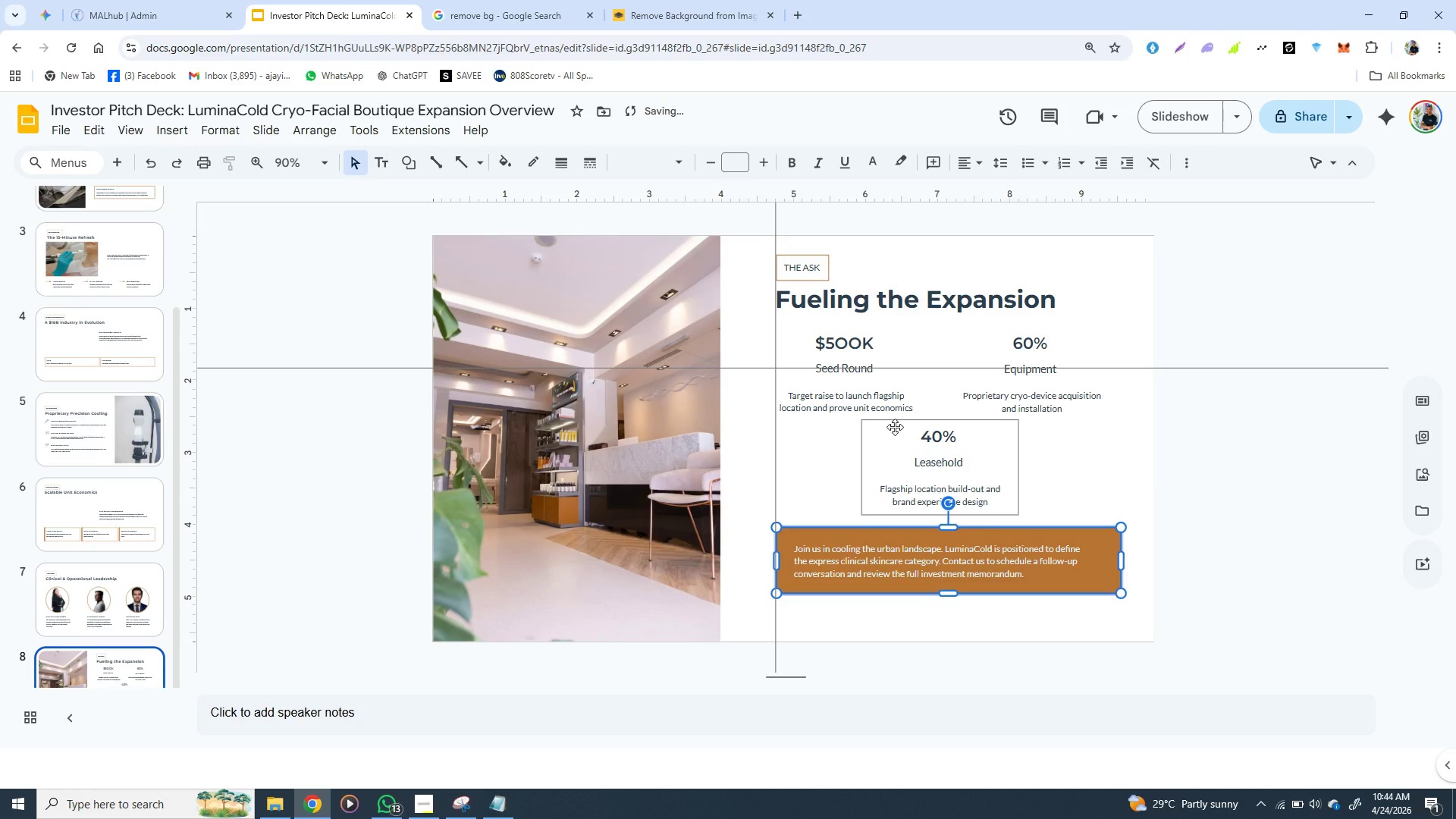 
left_click([895, 427])
 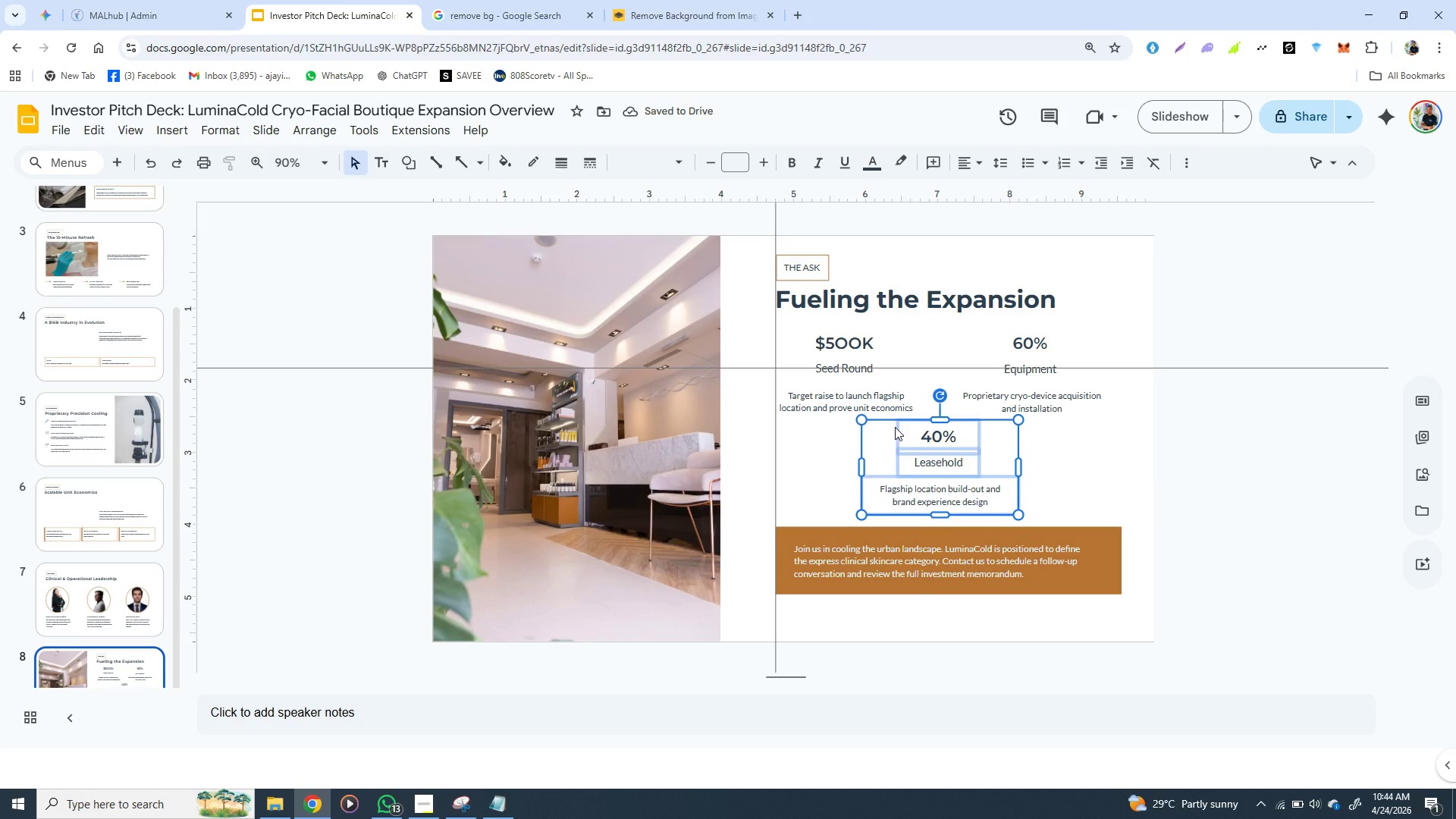 
key(ArrowDown)
 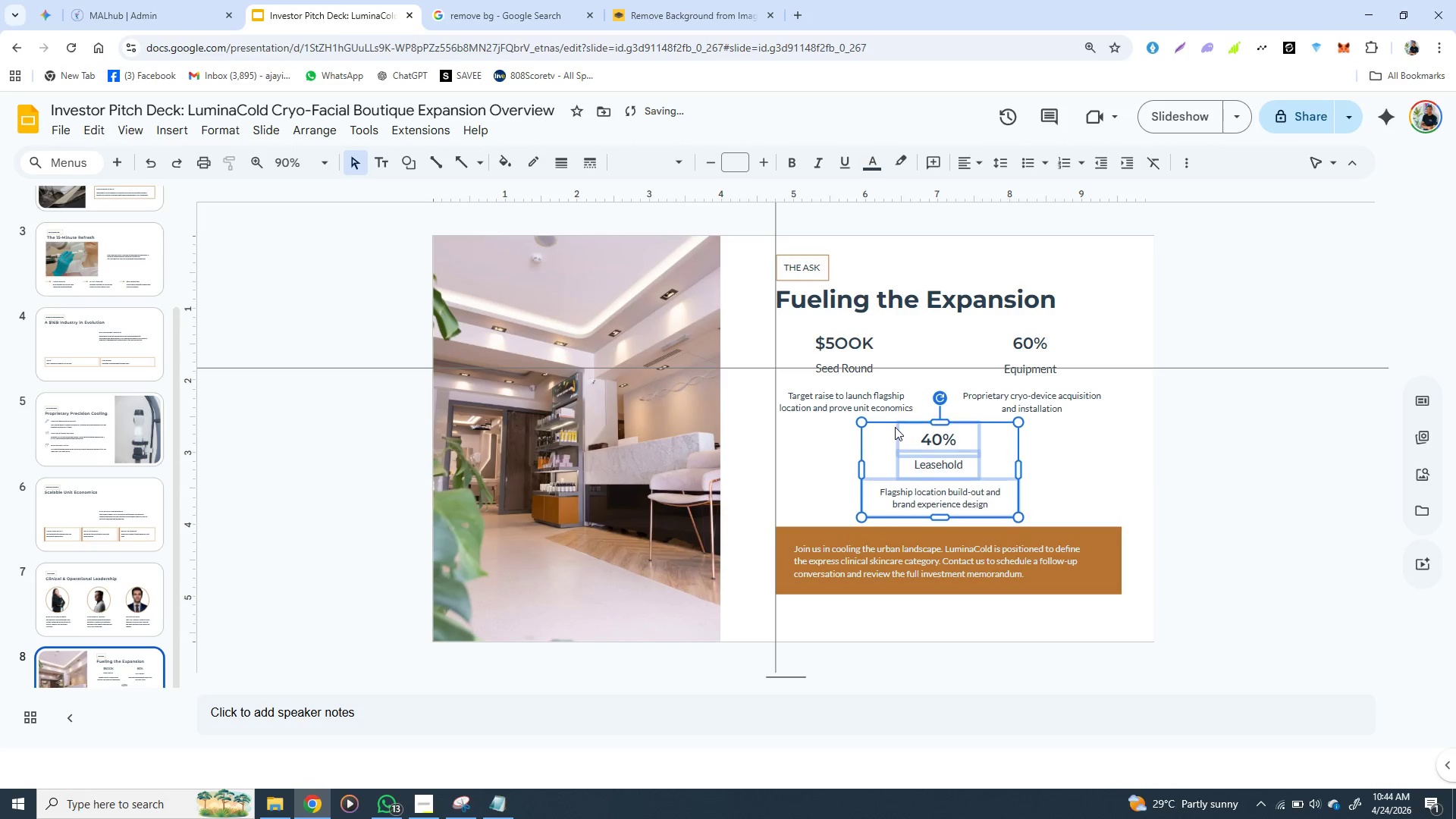 
key(ArrowDown)
 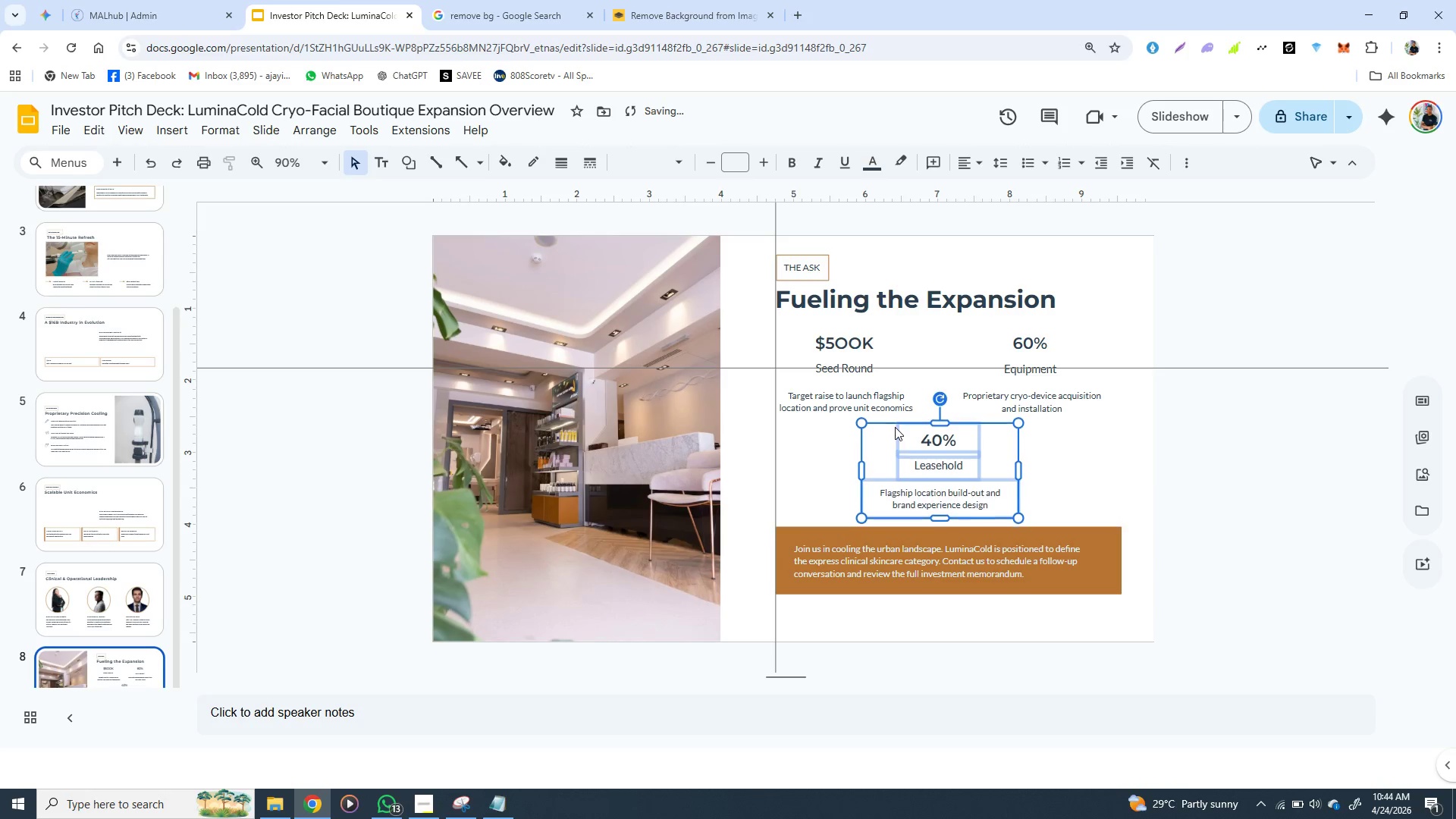 
key(ArrowDown)
 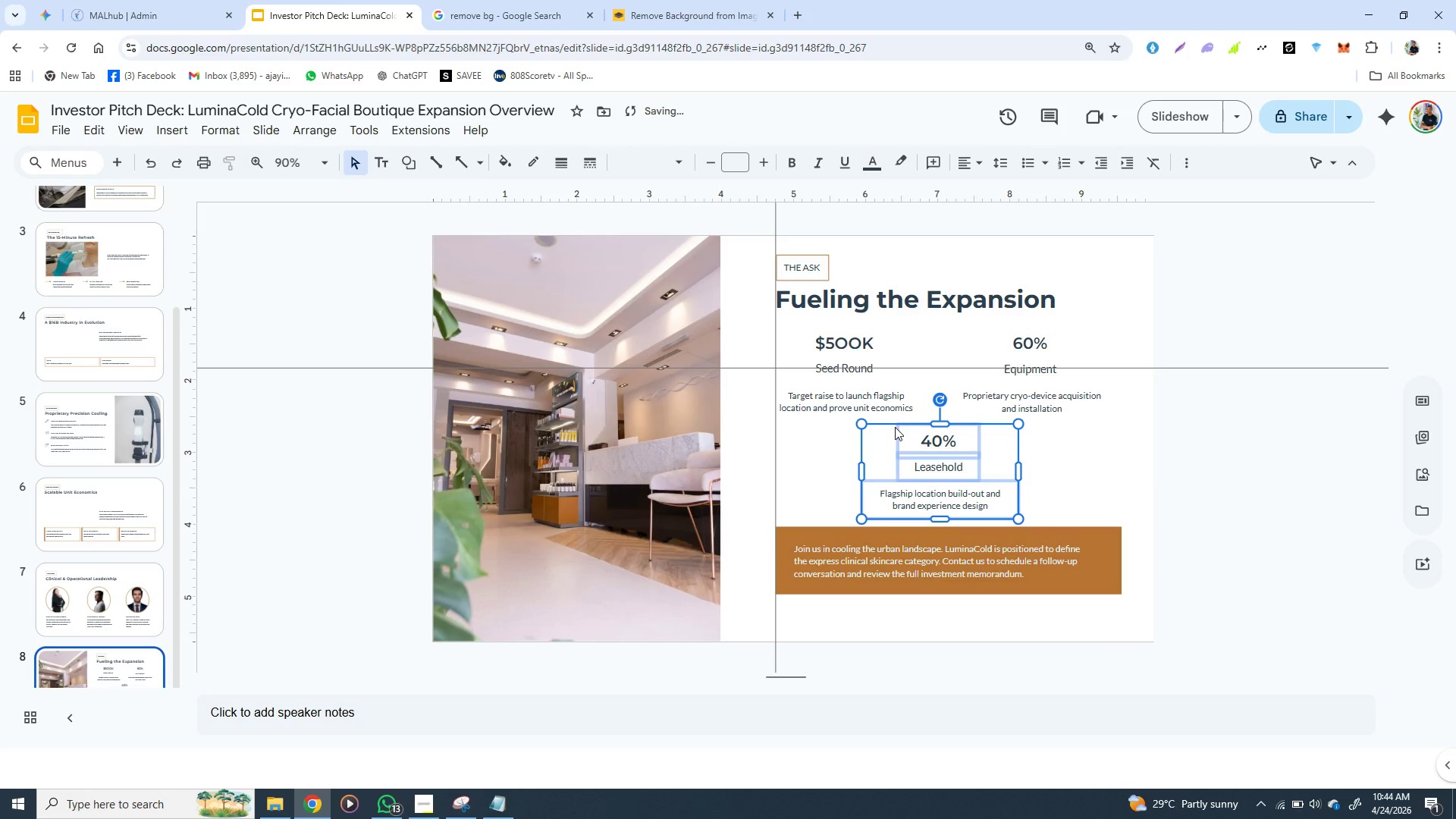 
key(ArrowDown)
 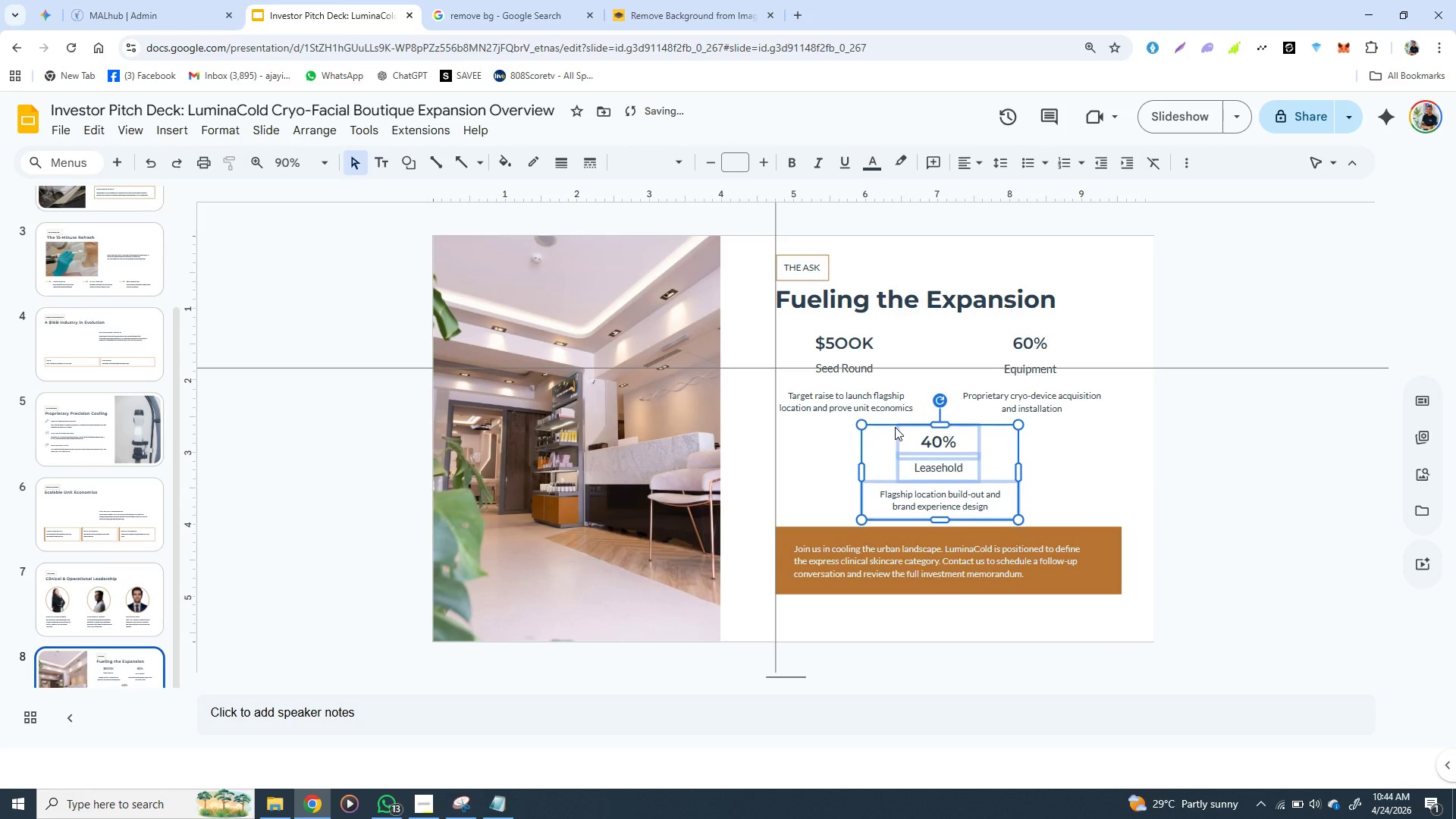 
key(ArrowDown)
 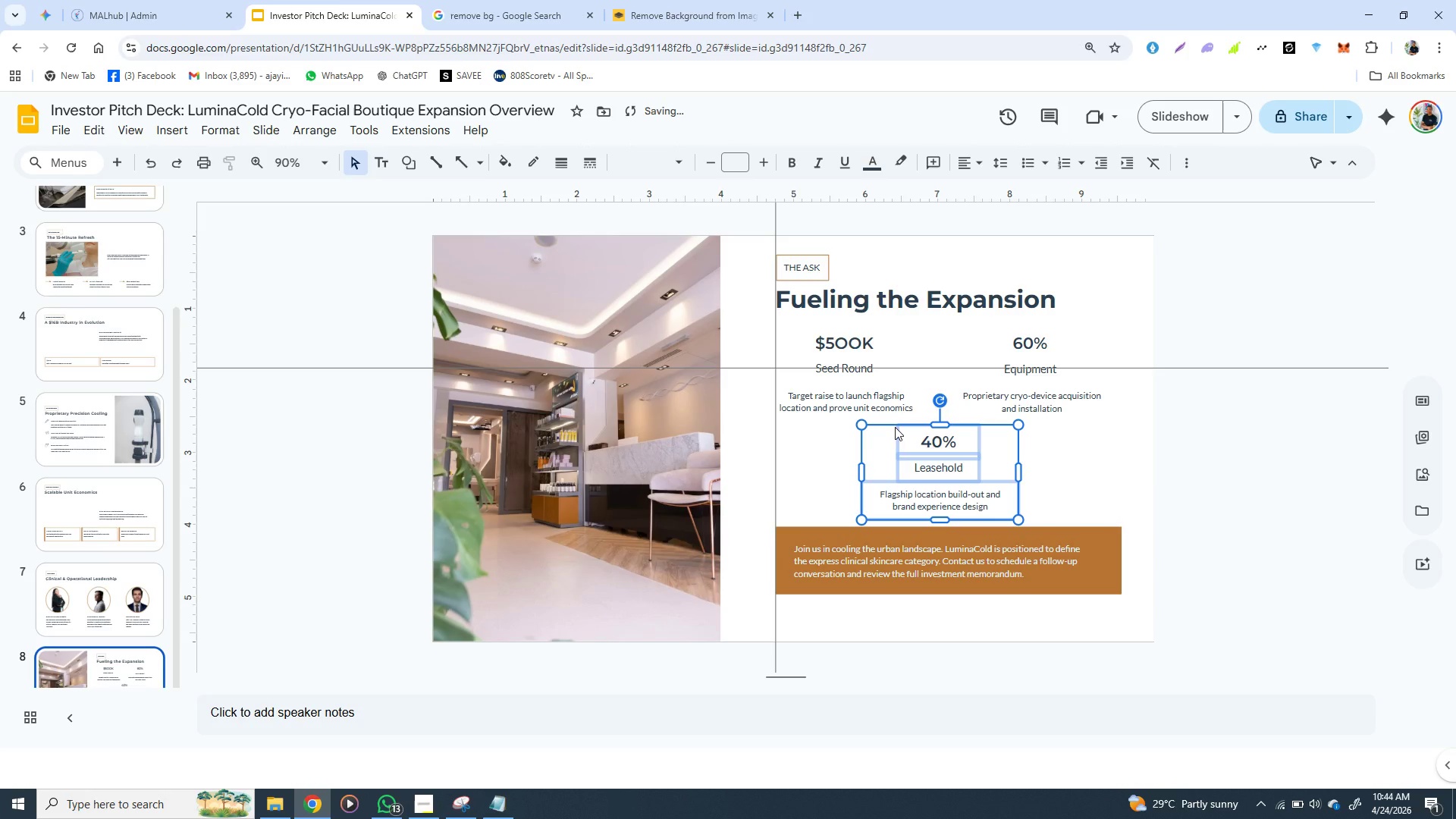 
key(ArrowDown)
 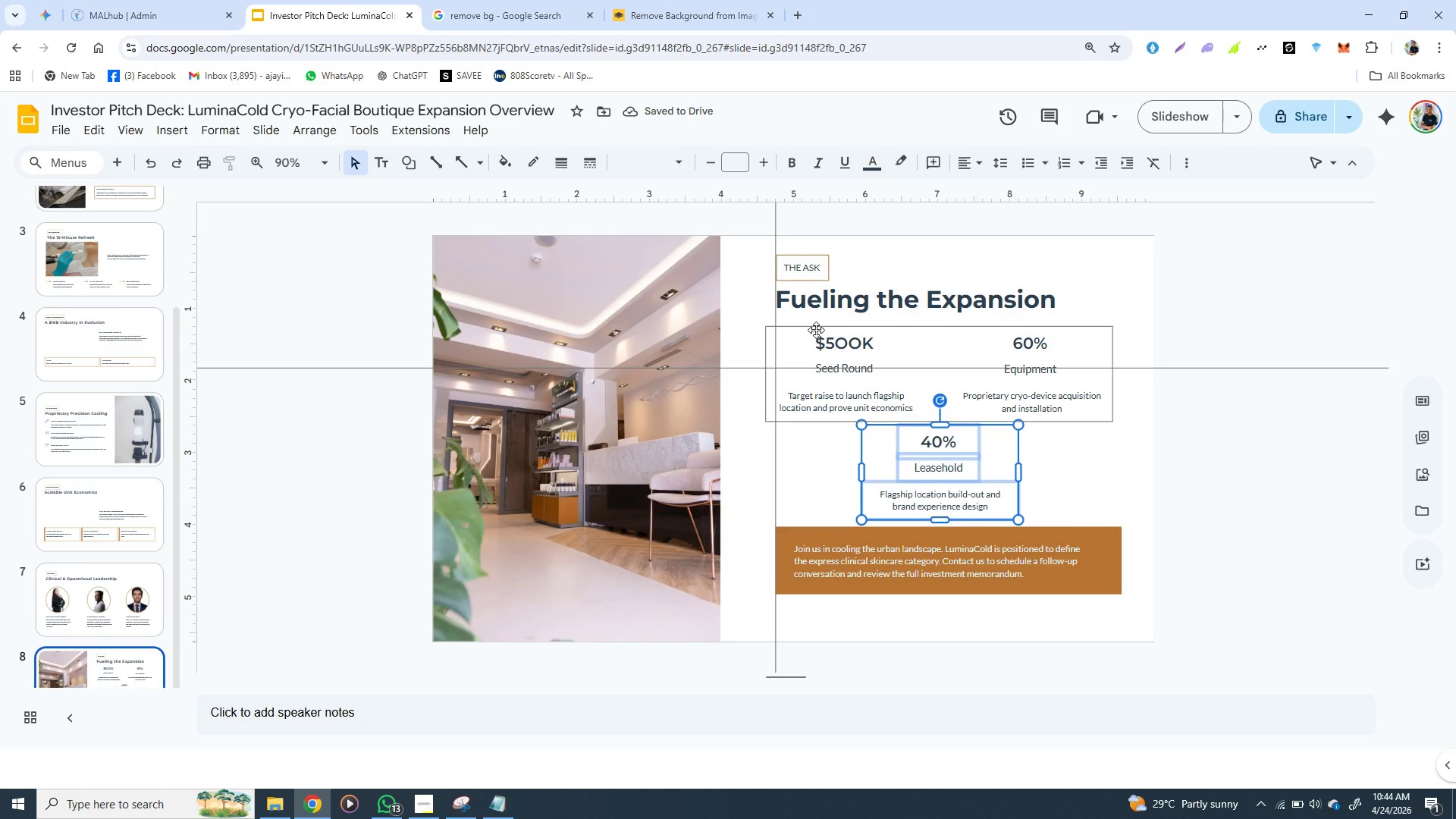 
left_click([826, 328])
 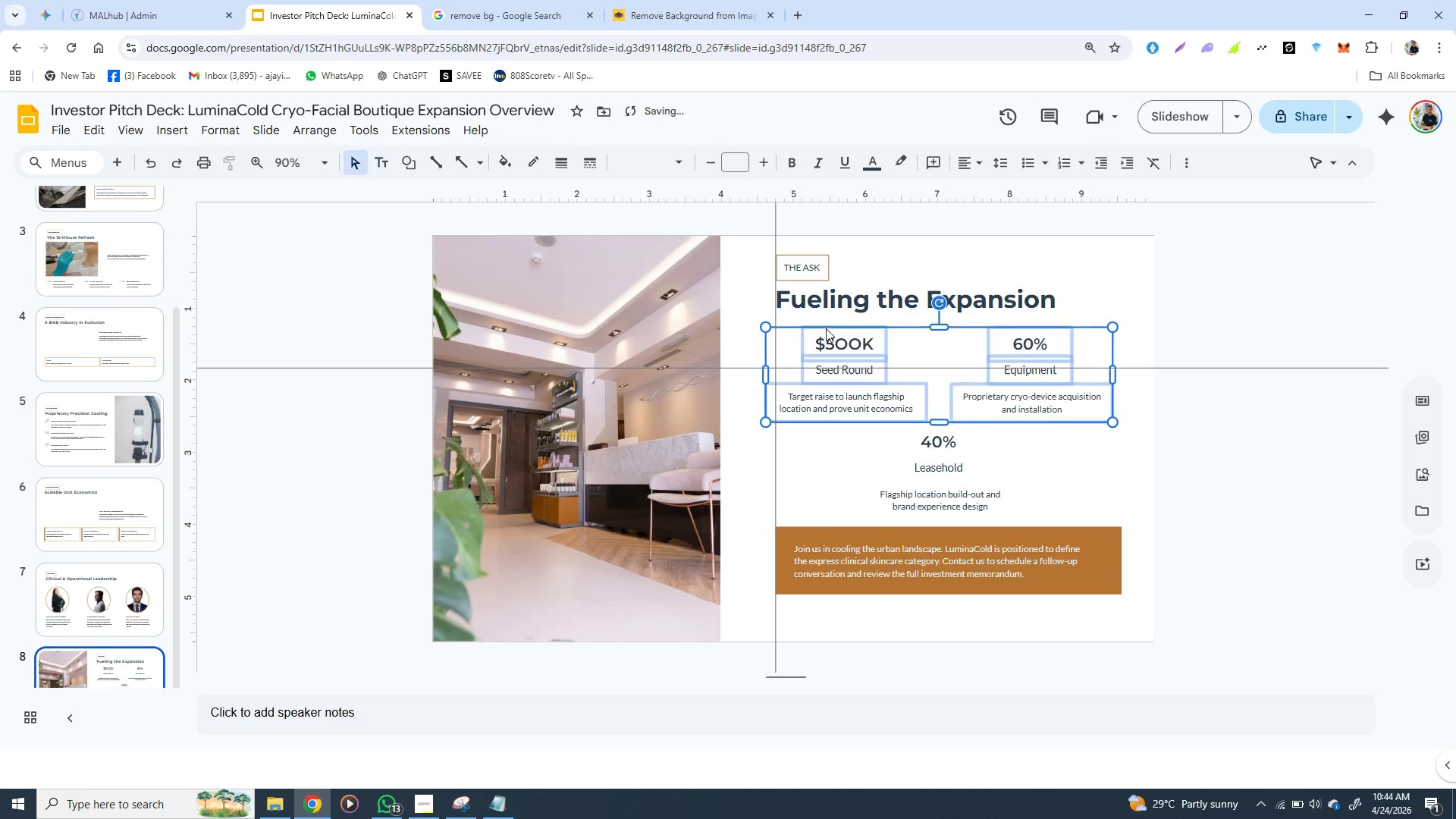 
key(ArrowDown)
 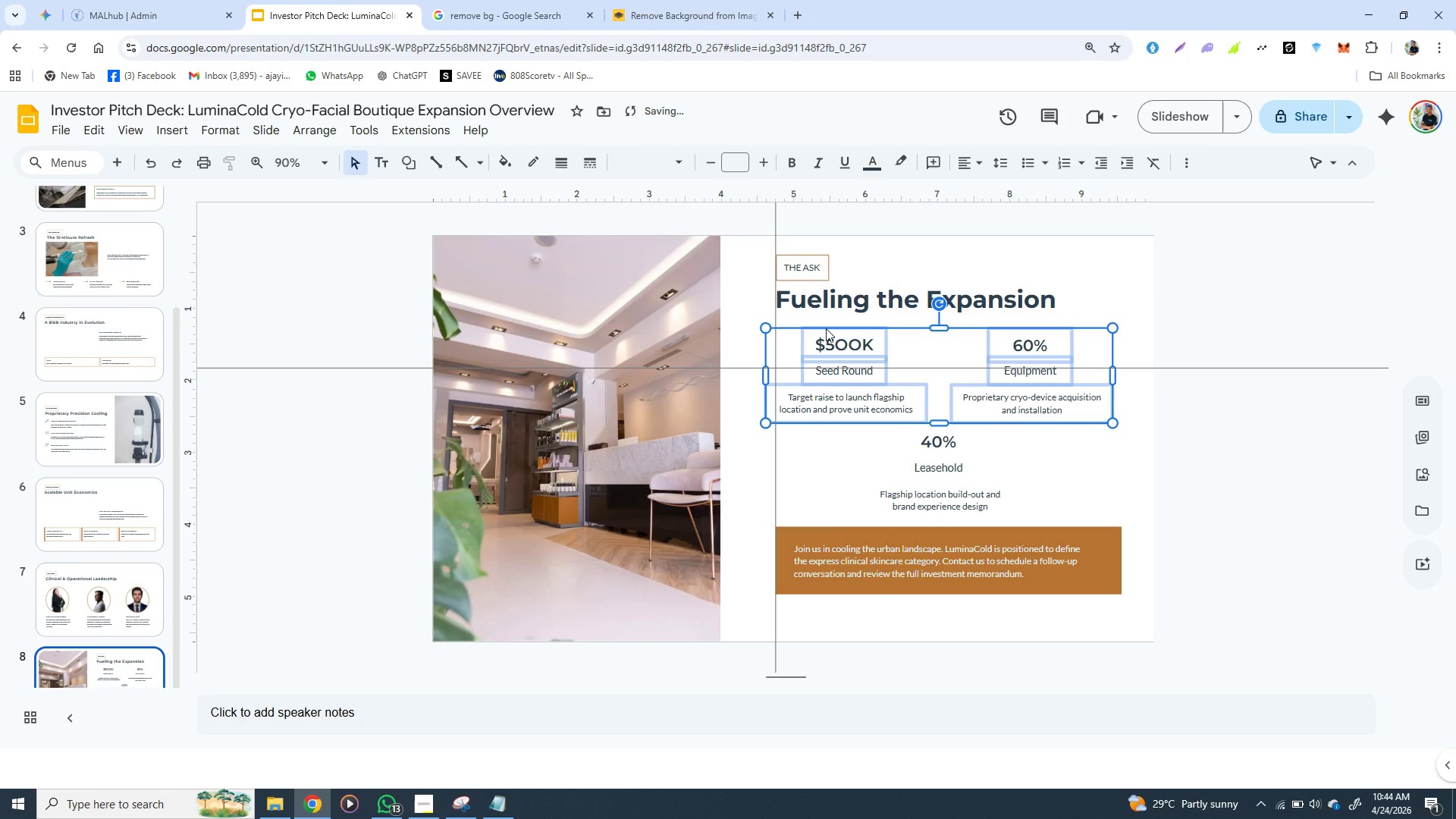 
key(ArrowDown)
 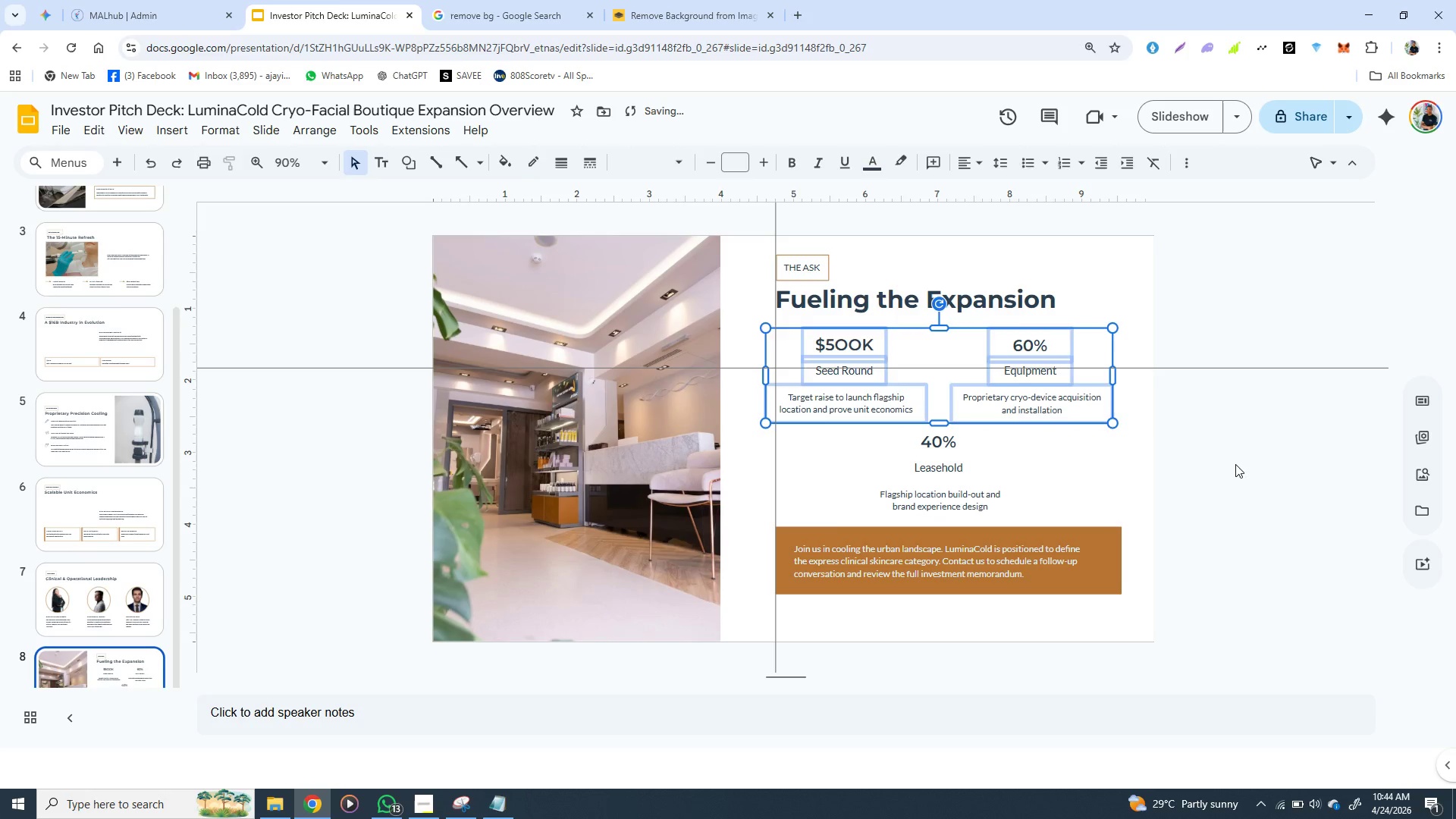 
left_click([1235, 464])
 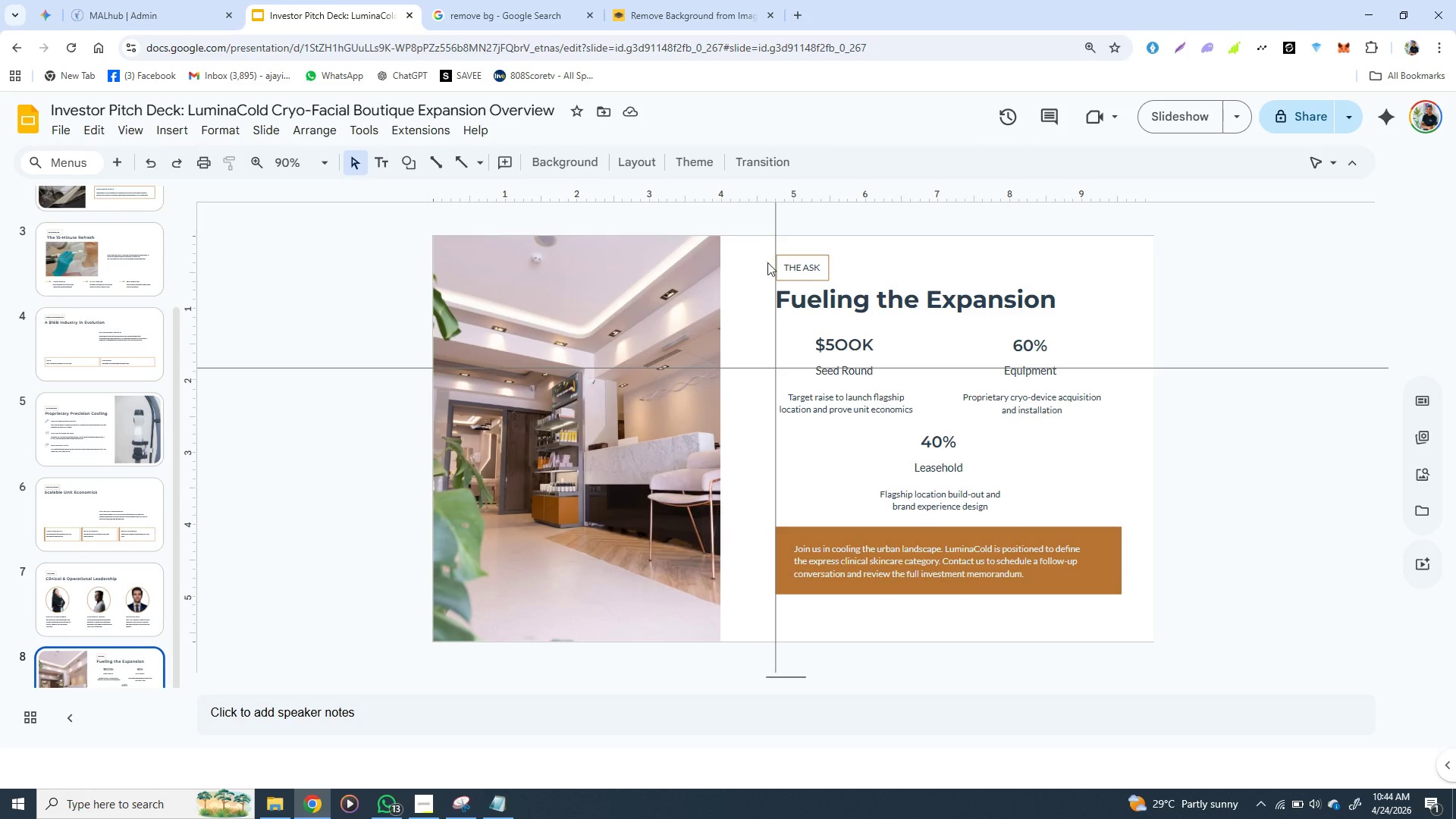 
wait(13.7)
 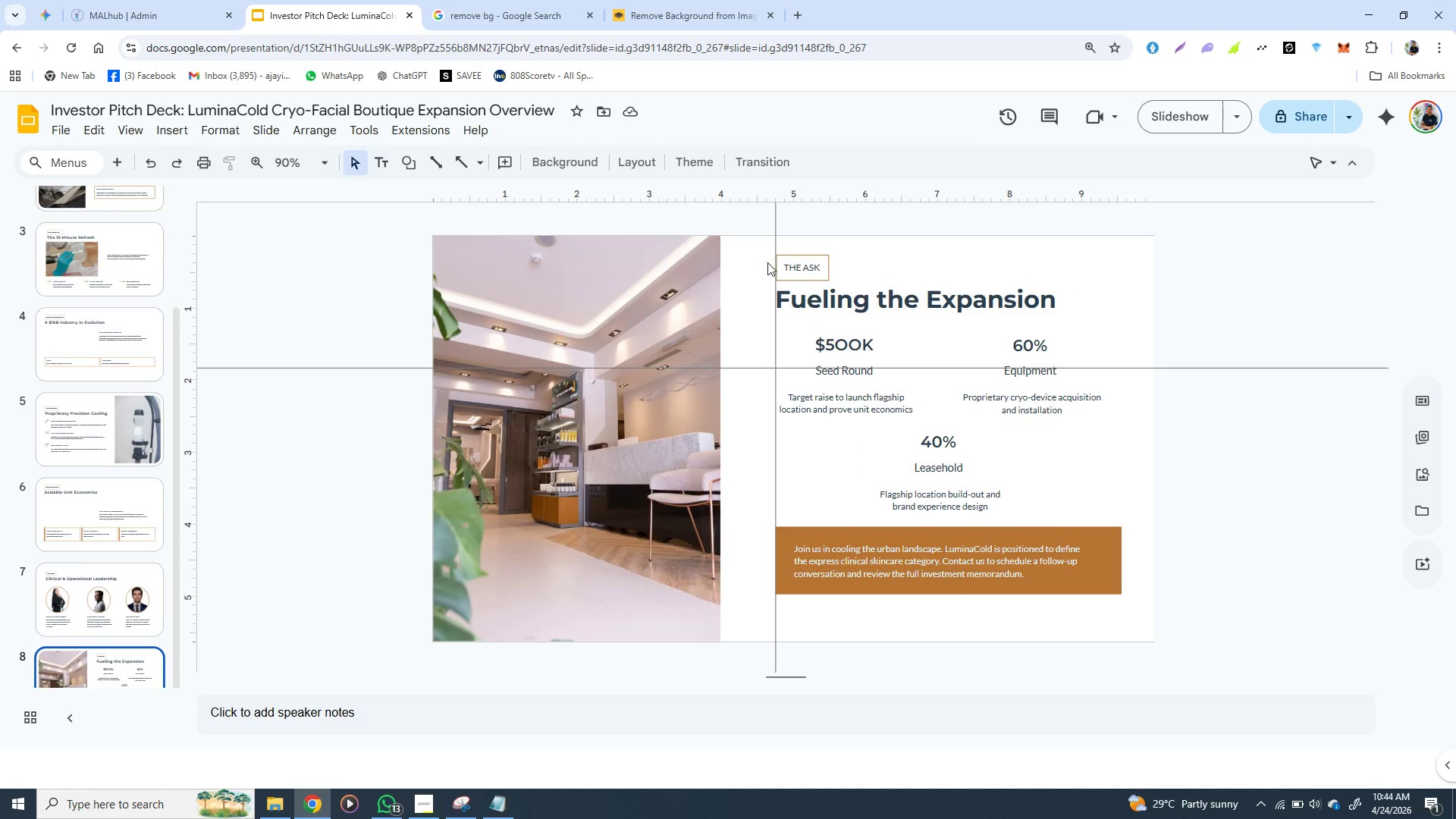 
left_click([896, 318])
 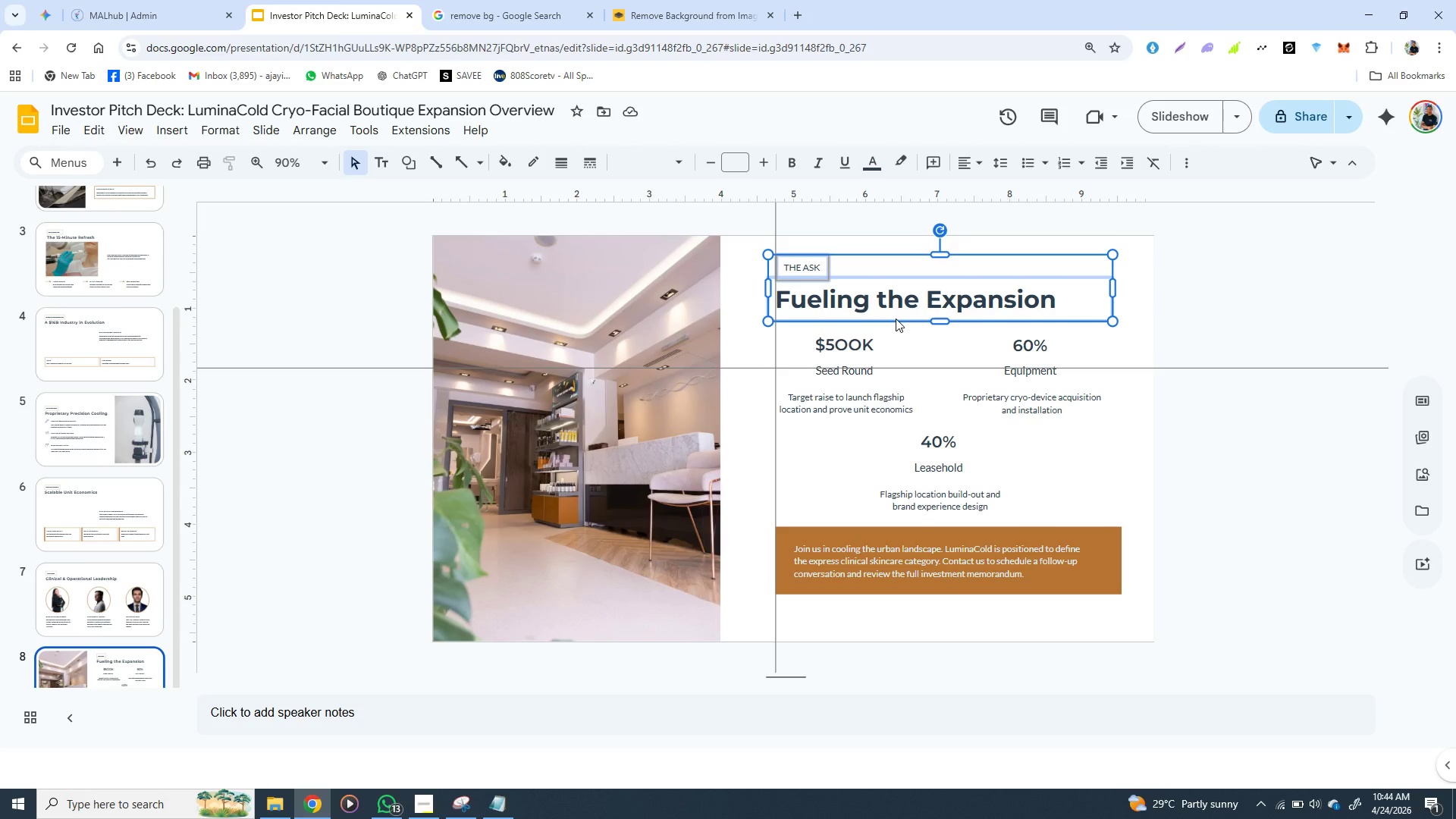 
hold_key(key=ShiftLeft, duration=1.52)
left_click([880, 363])
 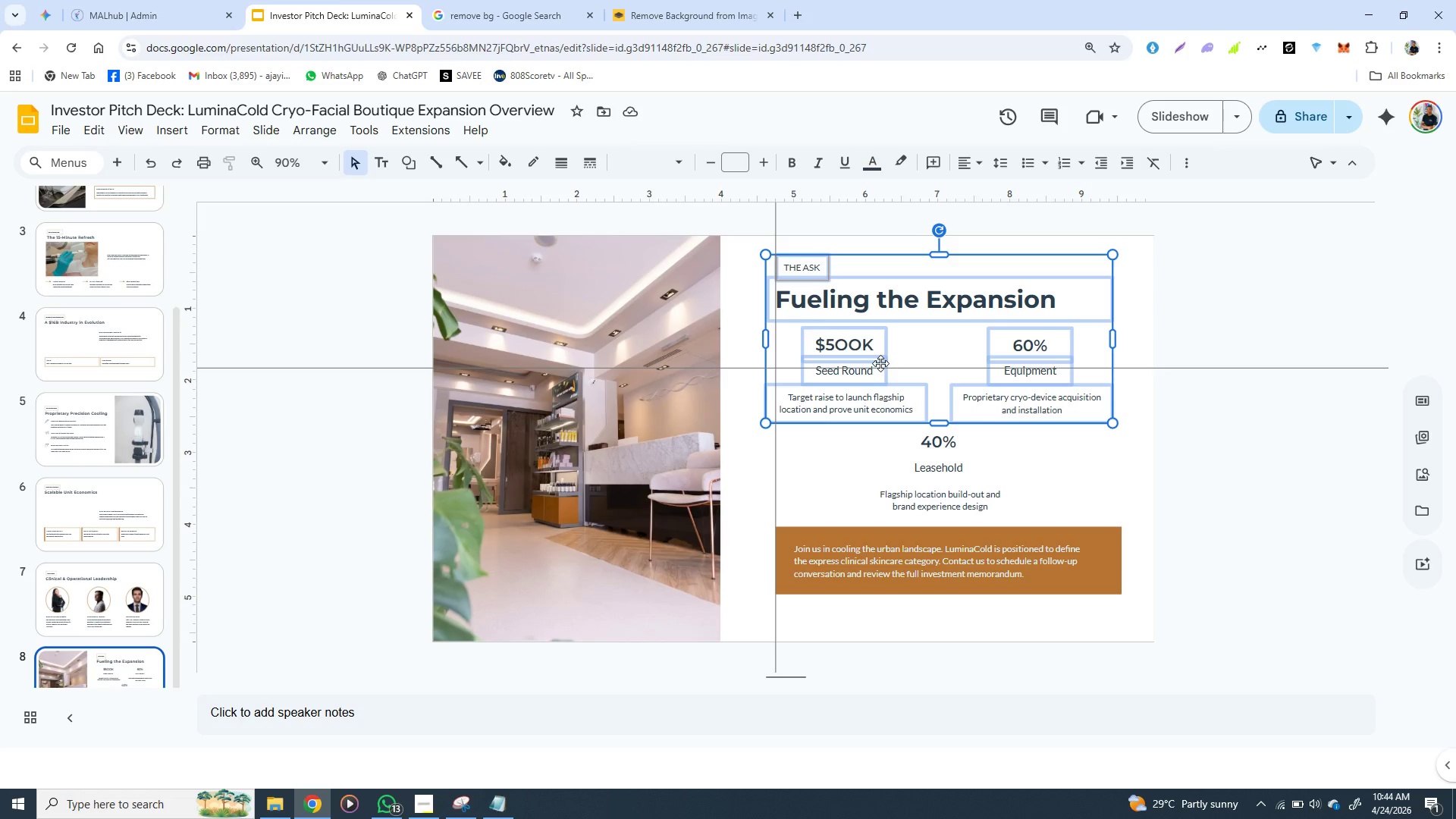 
hold_key(key=ShiftLeft, duration=1.51)
left_click([909, 447])
 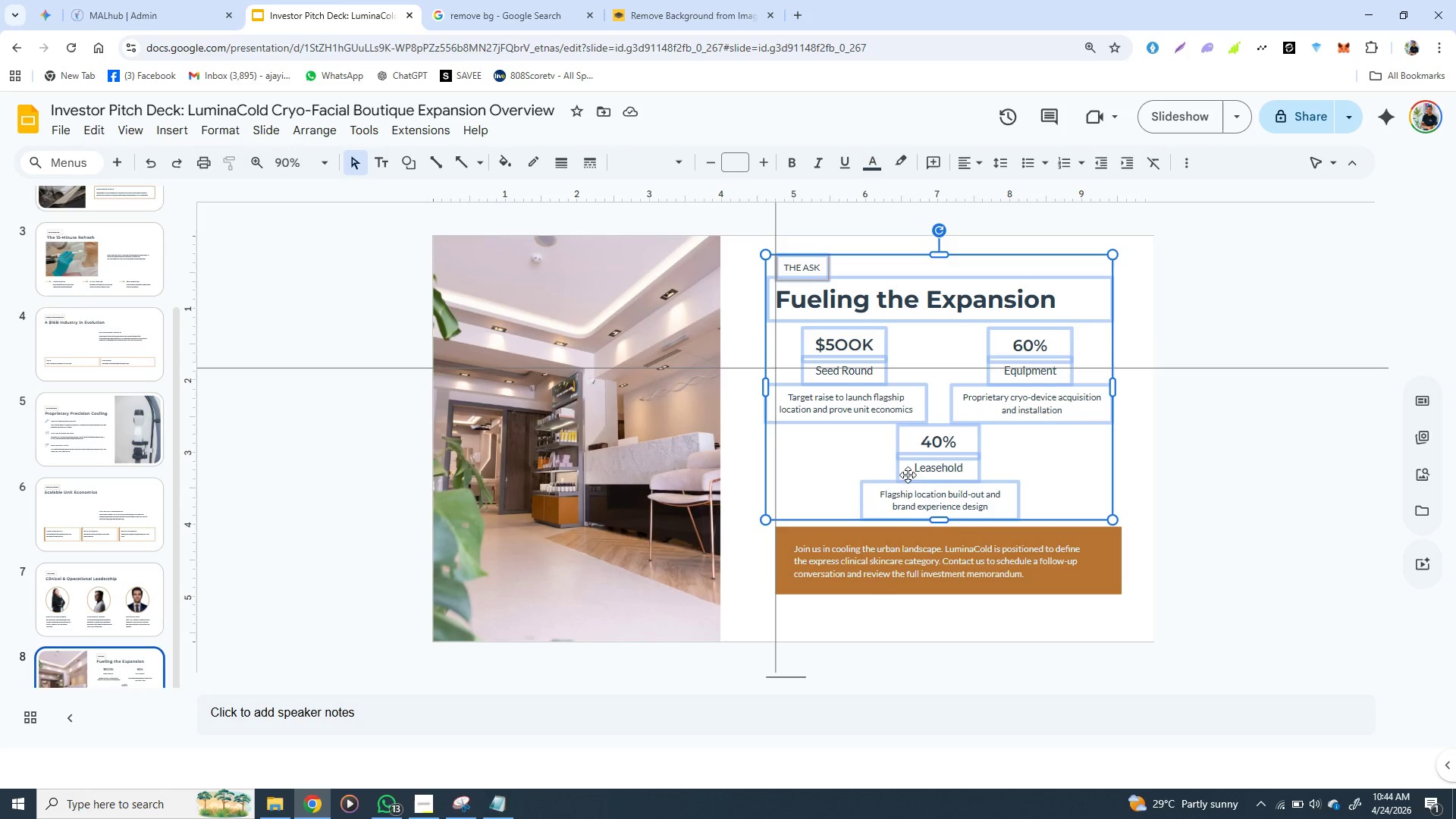 
hold_key(key=ShiftLeft, duration=1.5)
 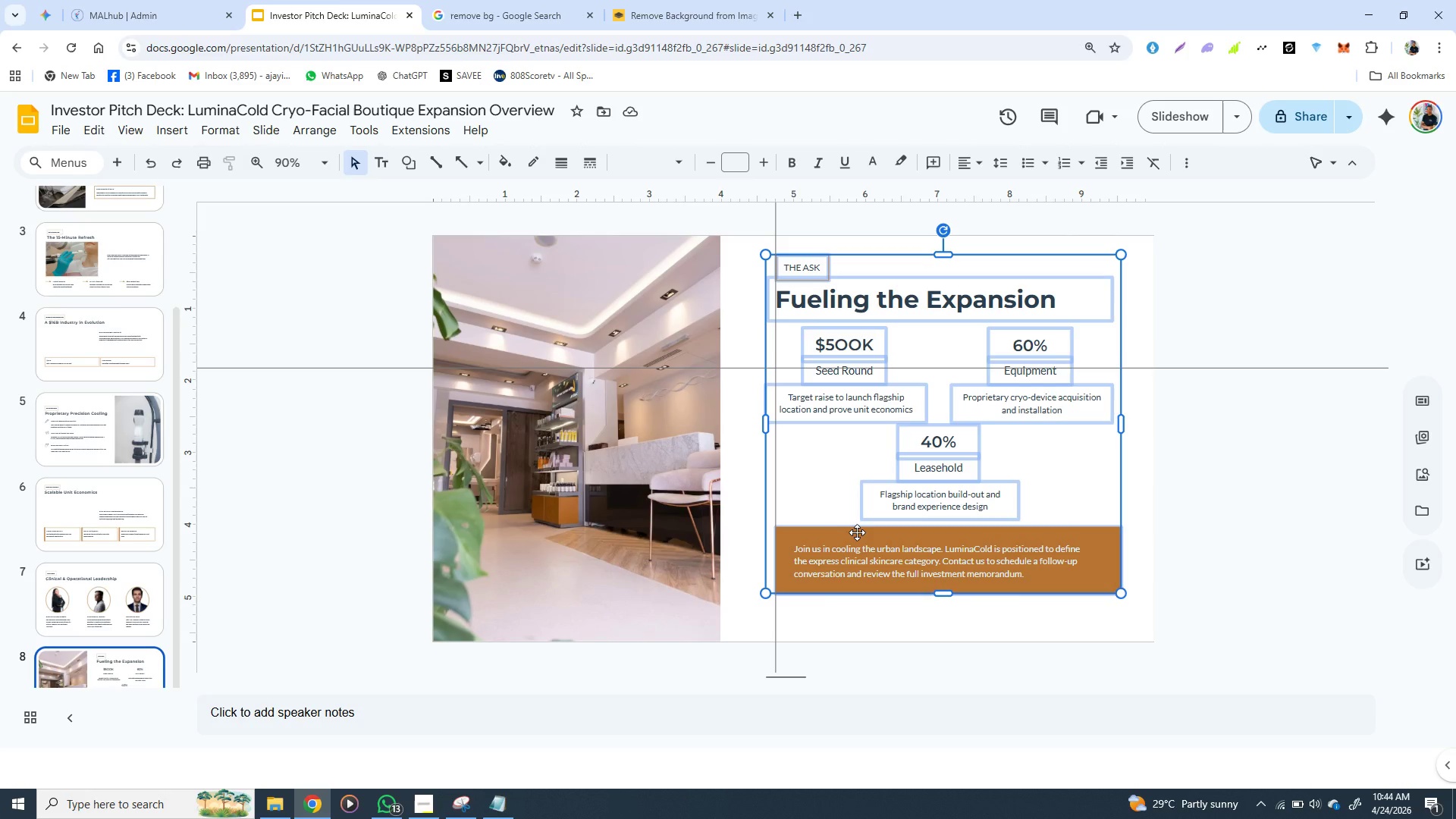 
hold_key(key=ShiftLeft, duration=1.22)
left_click([857, 532])
 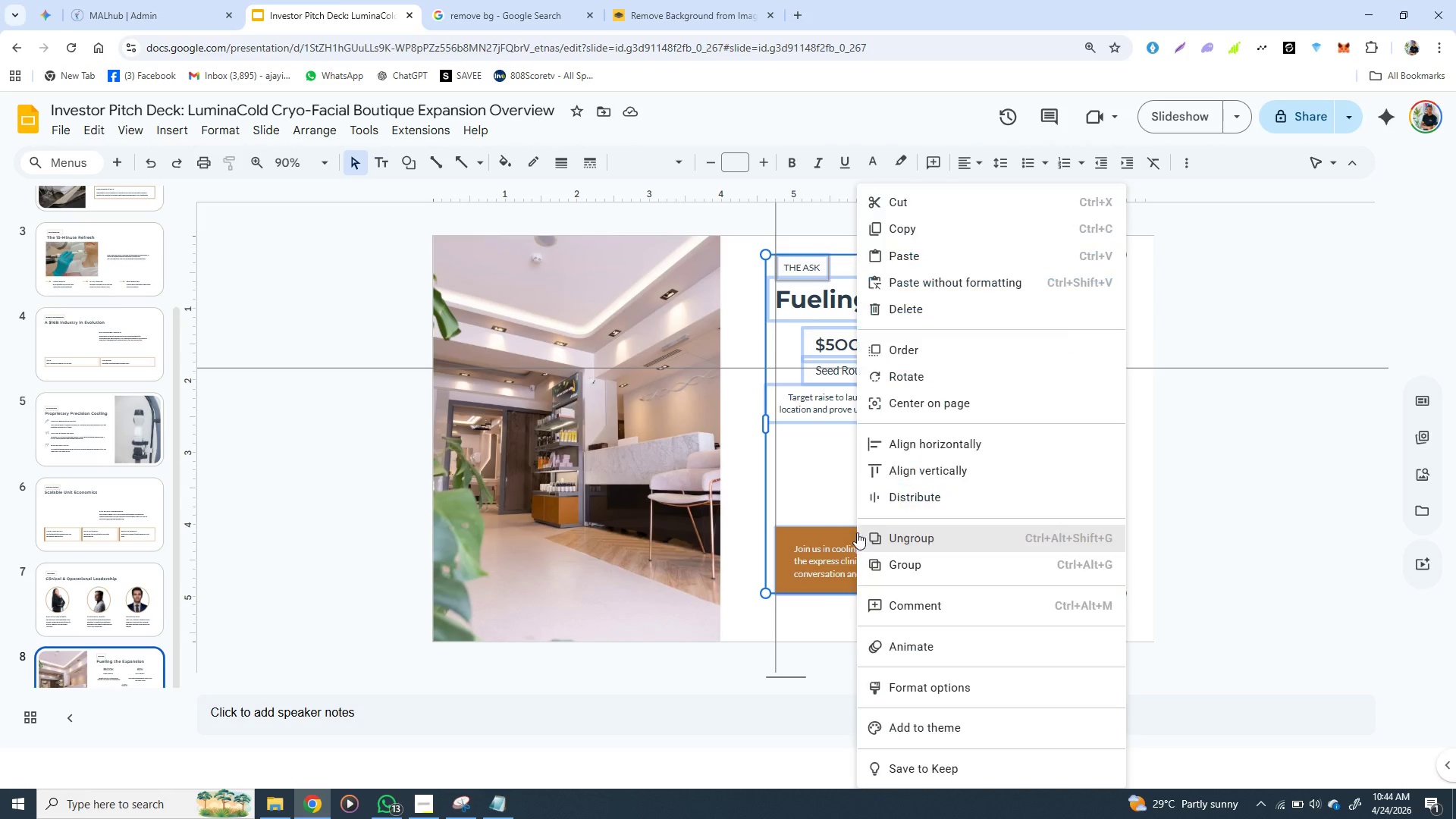 
right_click([857, 532])
 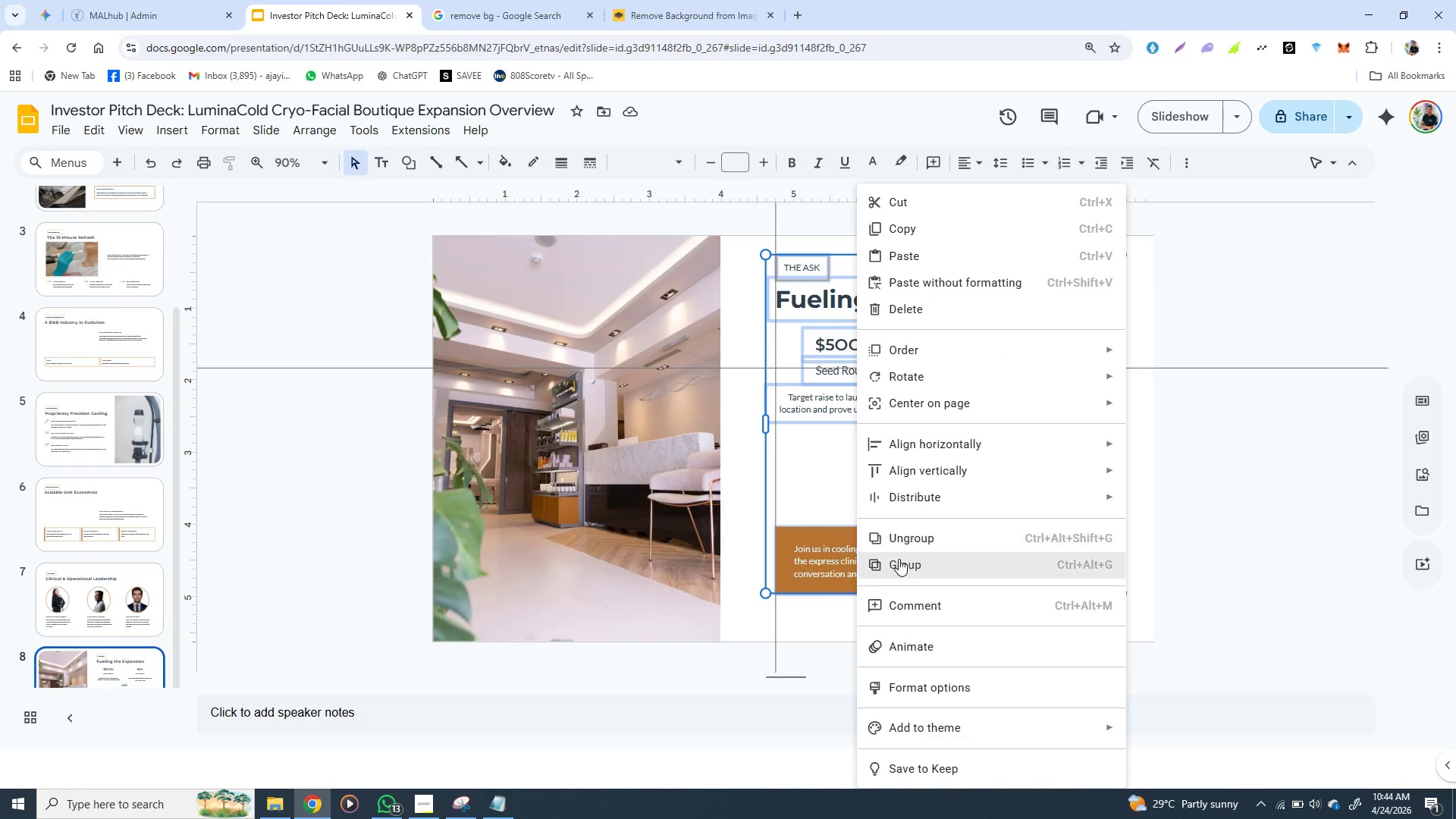 
left_click([899, 559])
 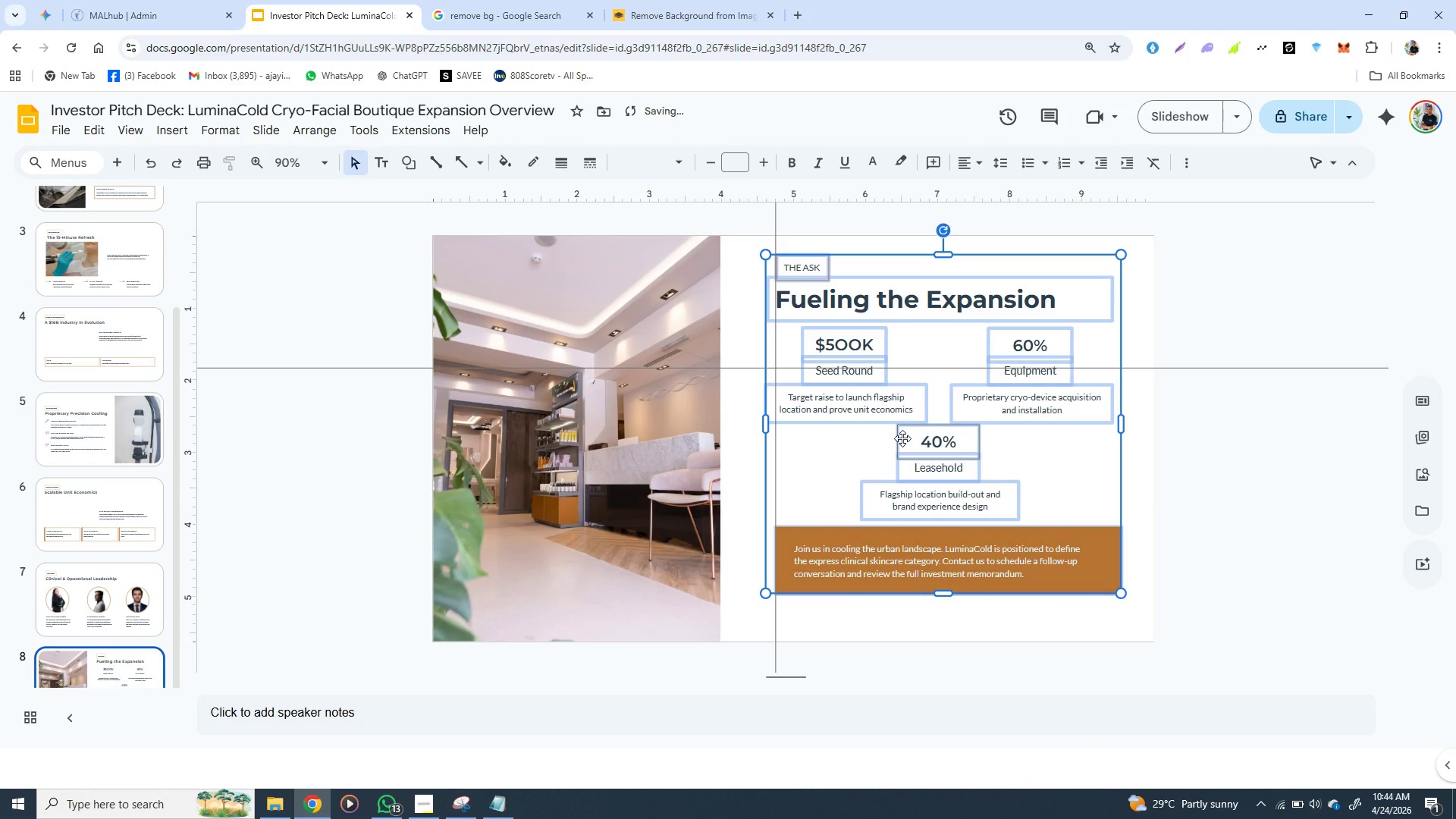 
left_click_drag(start_coordinate=[902, 438], to_coordinate=[905, 454])
 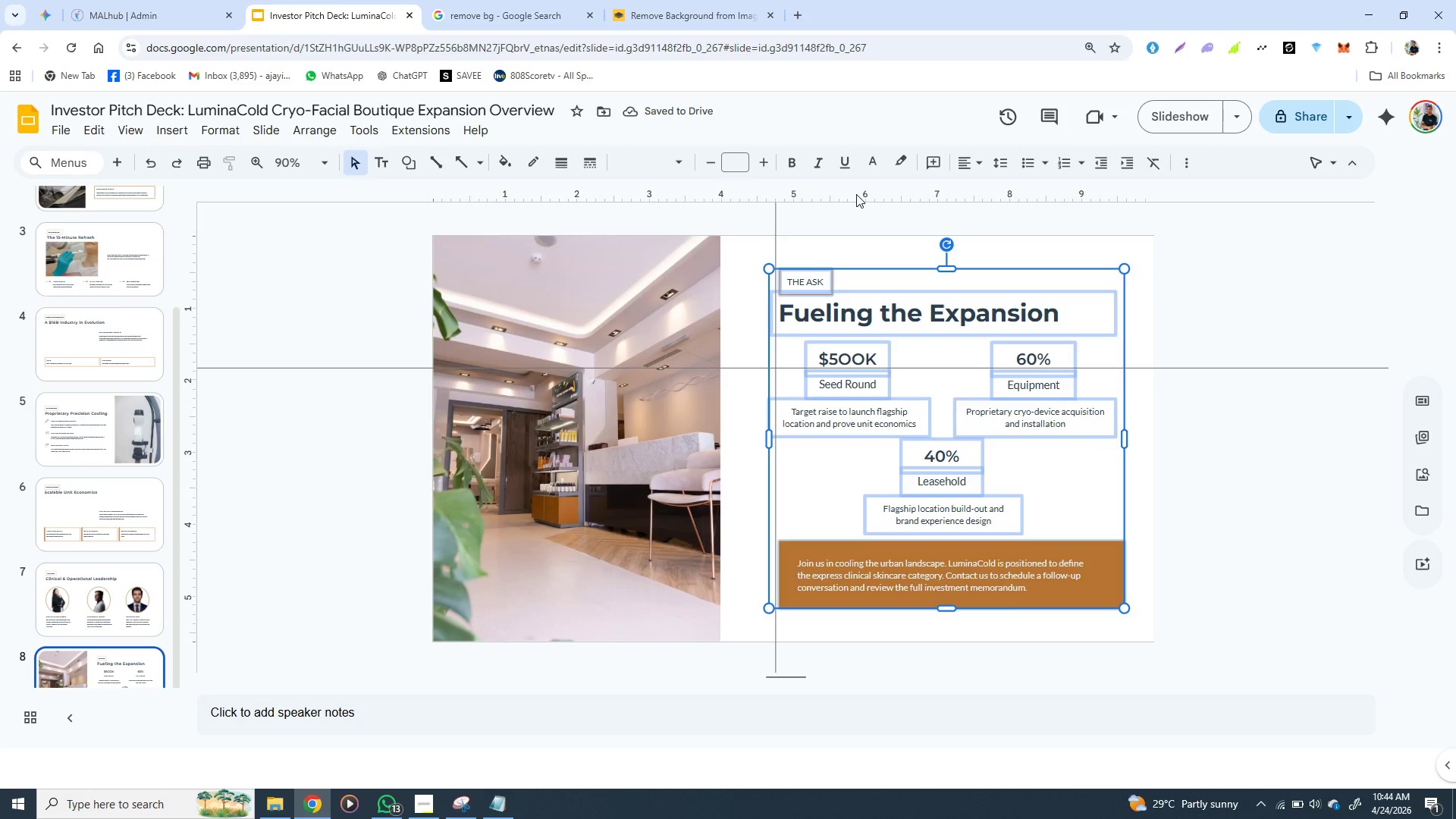 
left_click([856, 194])
 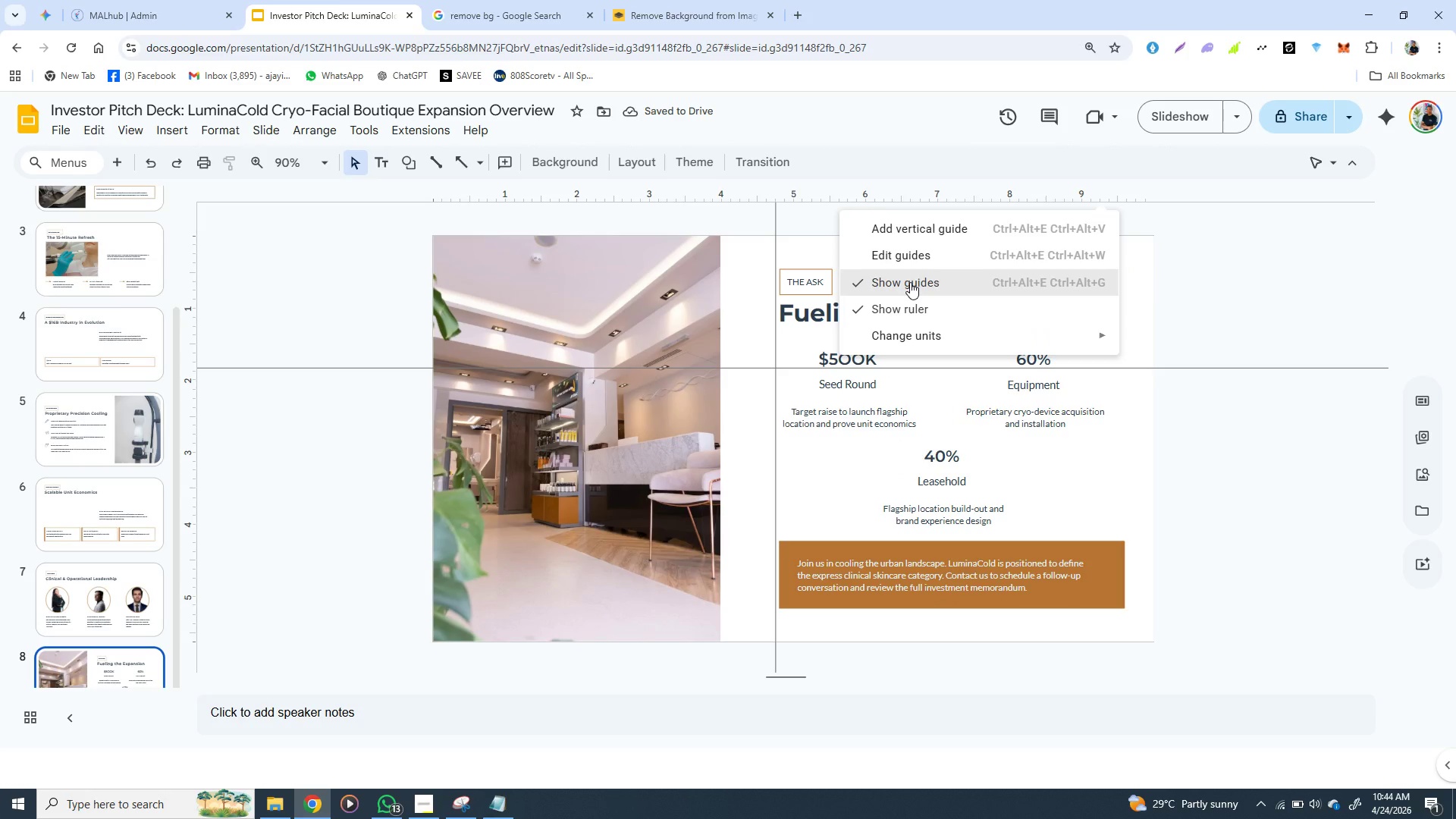 
left_click([910, 282])
 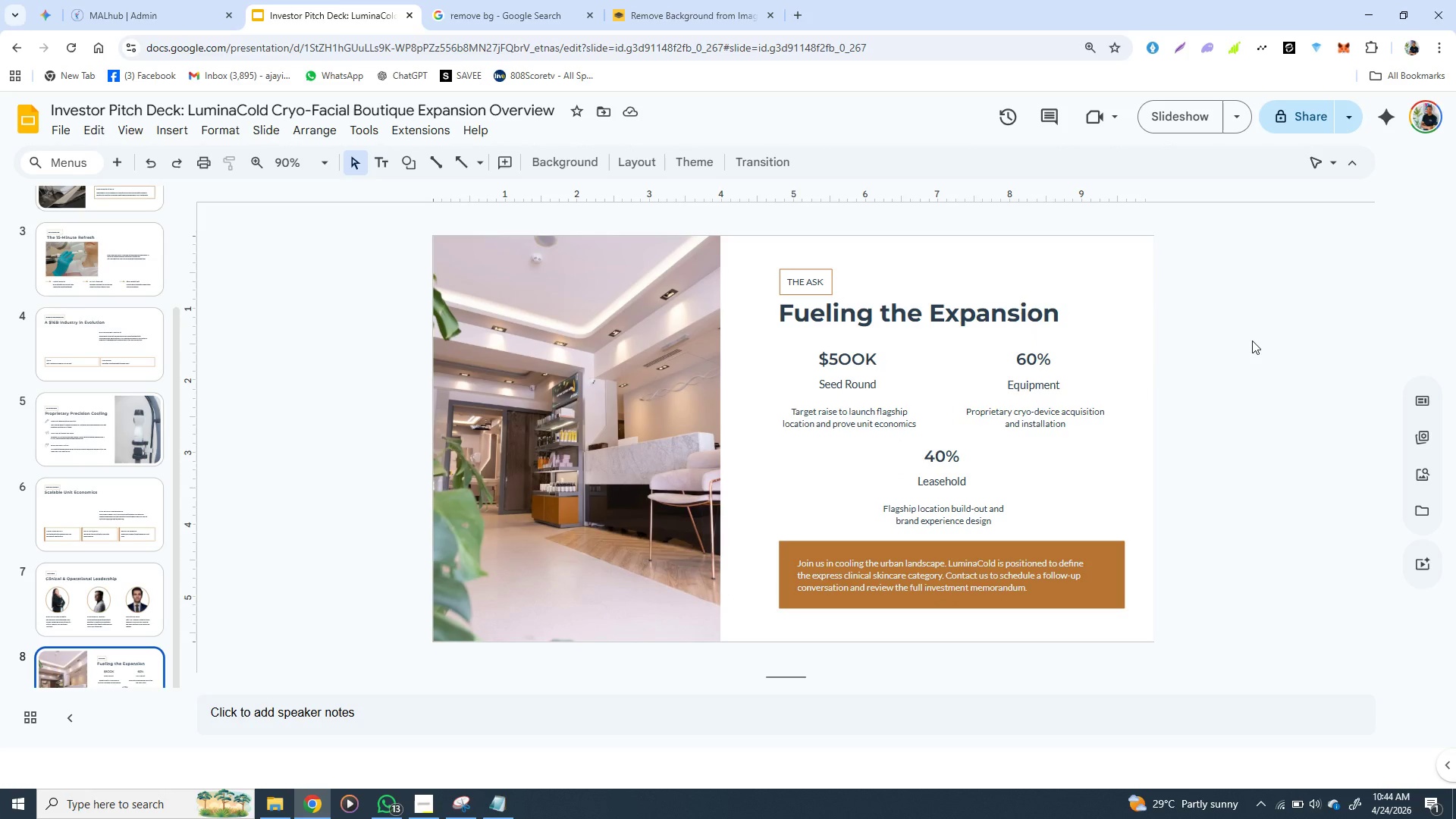 
left_click([1252, 340])
 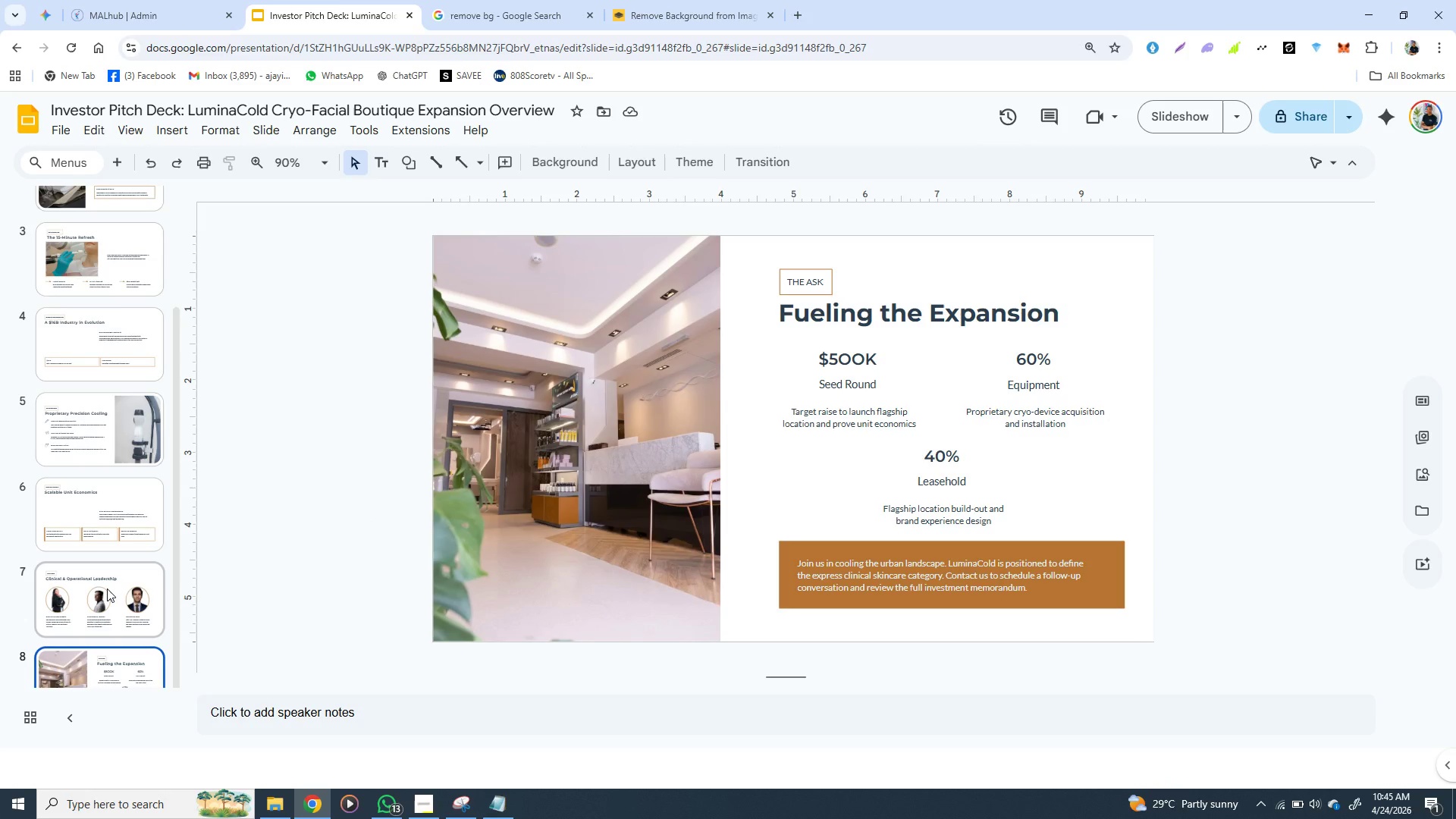 
wait(13.53)
 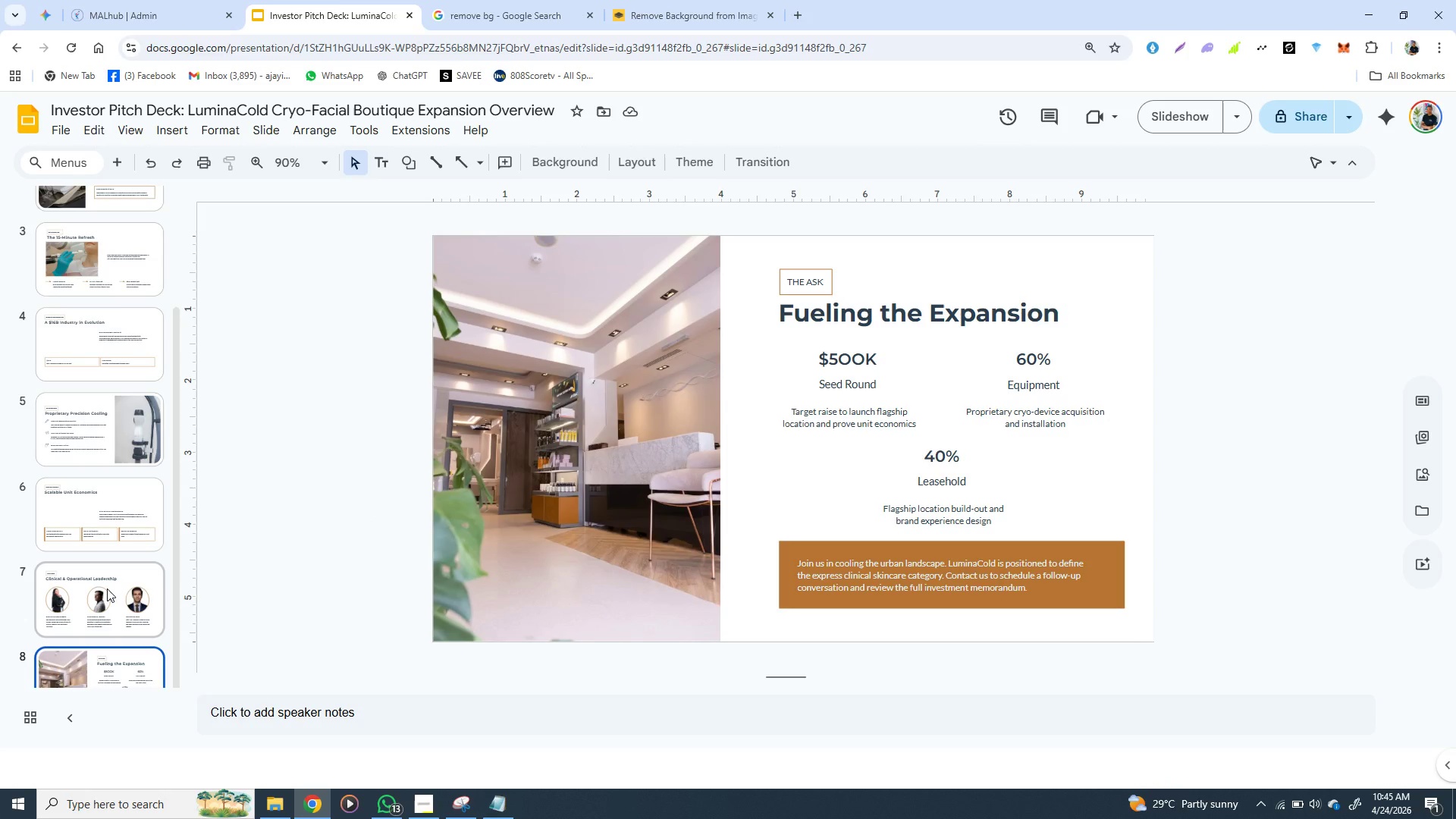 
left_click([109, 359])
 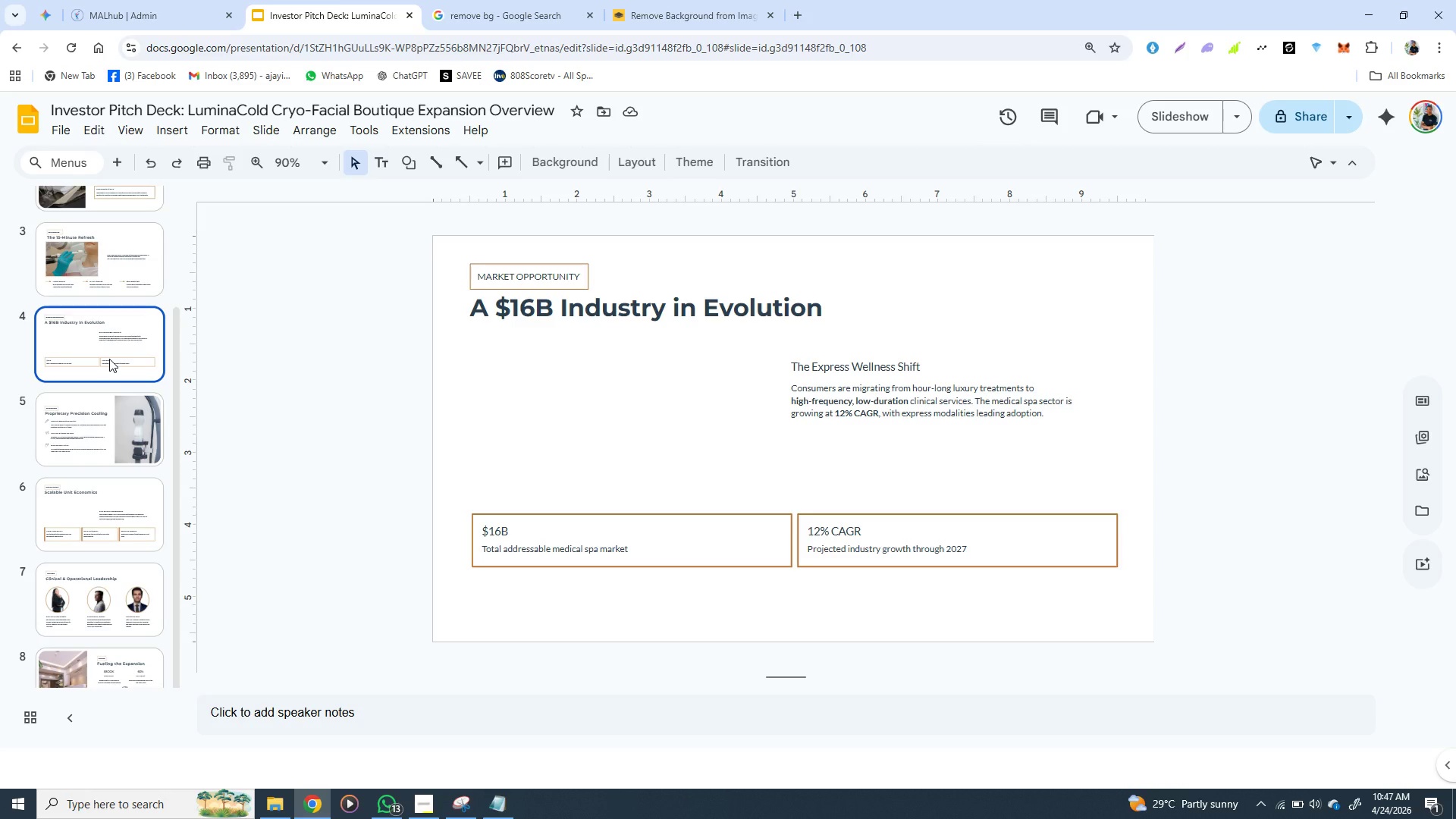 
wait(134.72)
 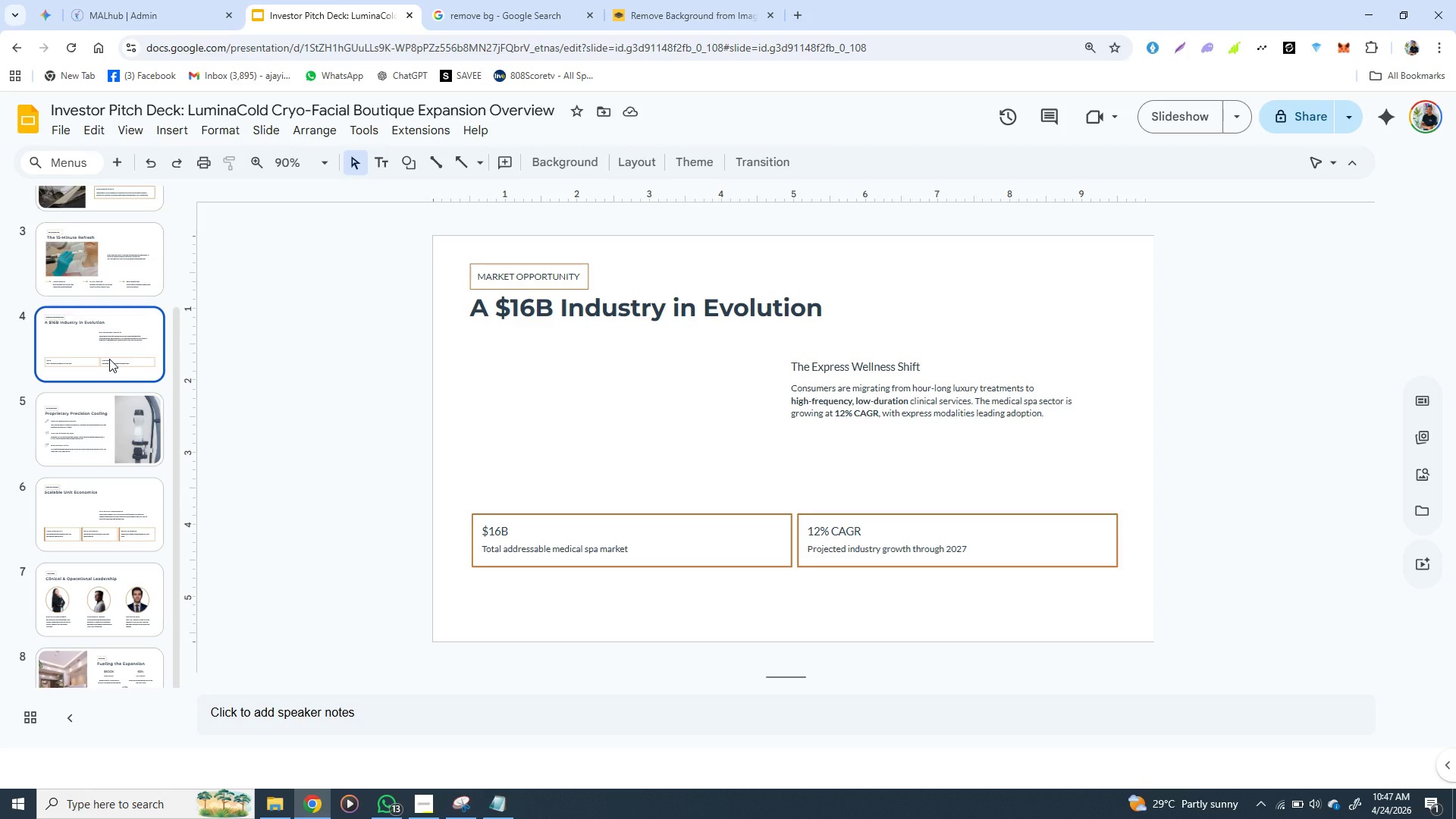 
left_click([603, 533])
 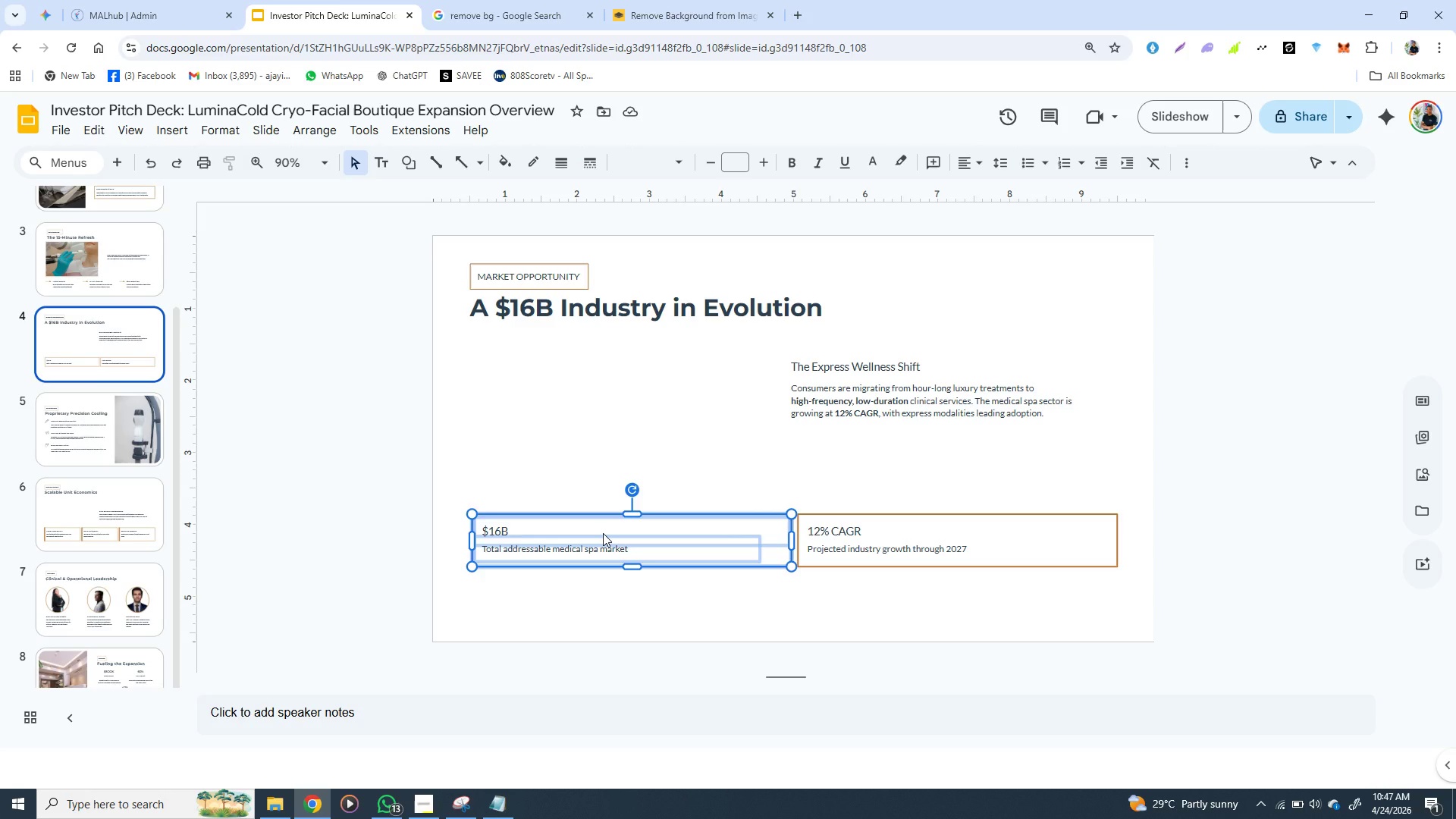 
wait(27.67)
 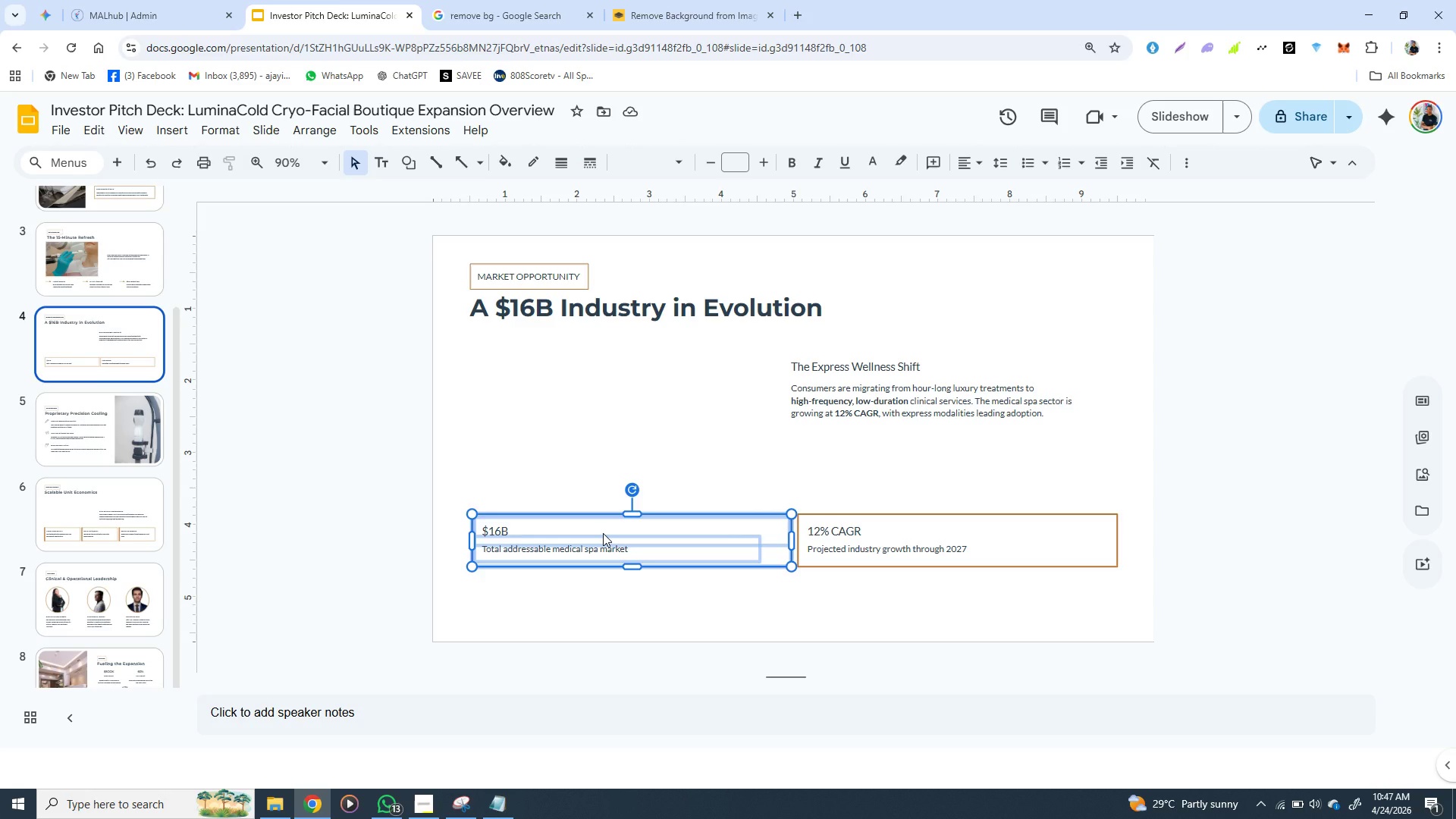 
left_click([524, 463])
 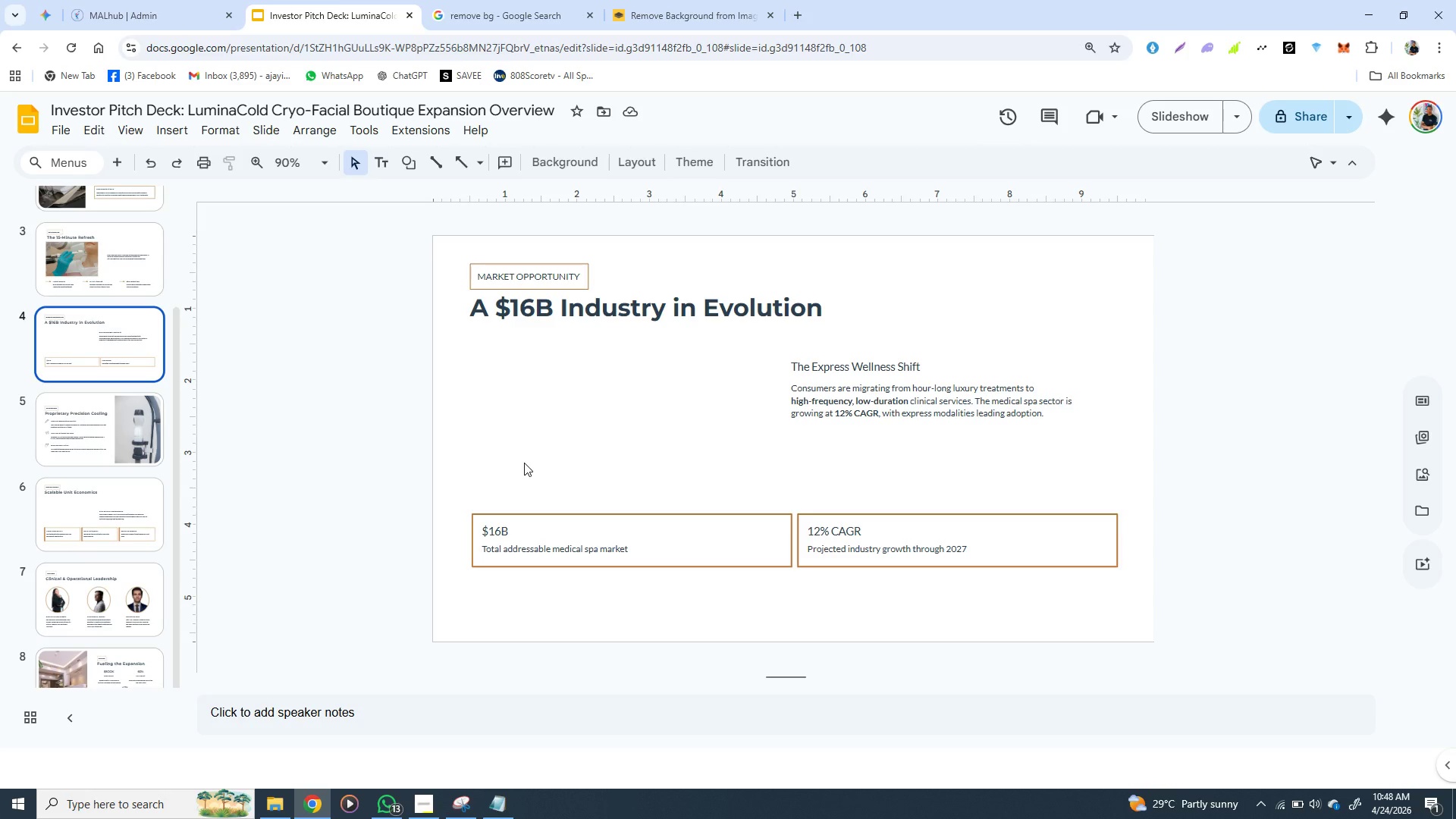 
wait(37.52)
 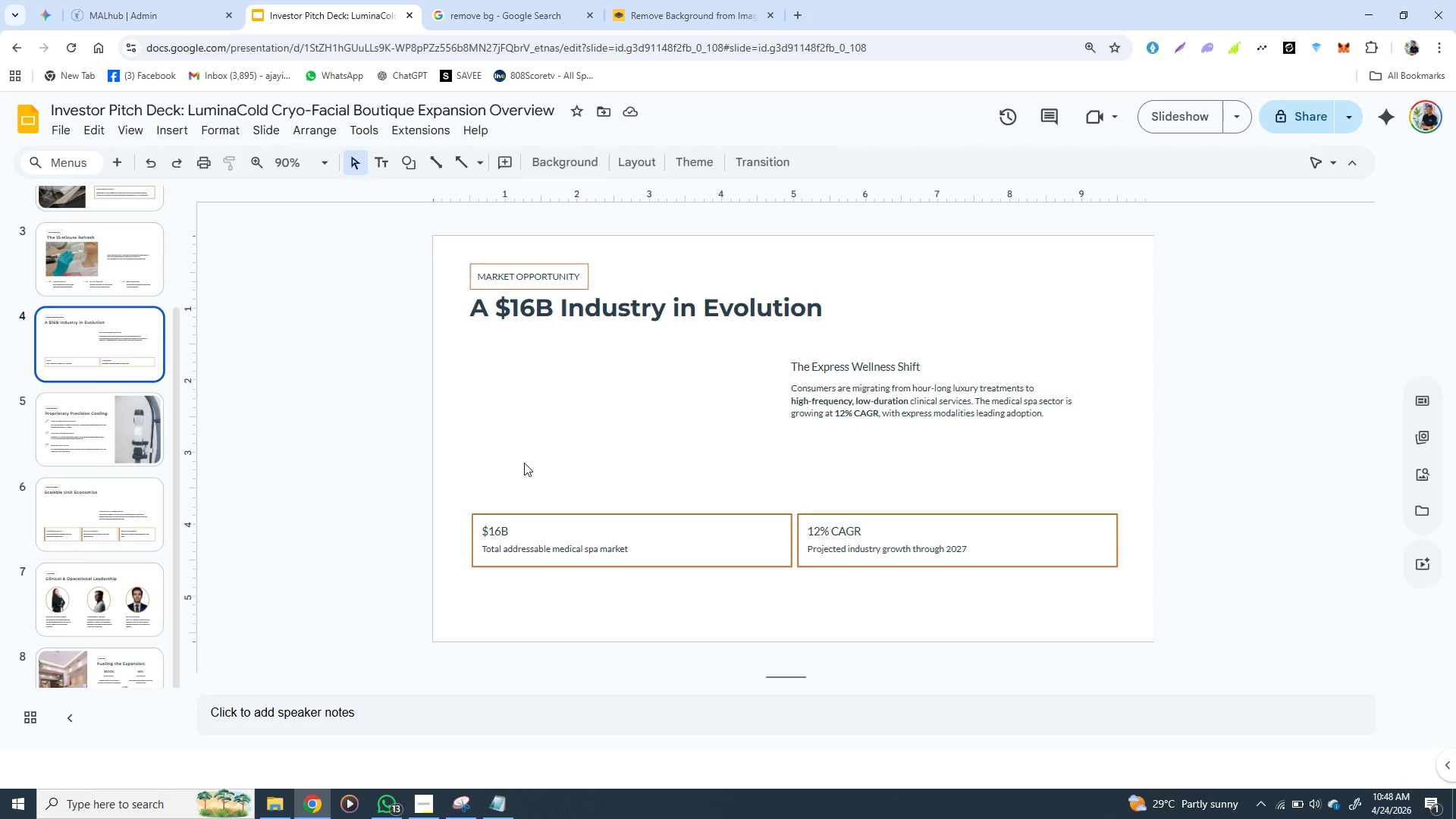 
left_click([631, 426])
 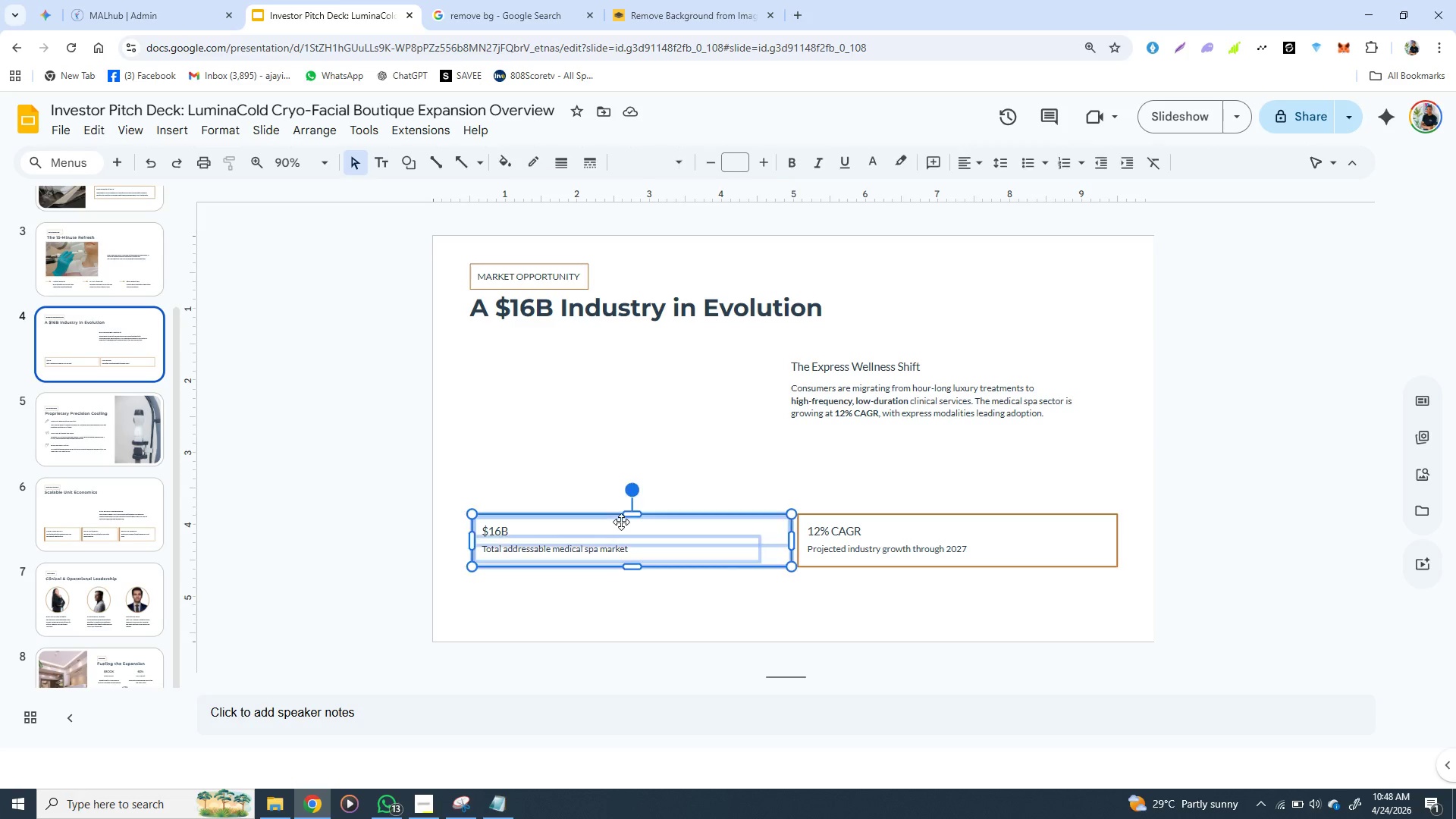 
left_click([621, 522])
 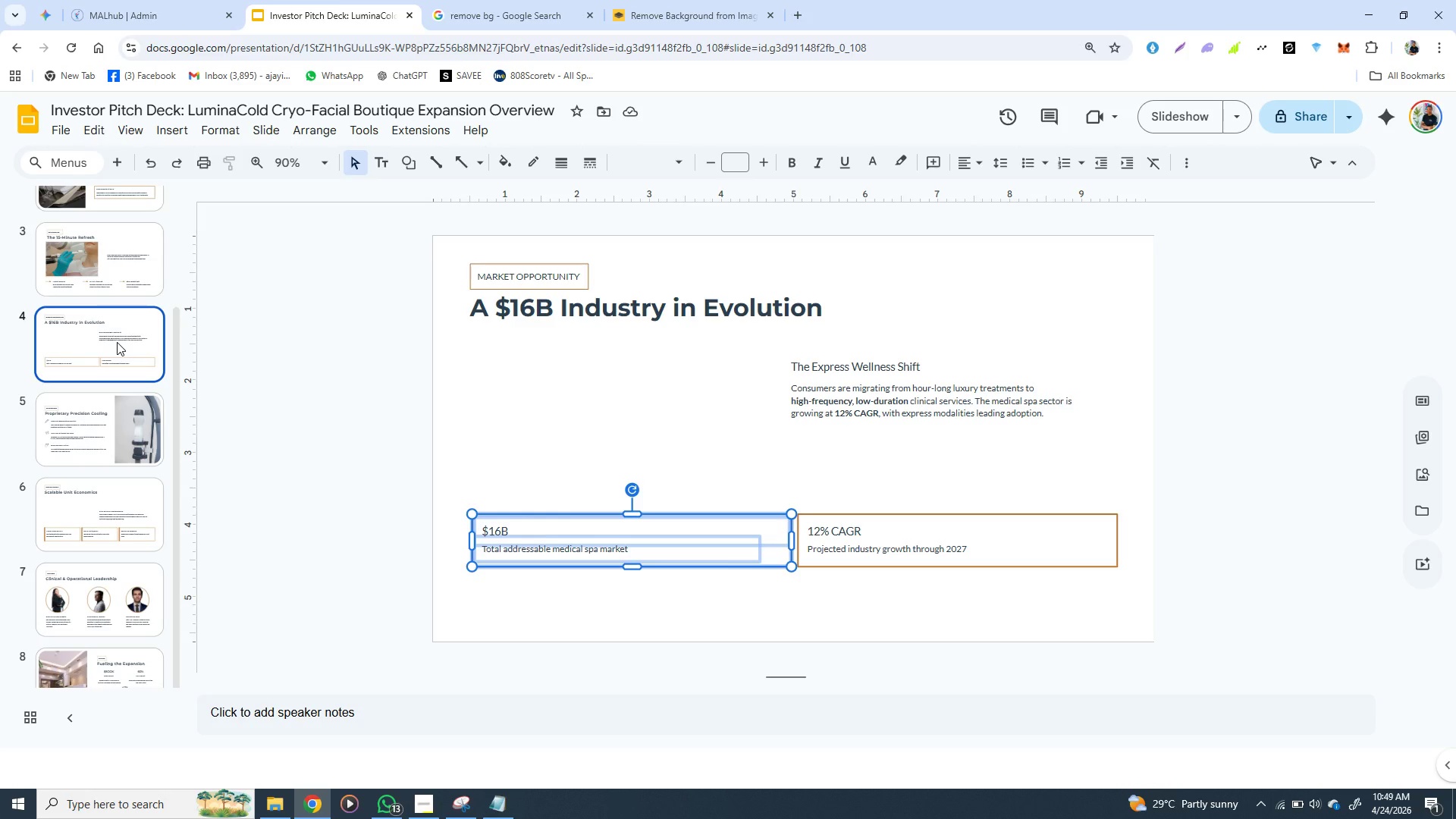 
wait(56.41)
 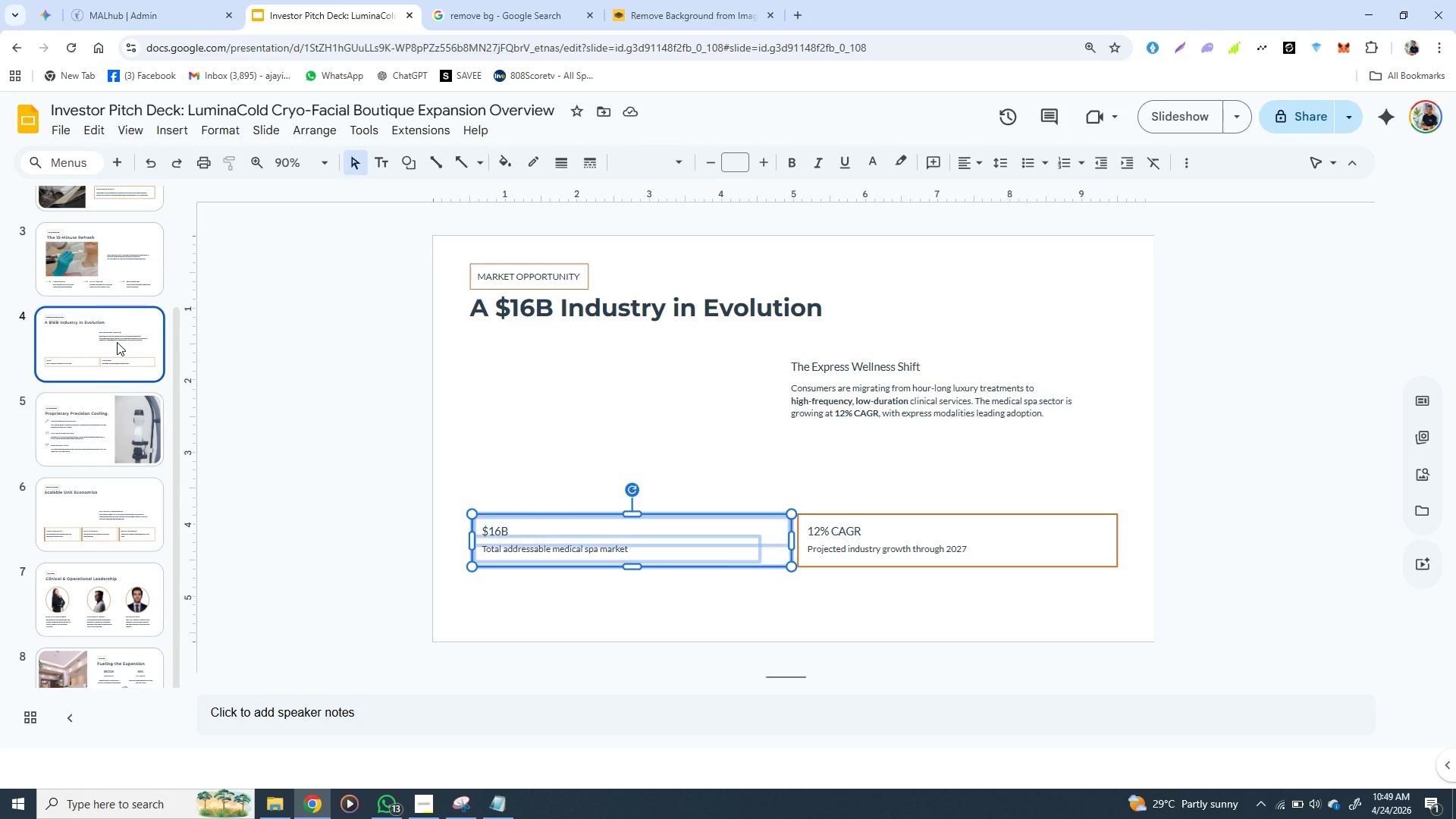 
left_click([857, 394])
 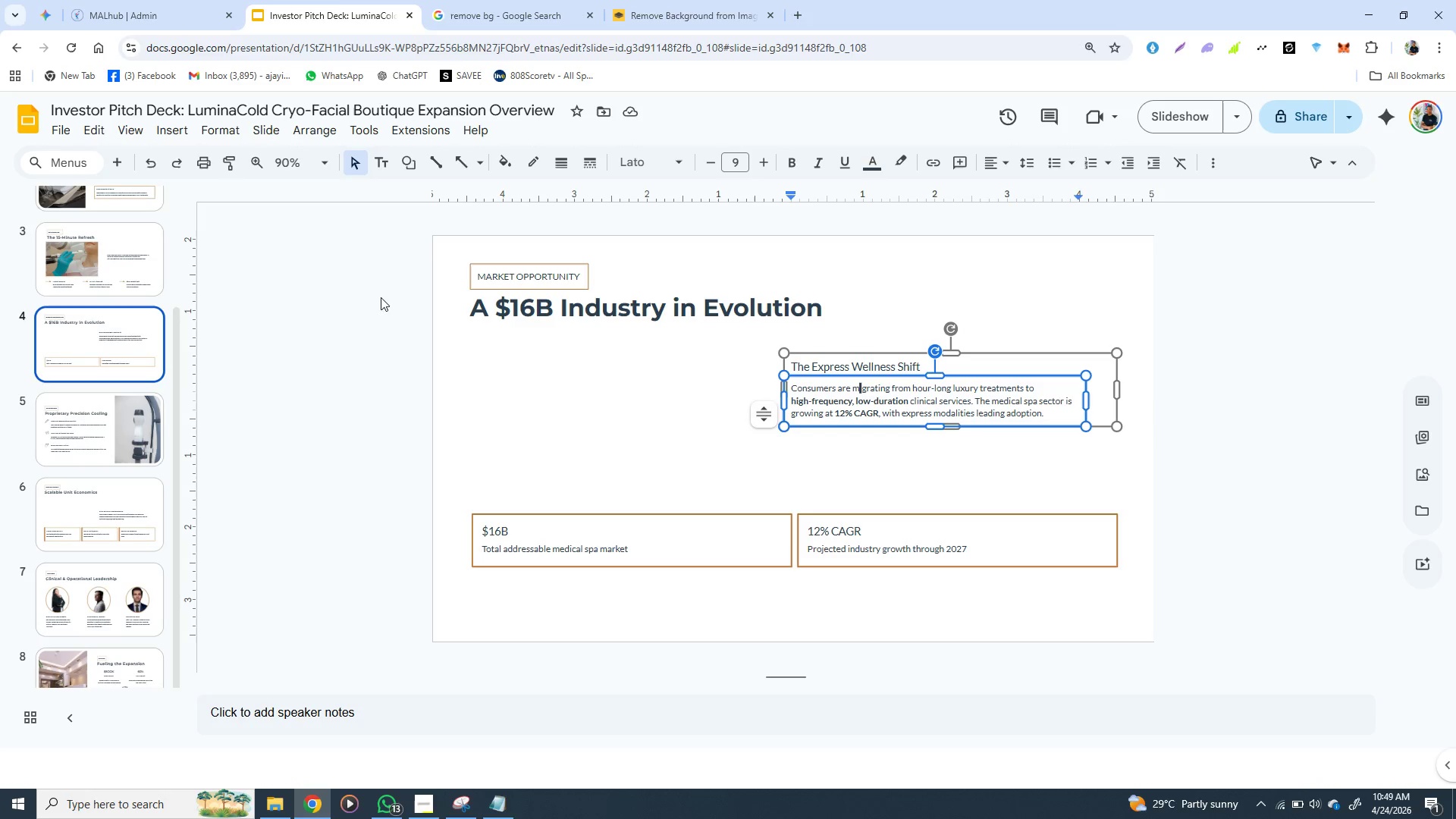 
wait(30.16)
 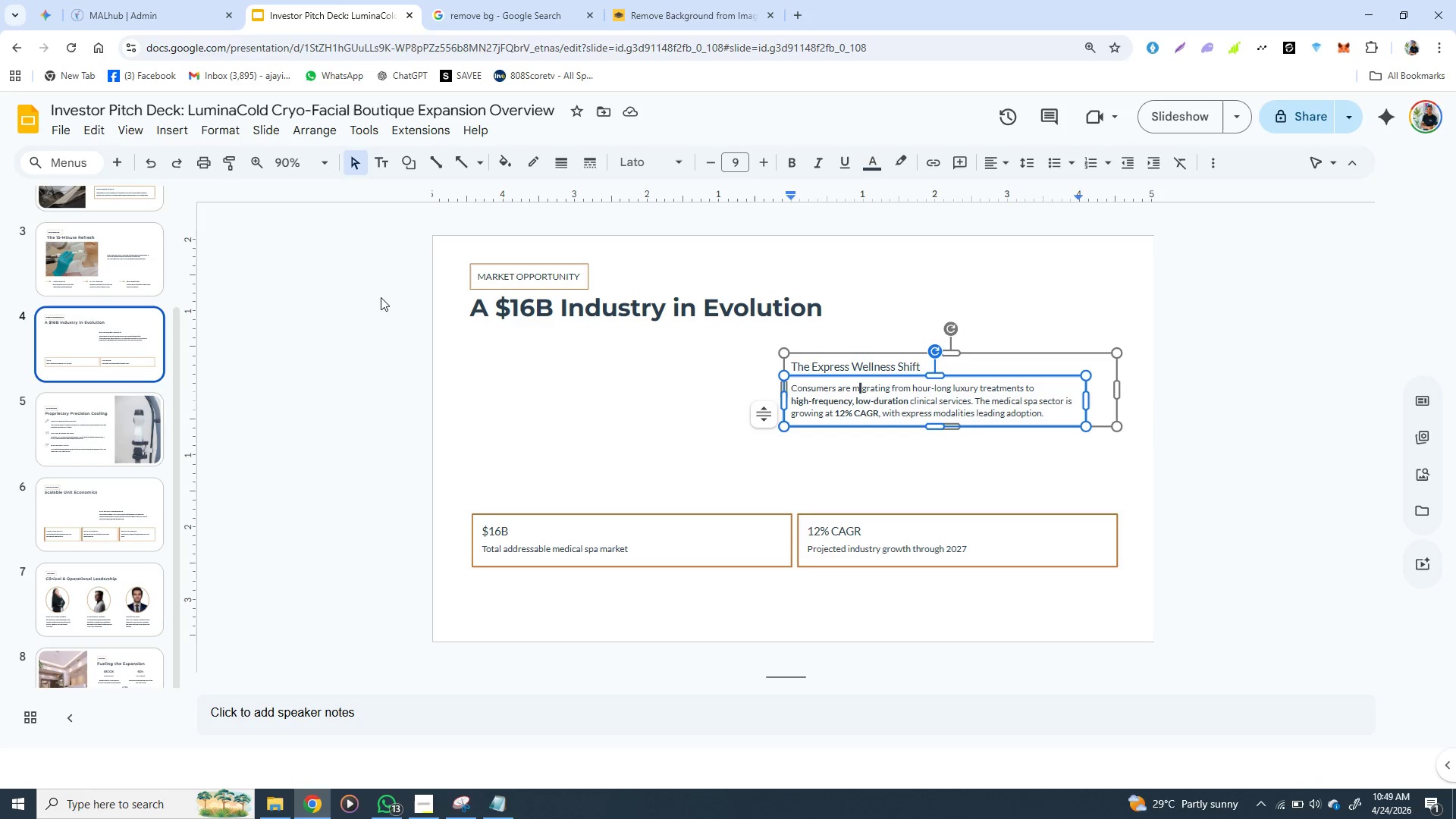 
left_click([184, 135])
 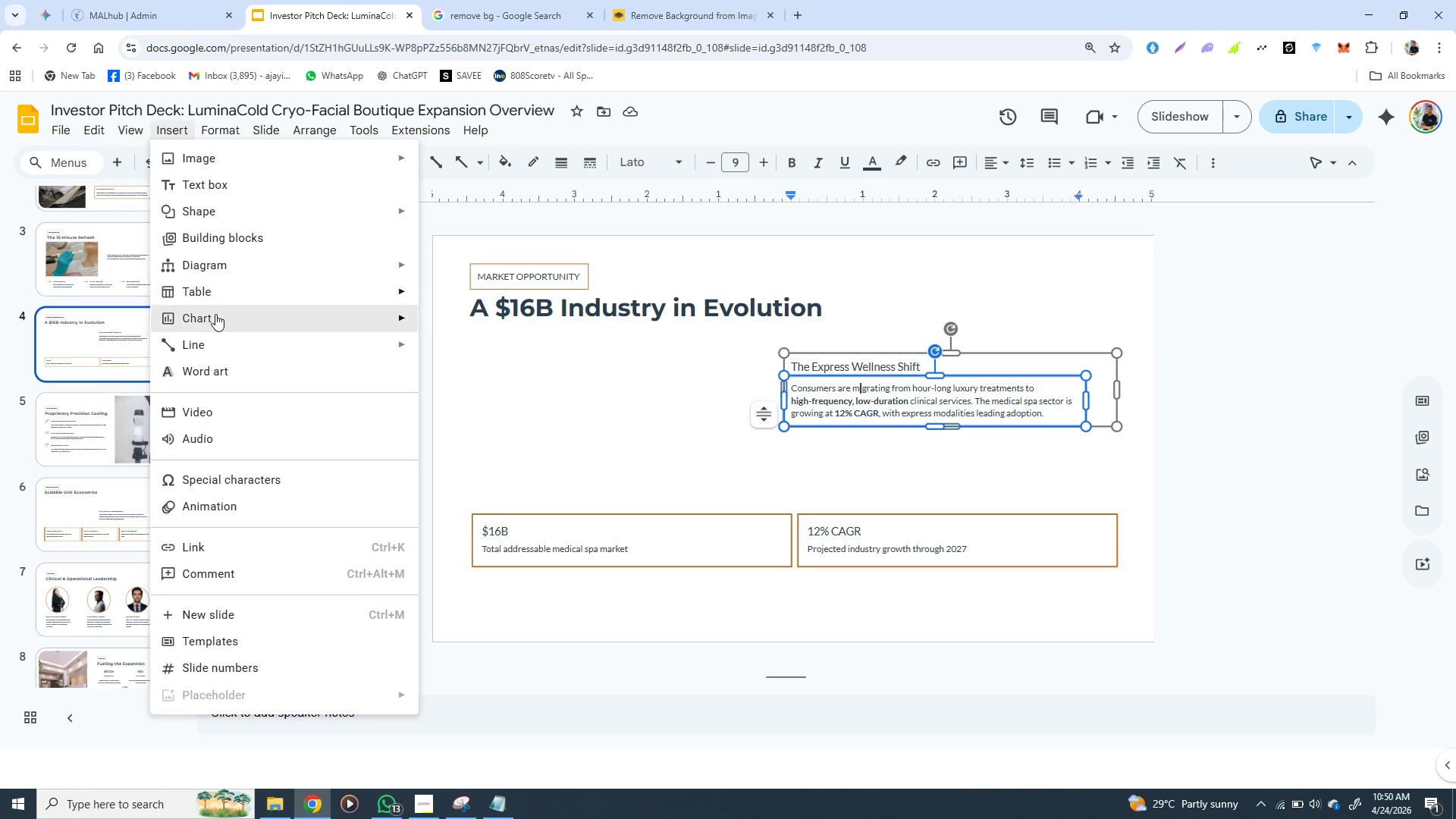 
left_click([215, 314])
 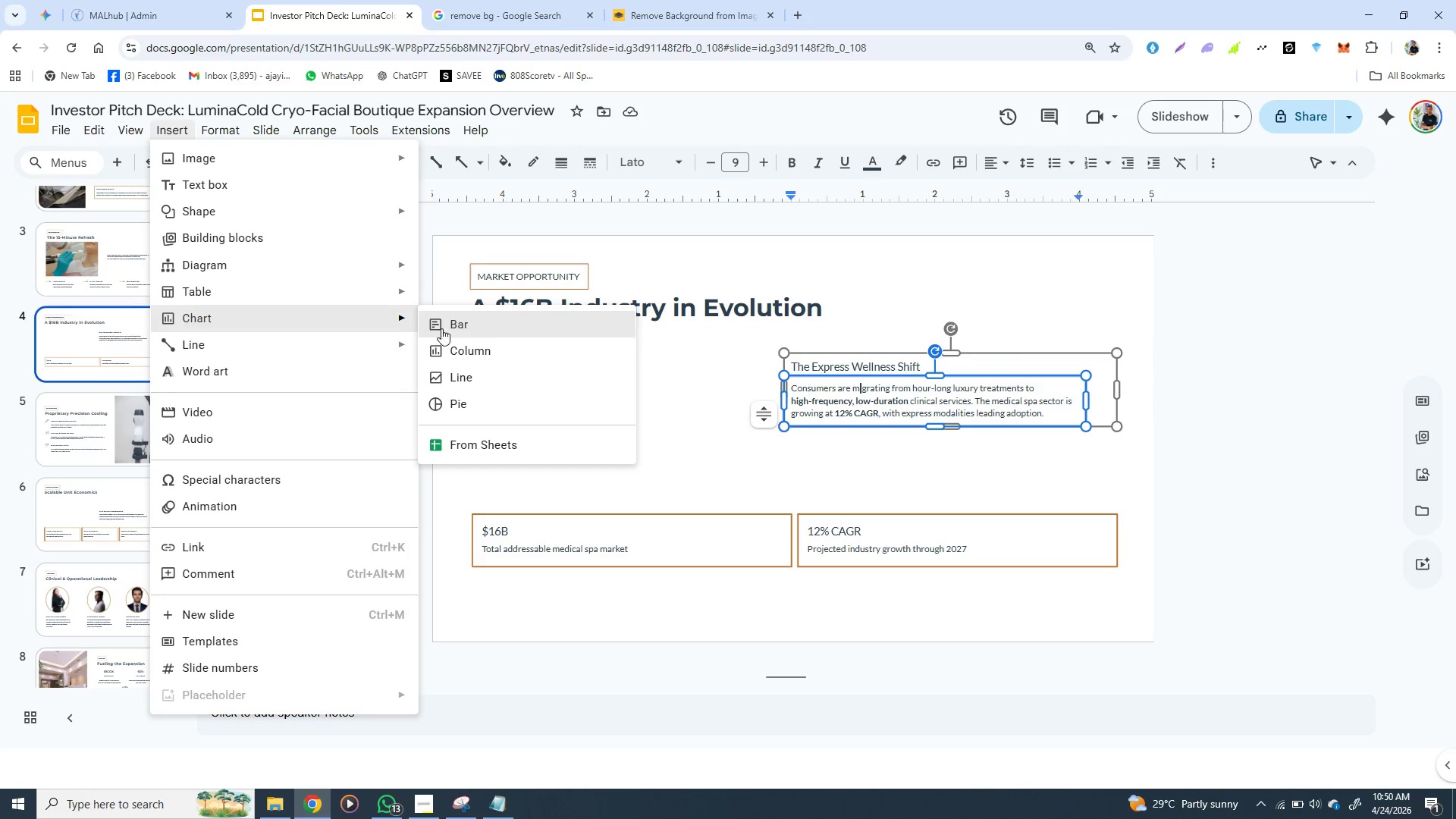 
left_click([468, 350])
 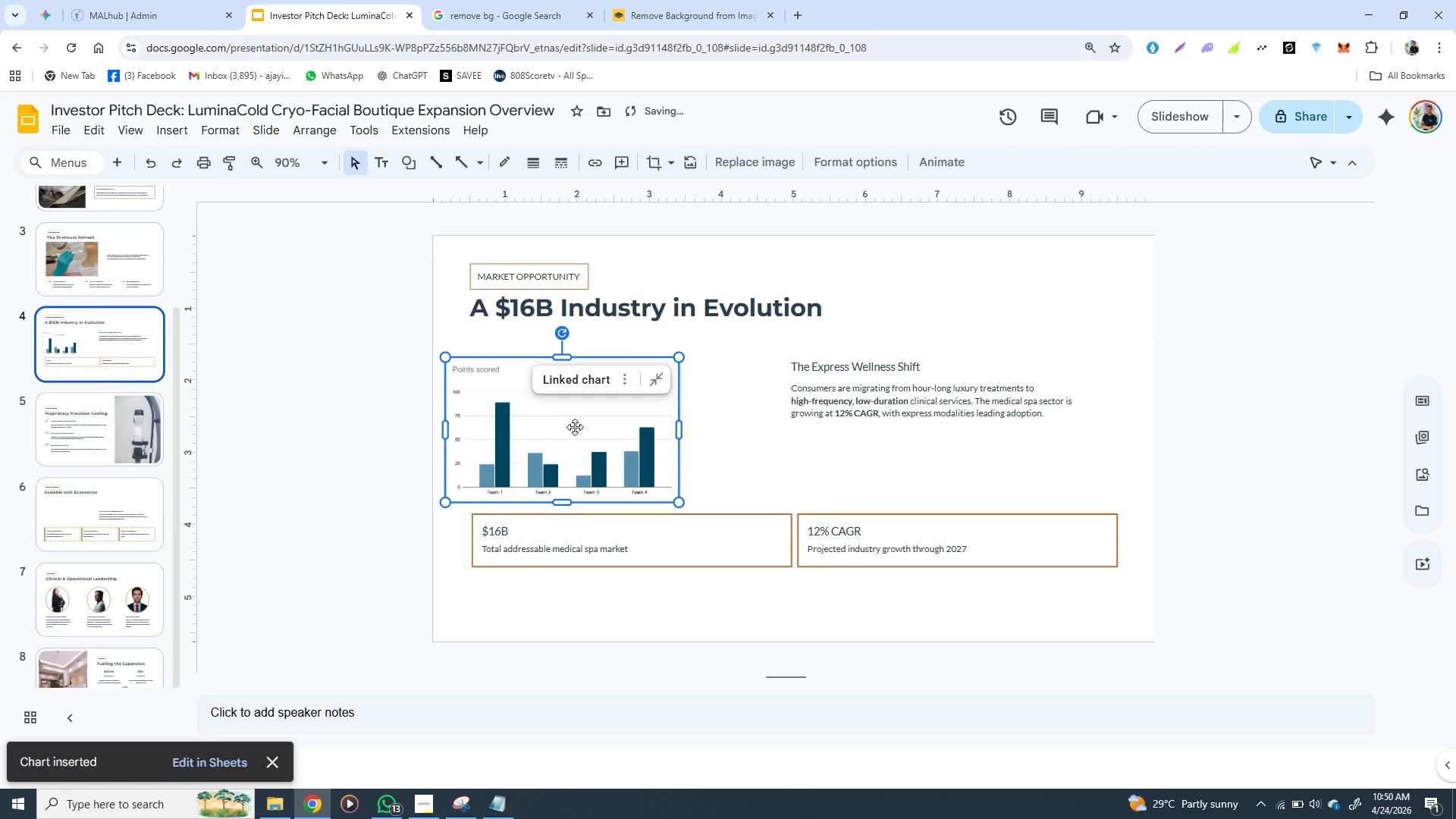 
left_click_drag(start_coordinate=[575, 427], to_coordinate=[604, 410])
 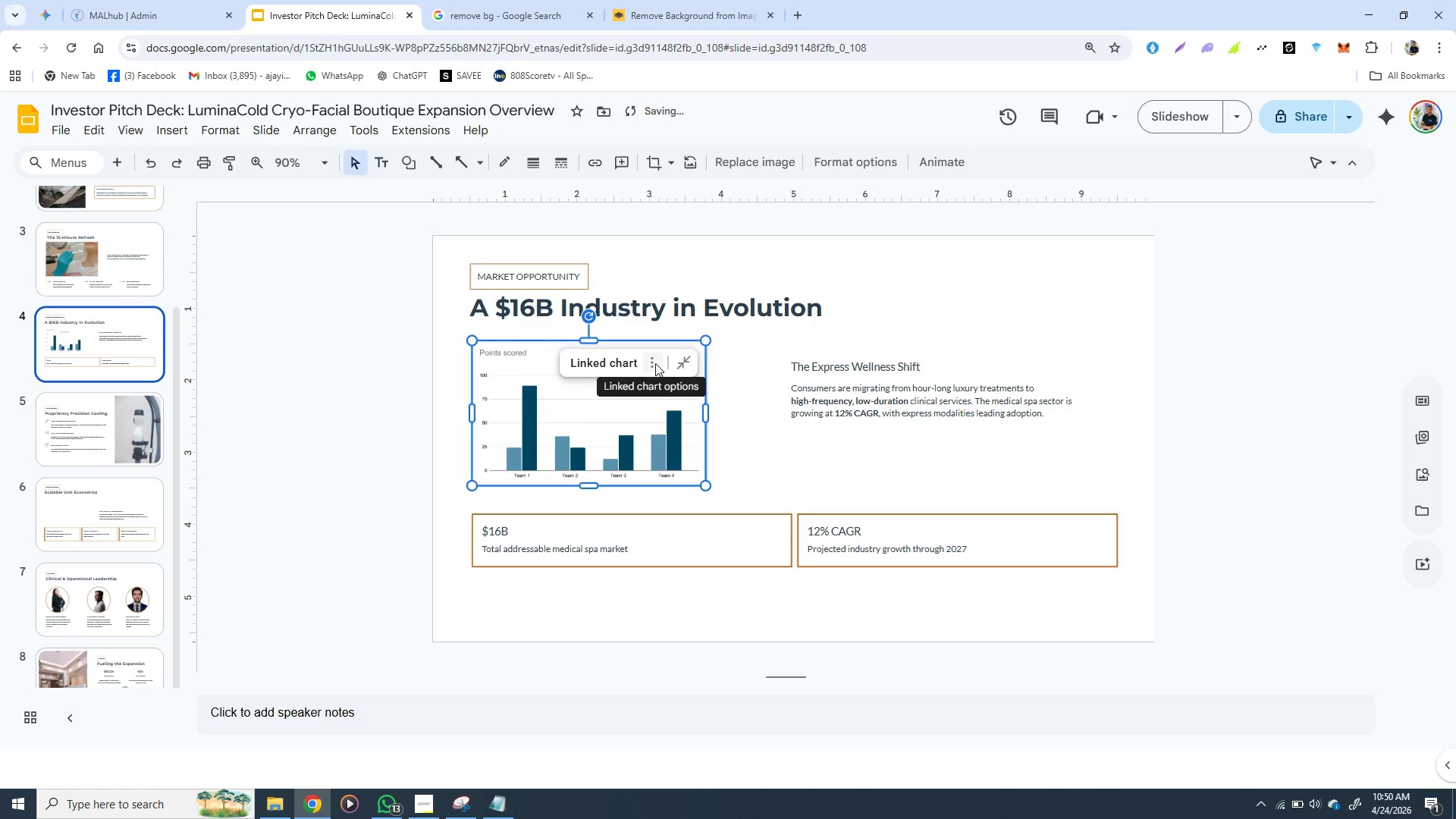 
left_click([655, 363])
 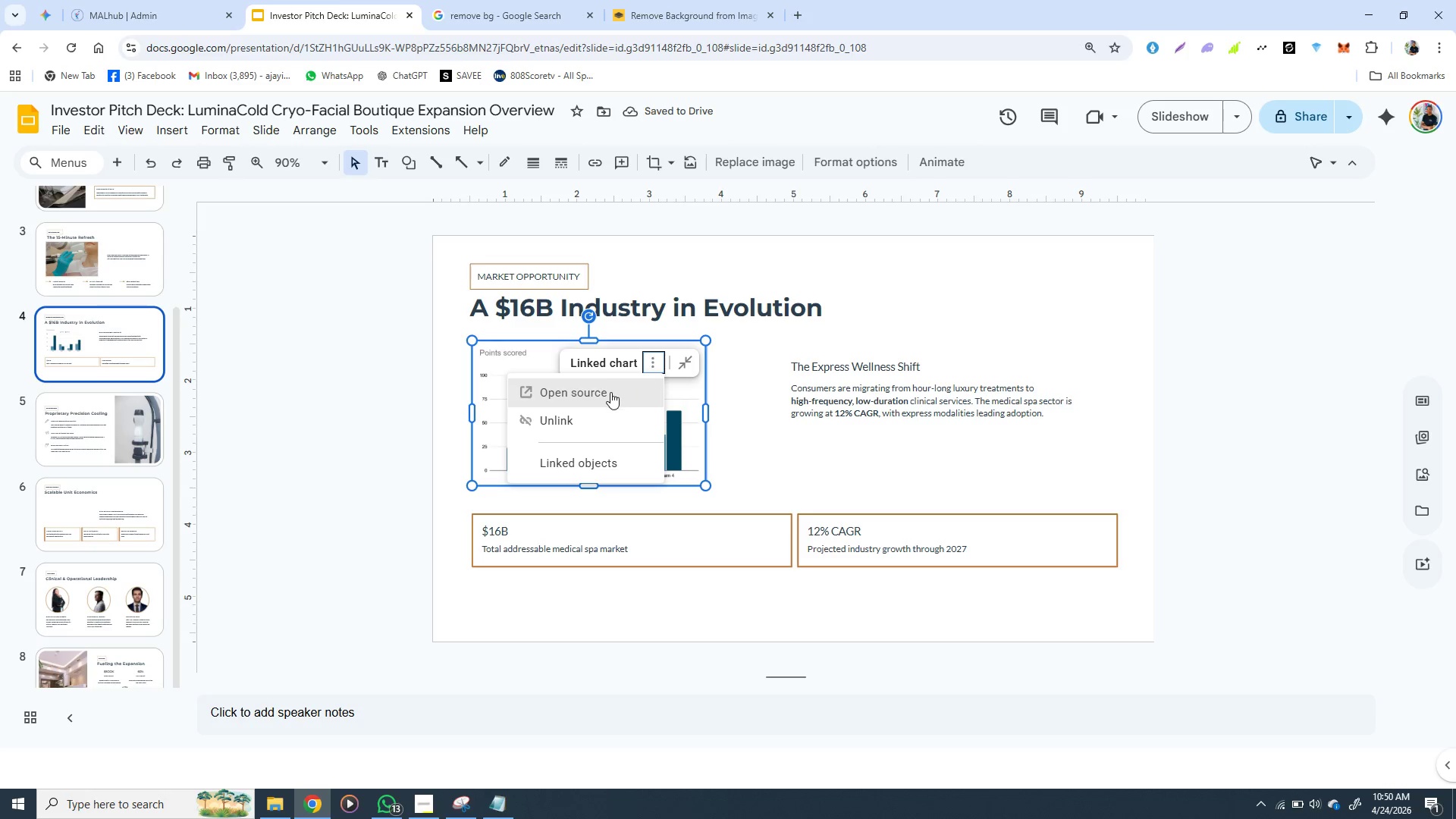 
left_click([610, 392])
 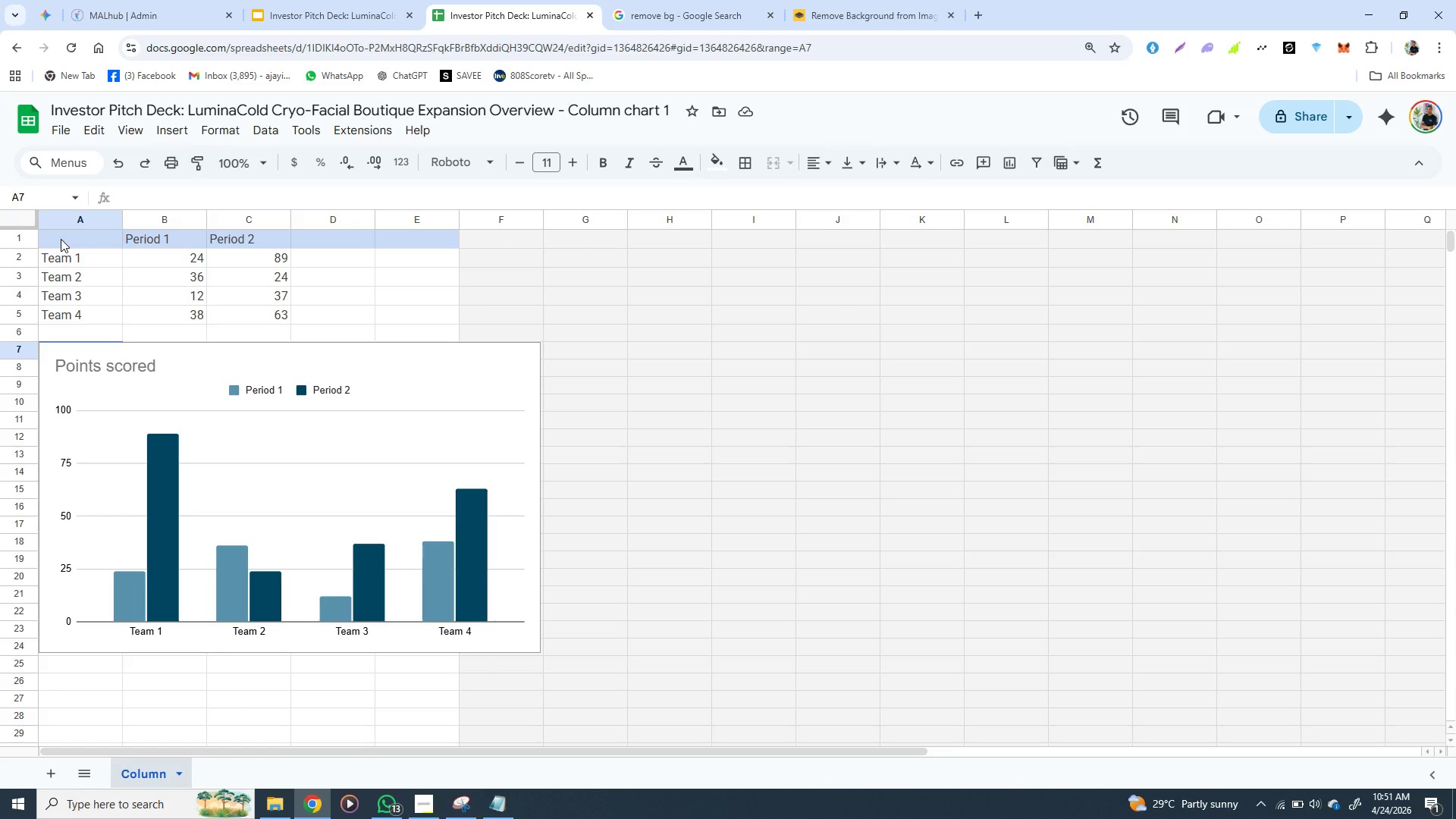 
wait(57.41)
 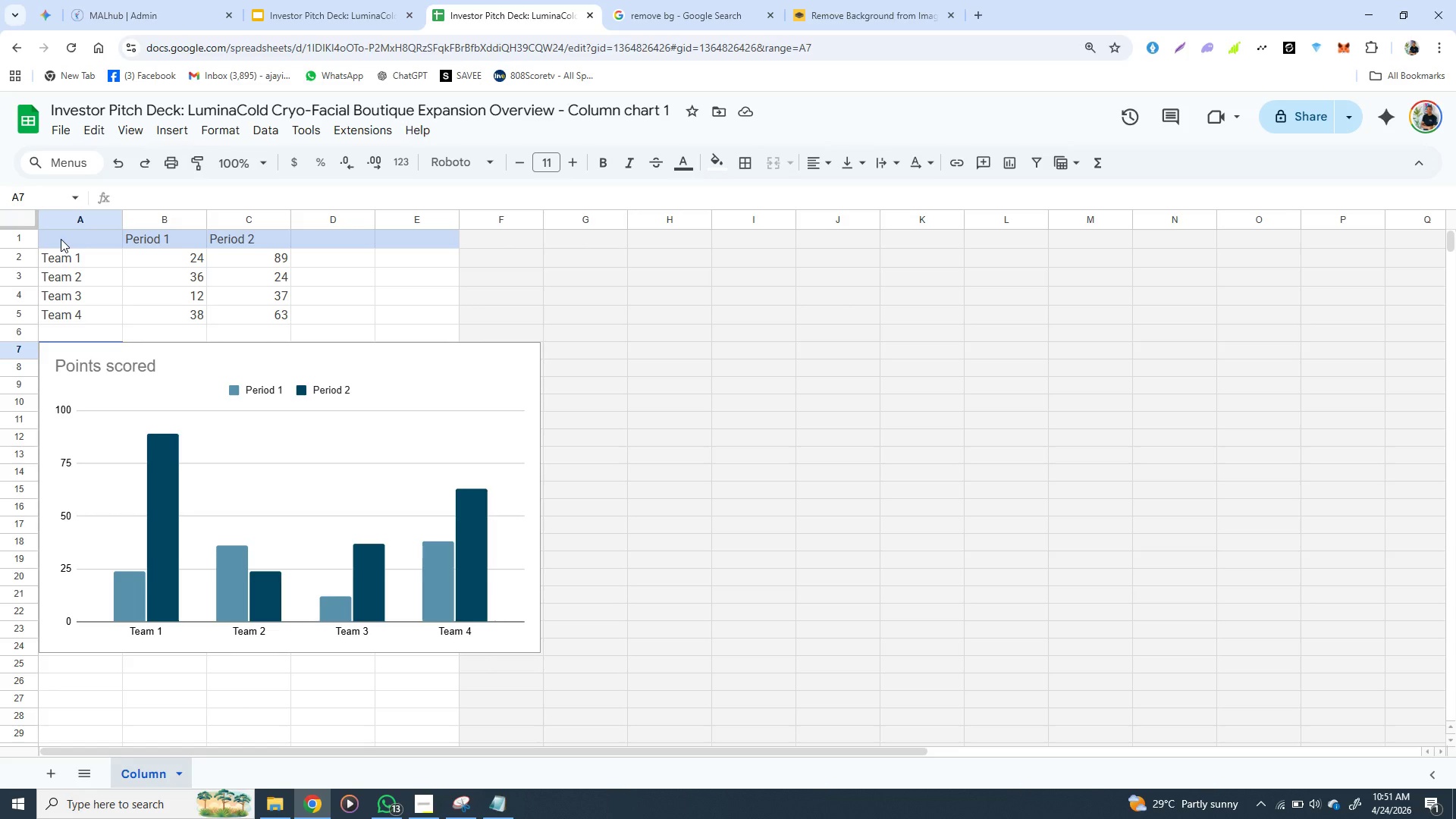 
double_click([66, 259])
 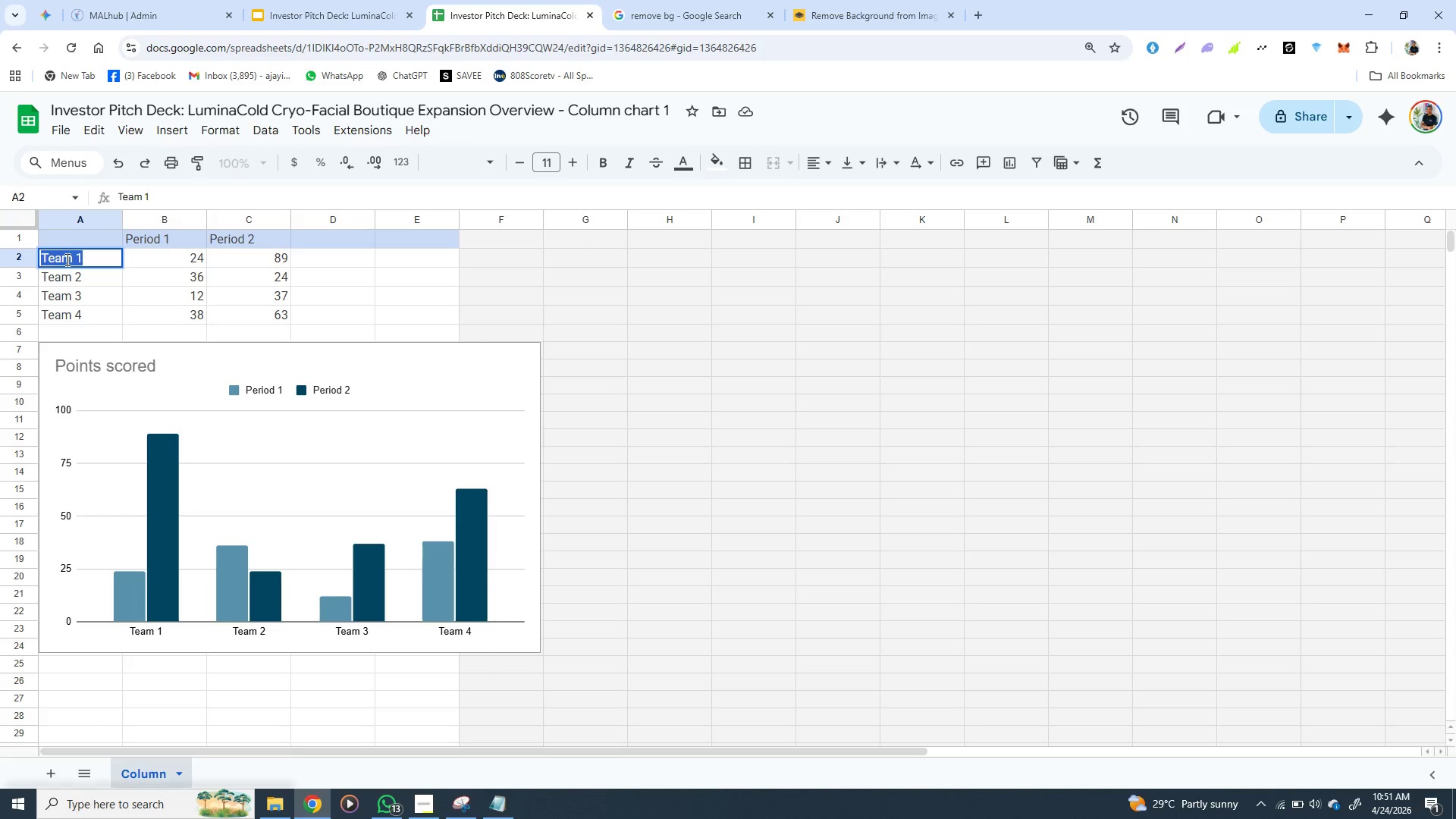 
triple_click([66, 259])
 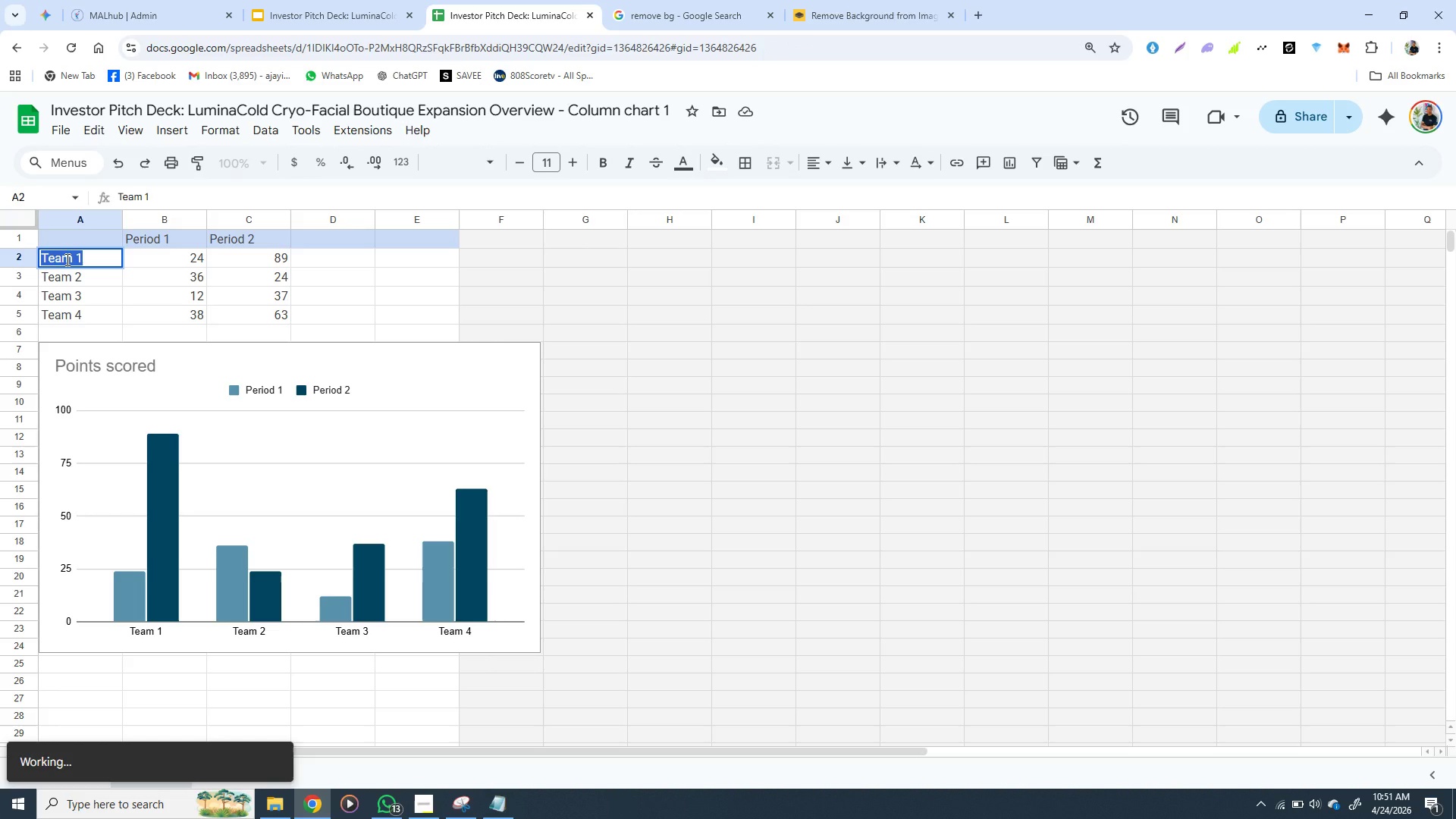 
type(2020)
 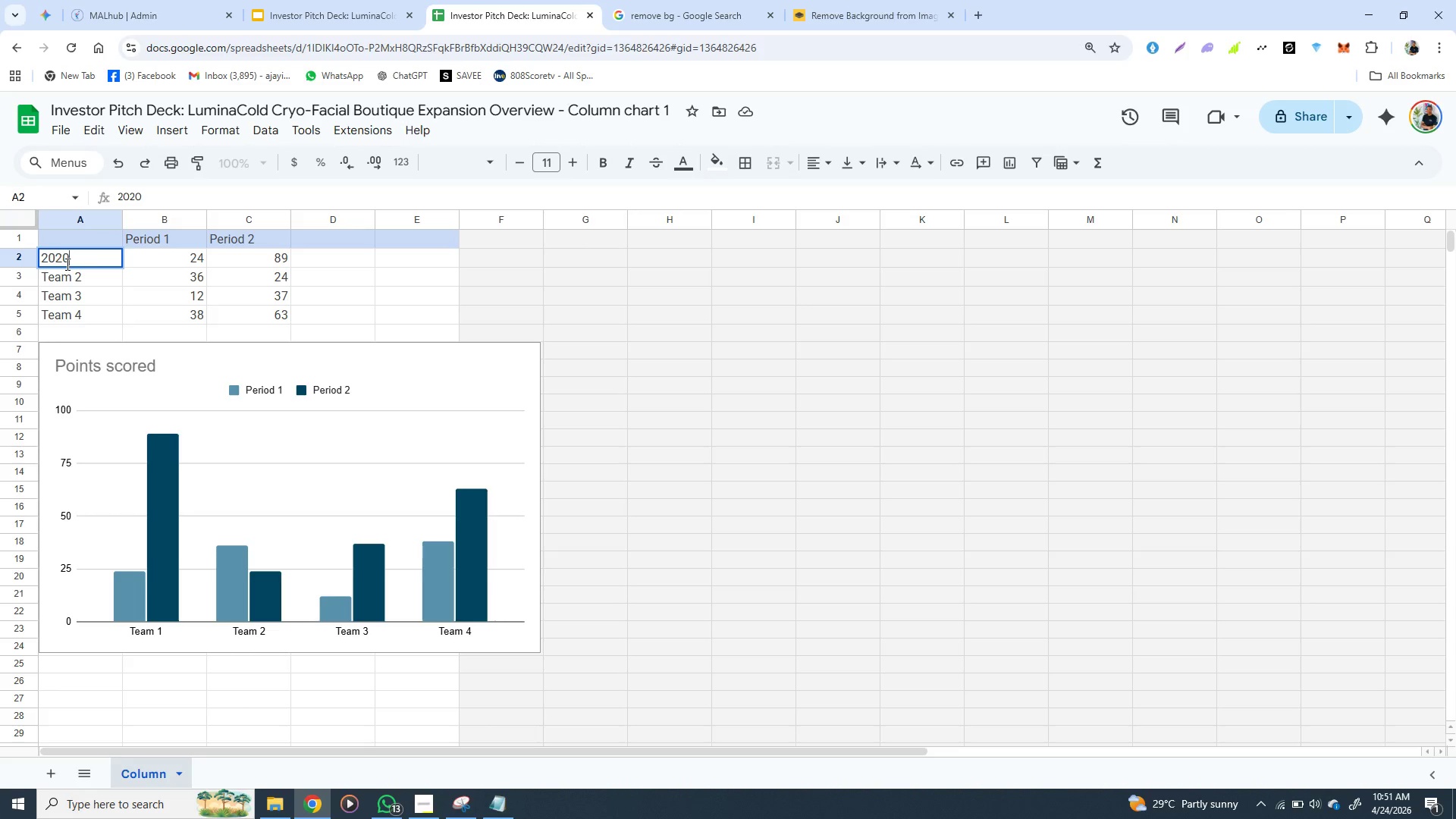 
left_click([66, 277])
 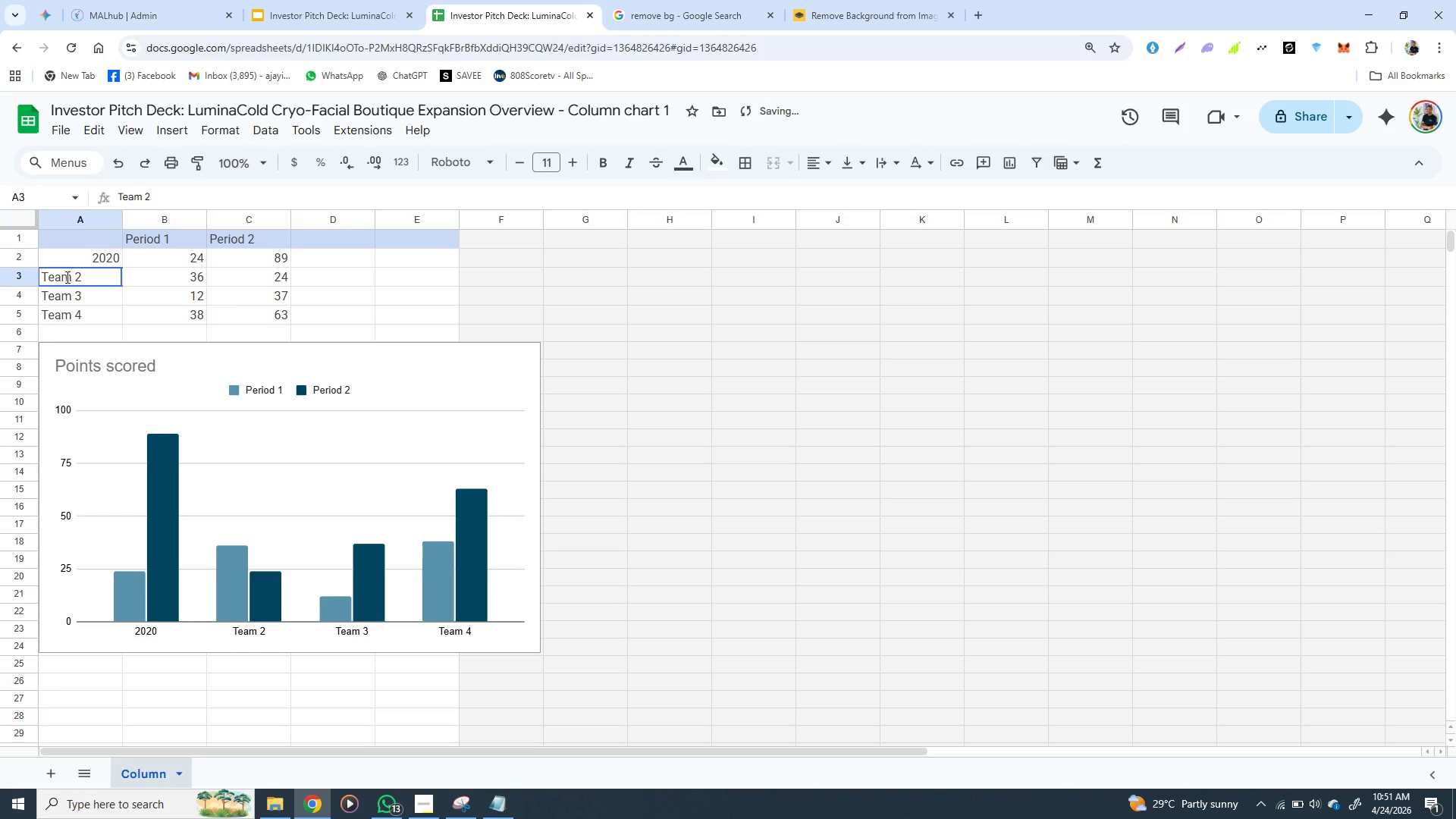 
double_click([66, 277])
 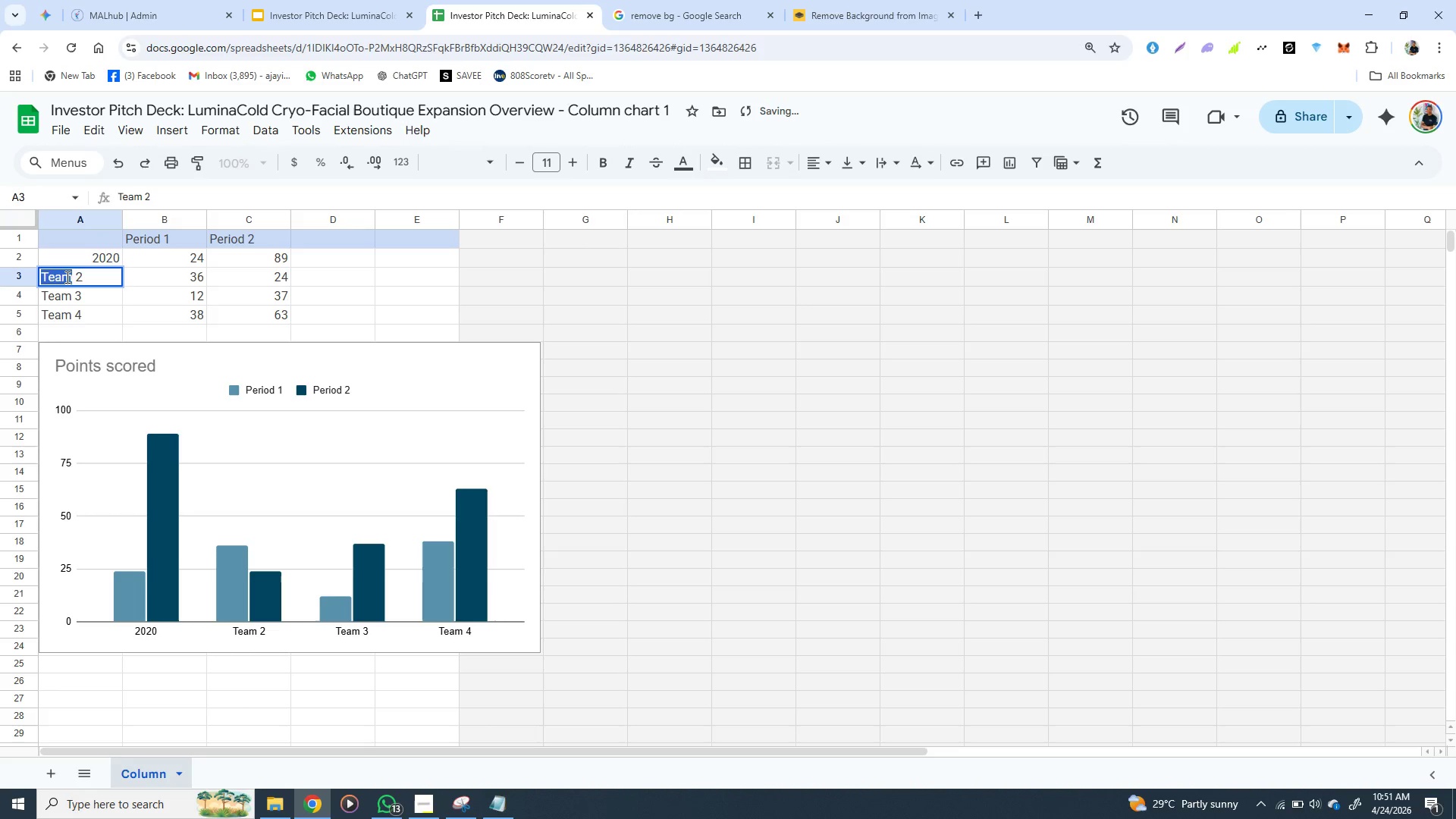 
double_click([66, 277])
 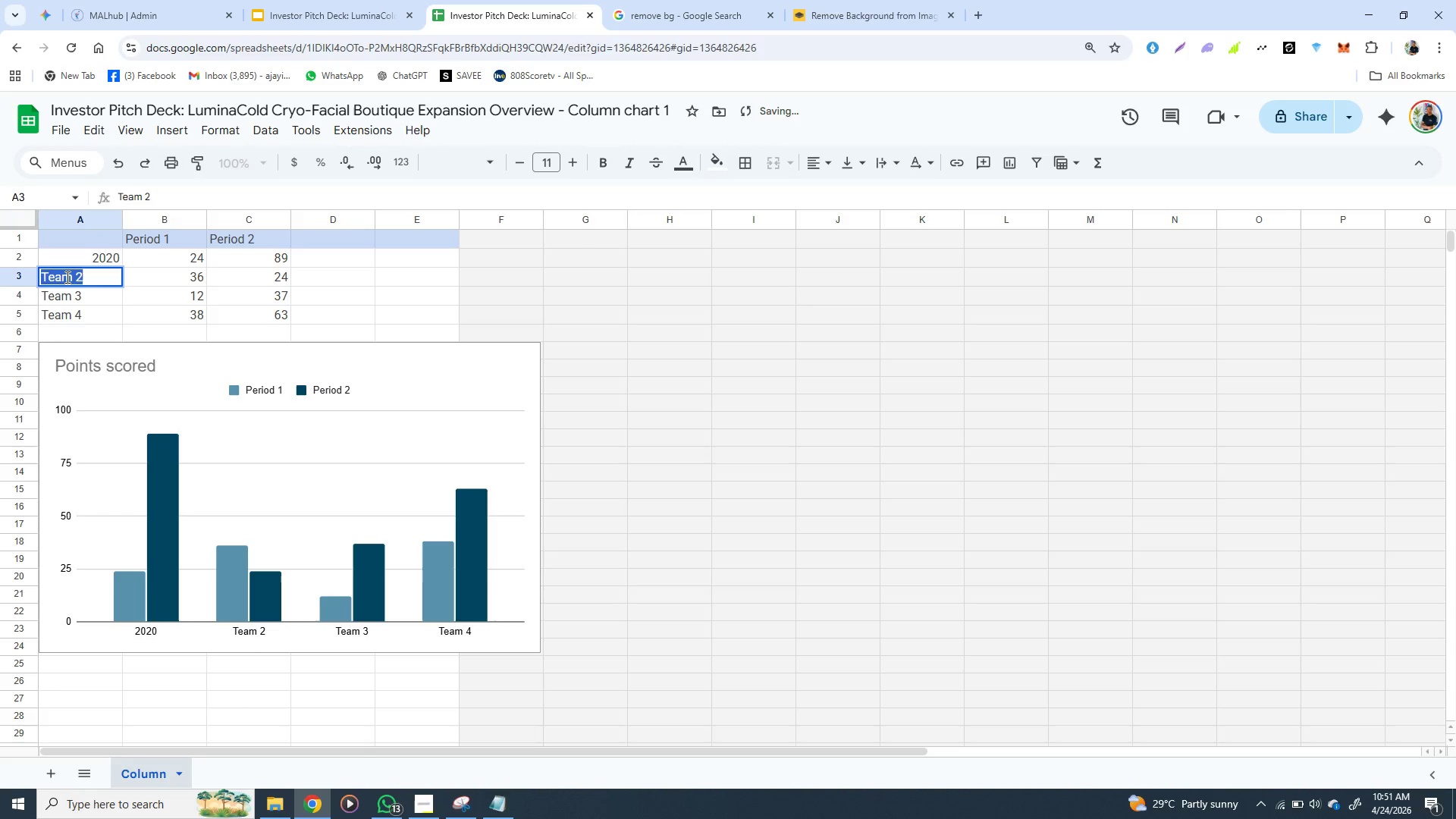 
triple_click([66, 277])
 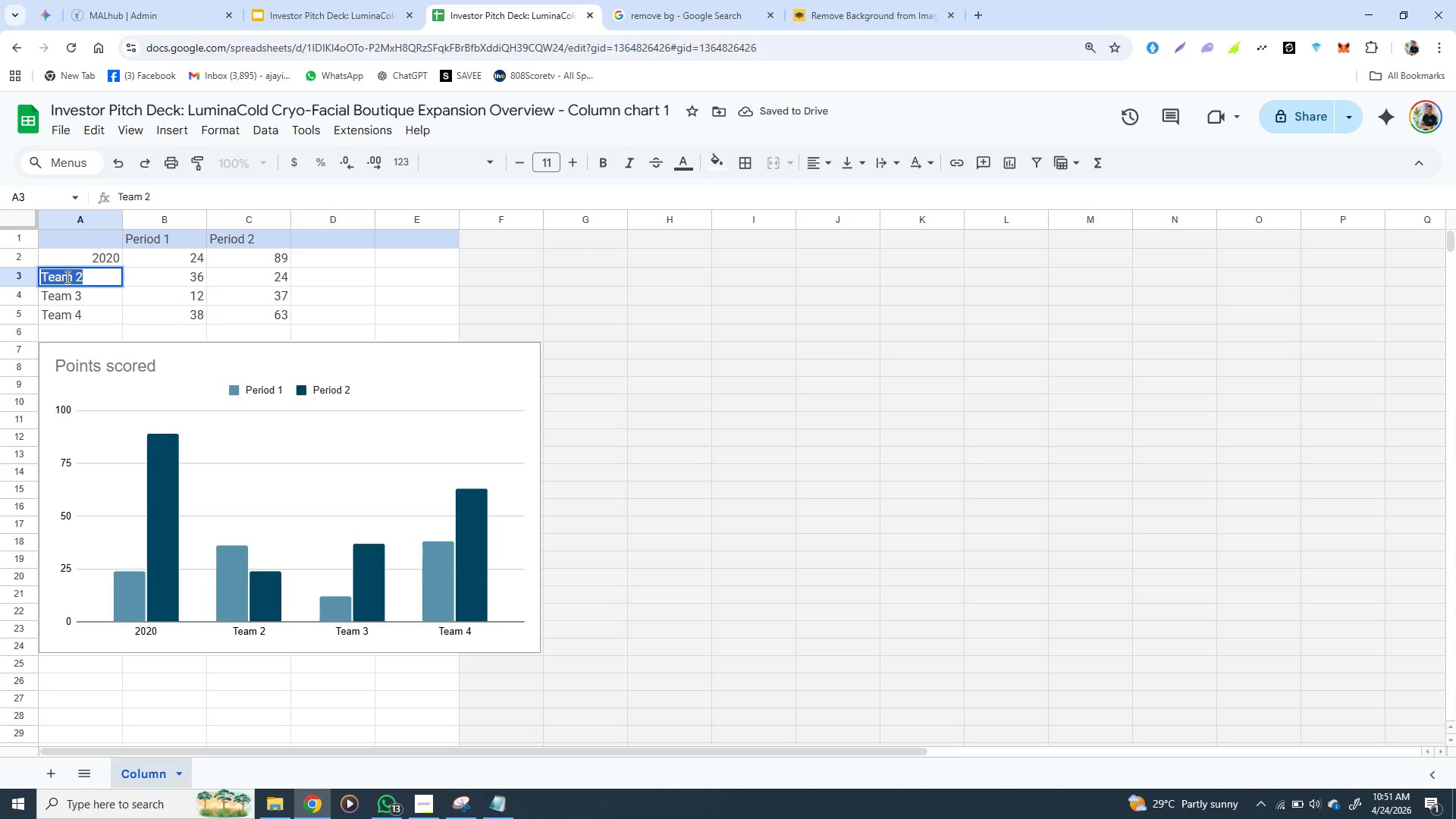 
type(2022)
 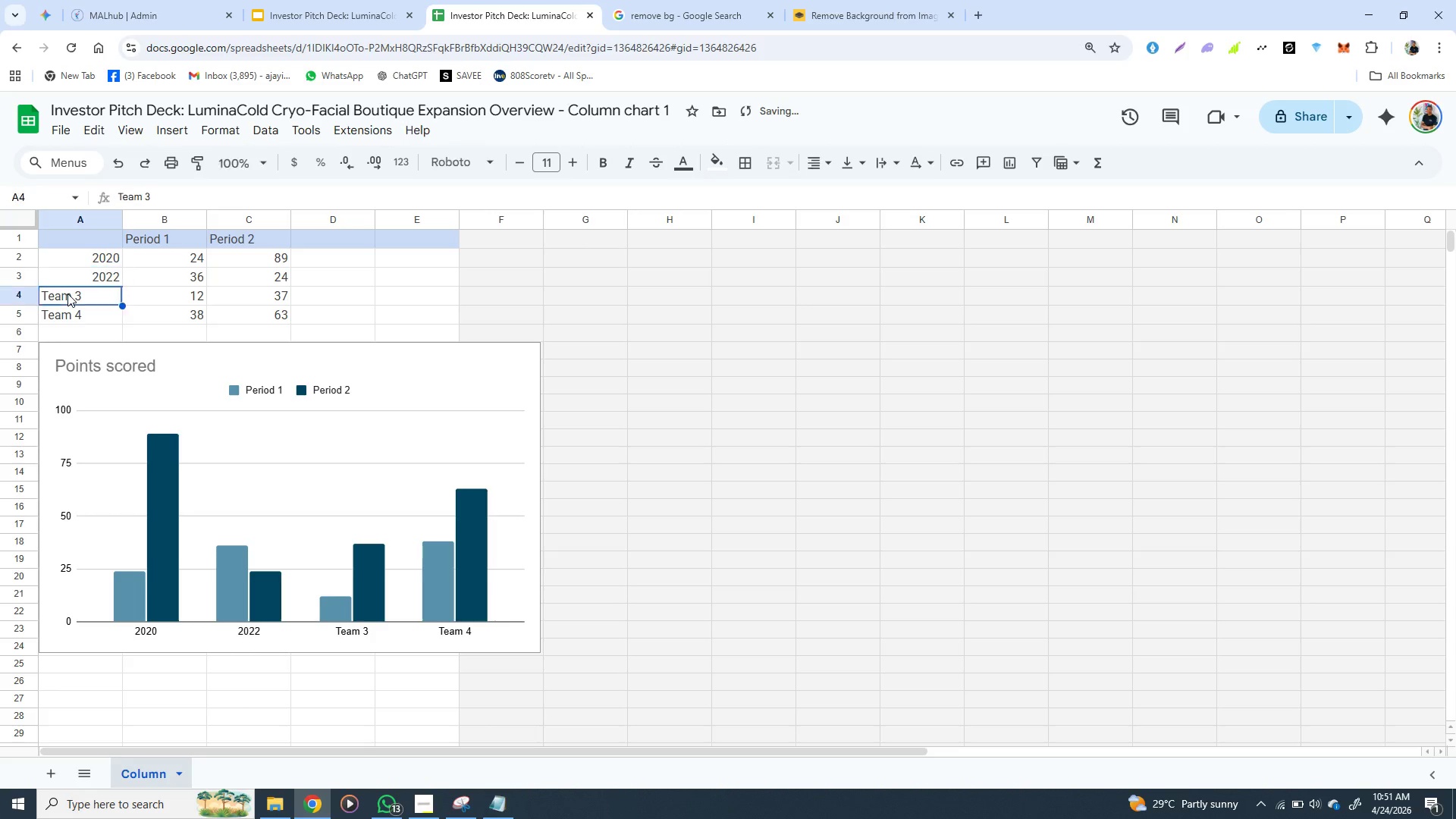 
double_click([67, 293])
 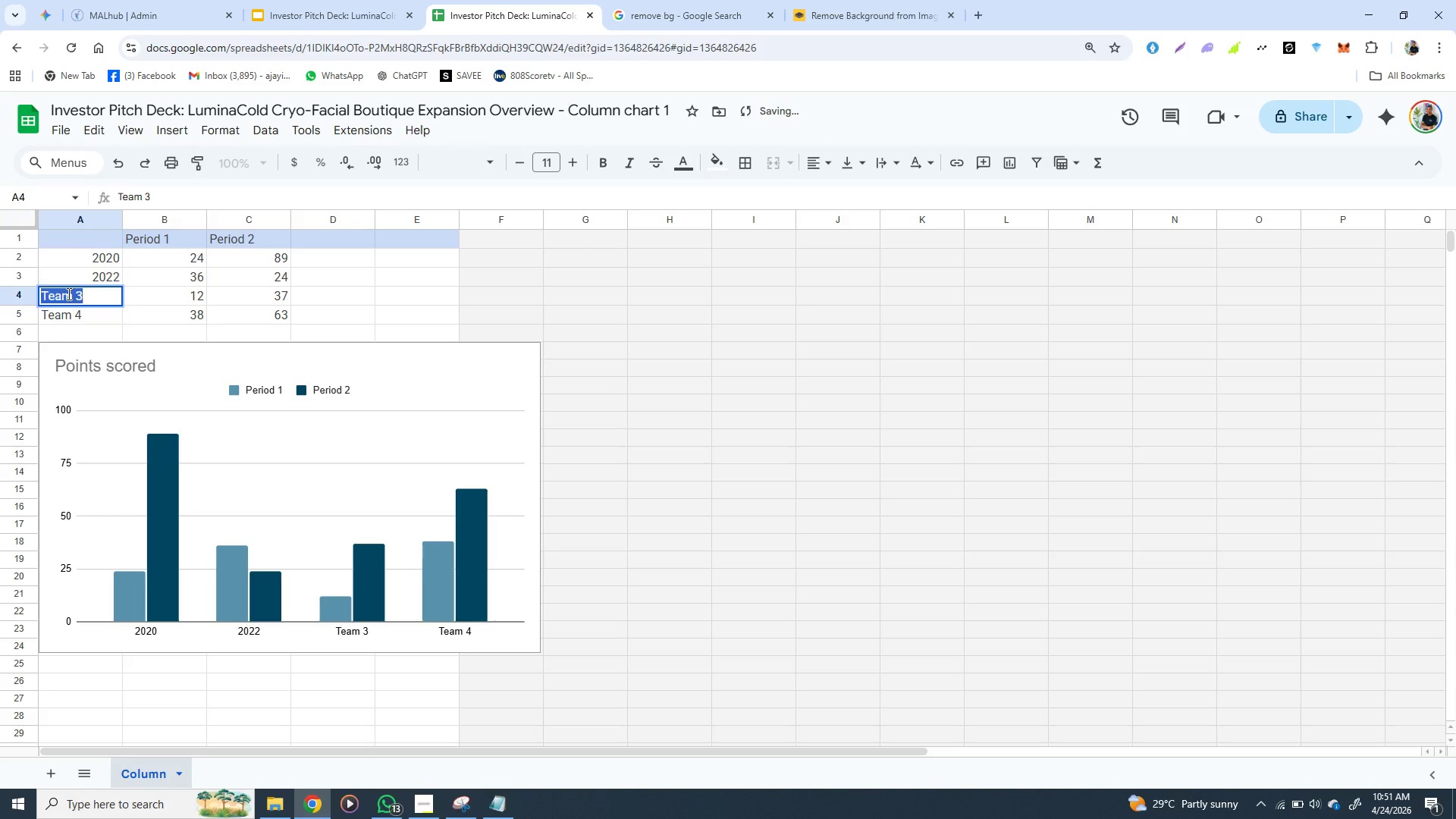 
double_click([67, 293])
 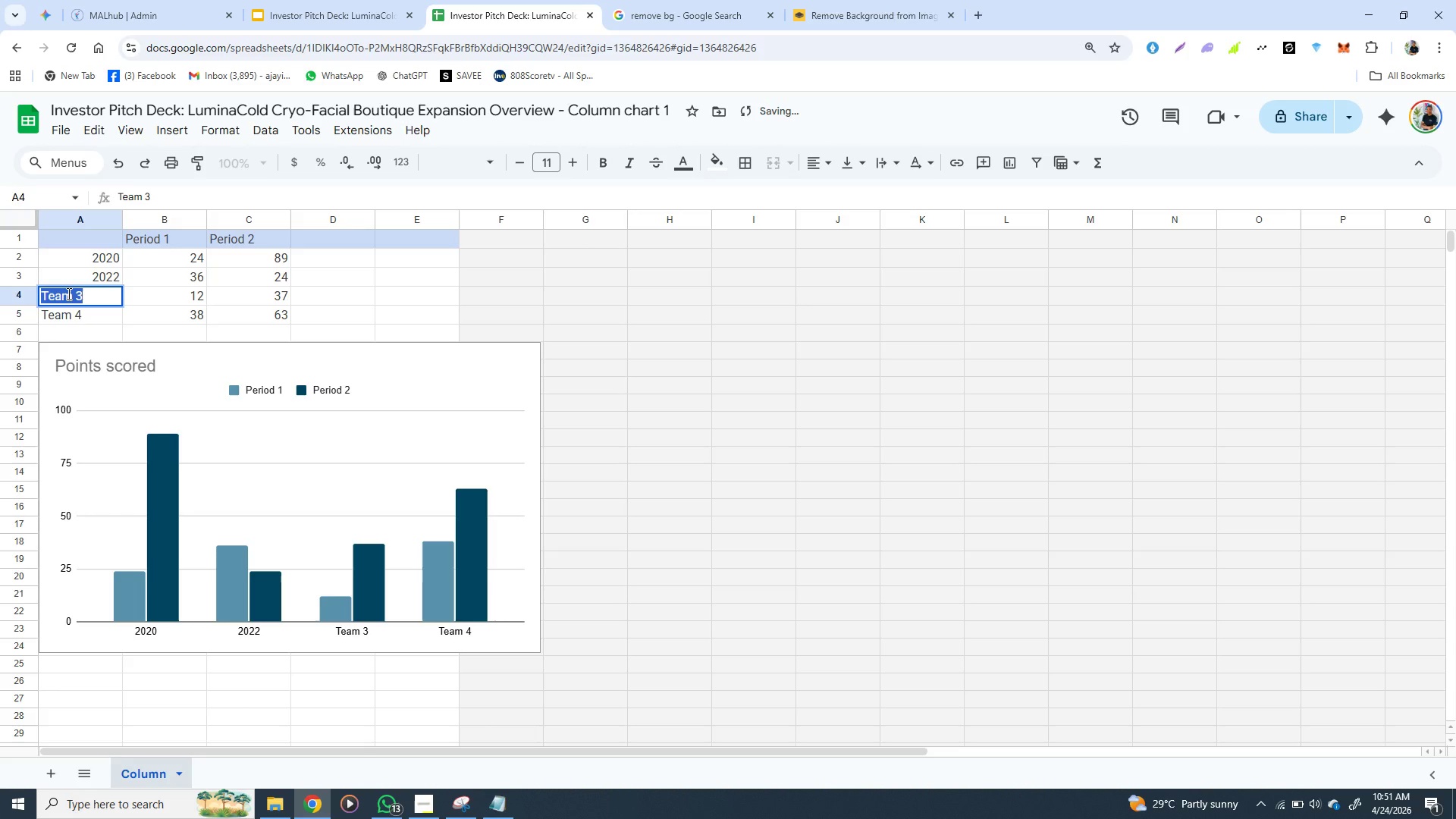 
triple_click([67, 293])
 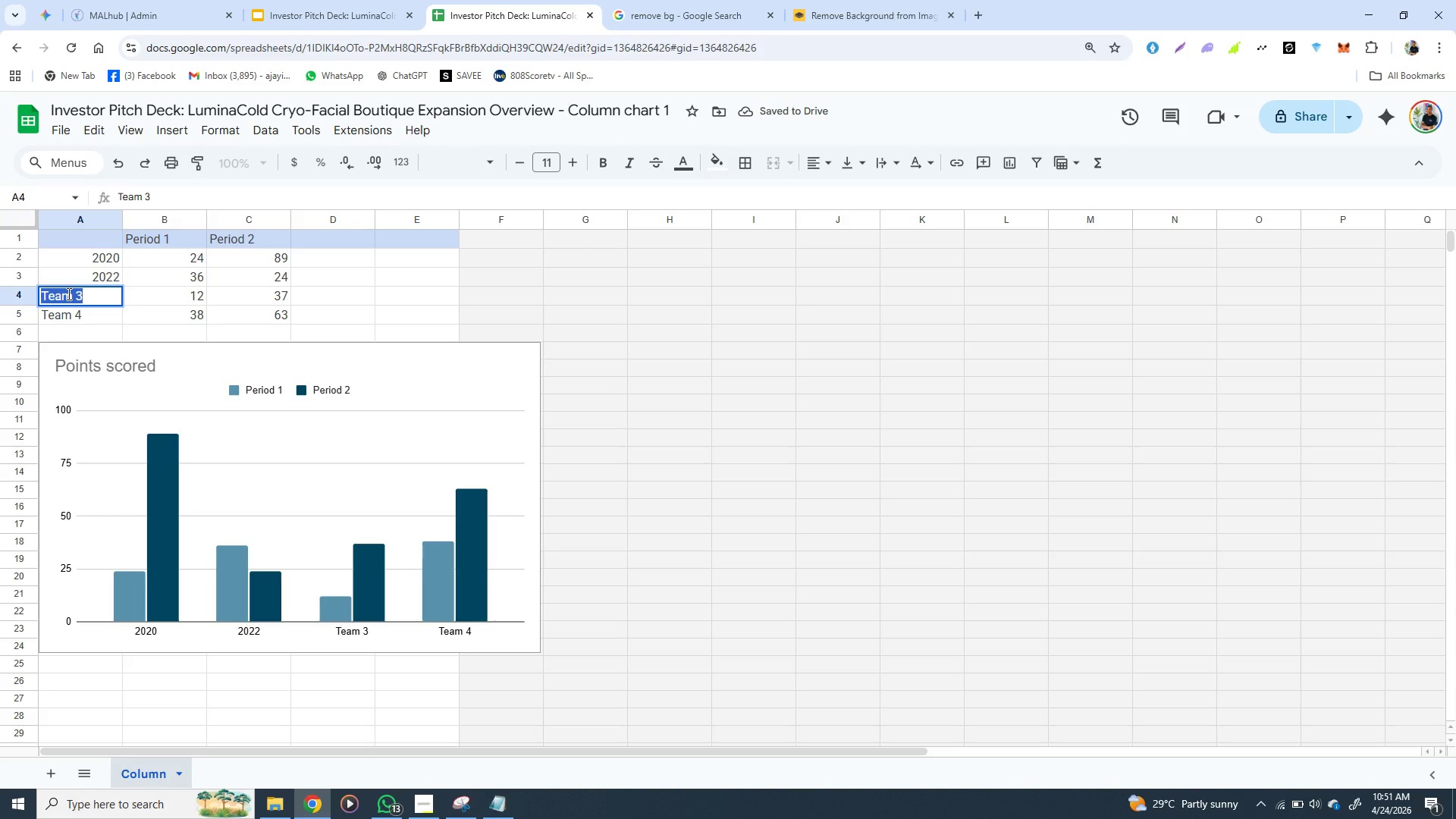 
type(2024)
 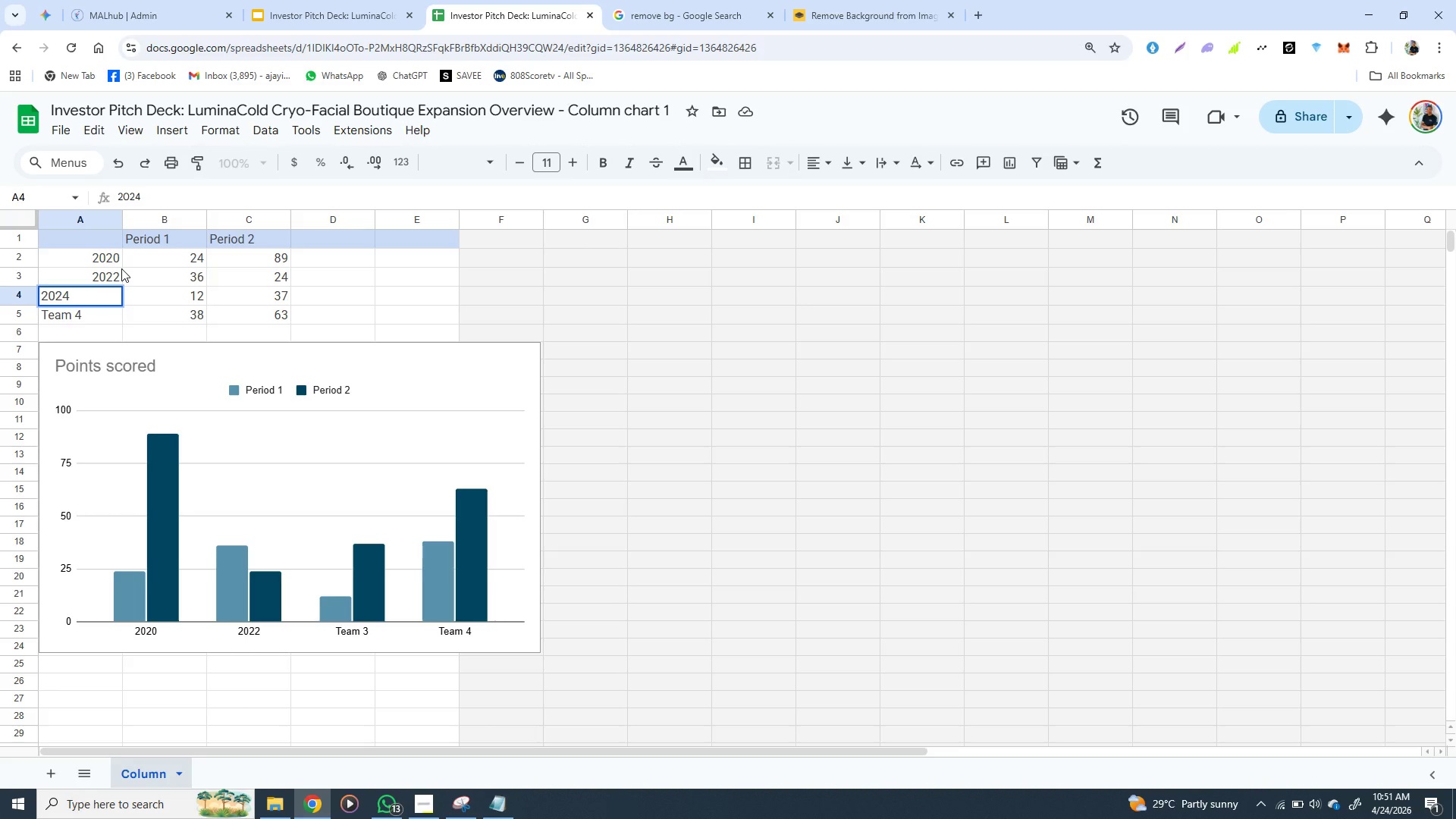 
key(Enter)
 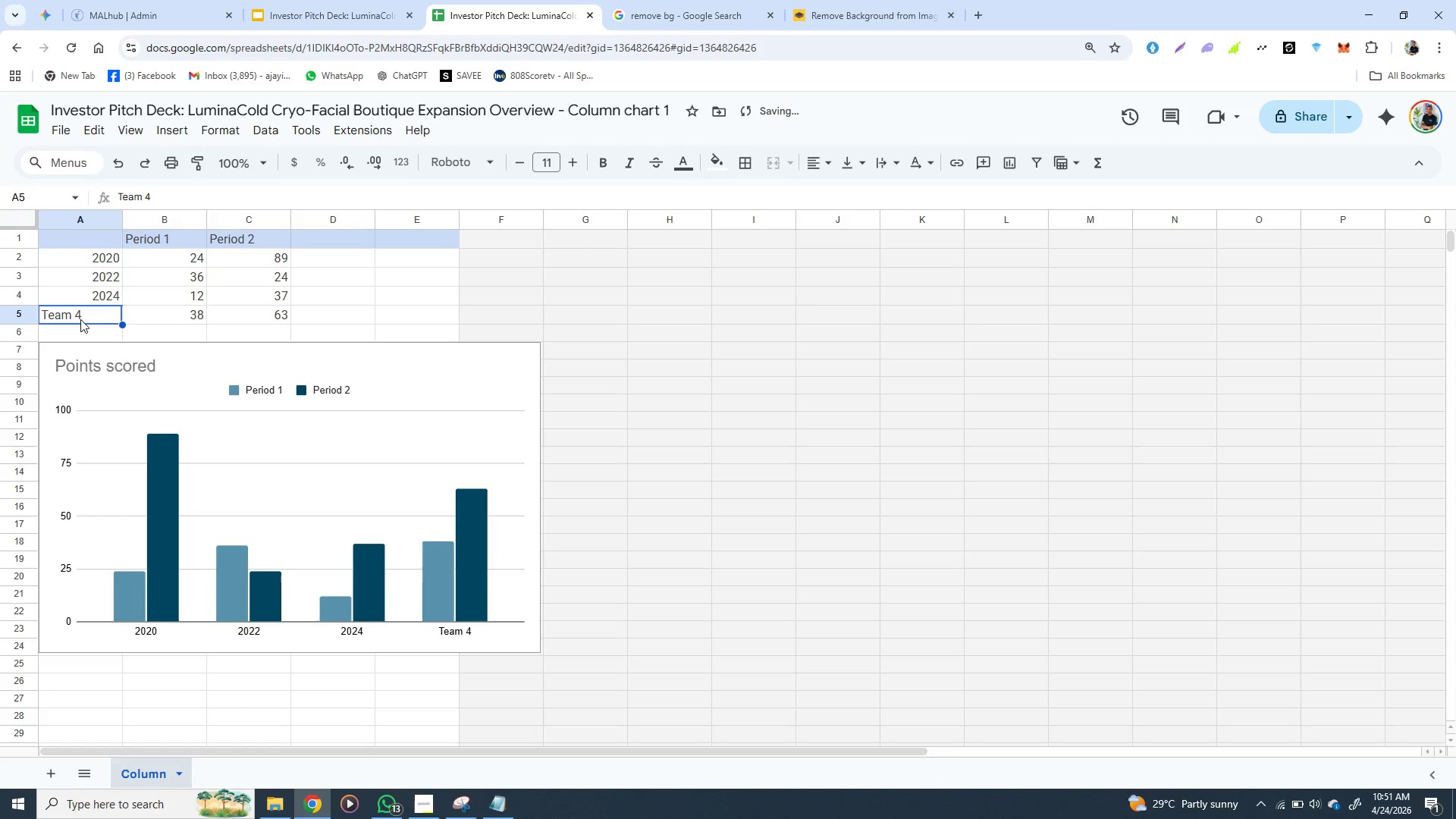 
left_click([80, 319])
 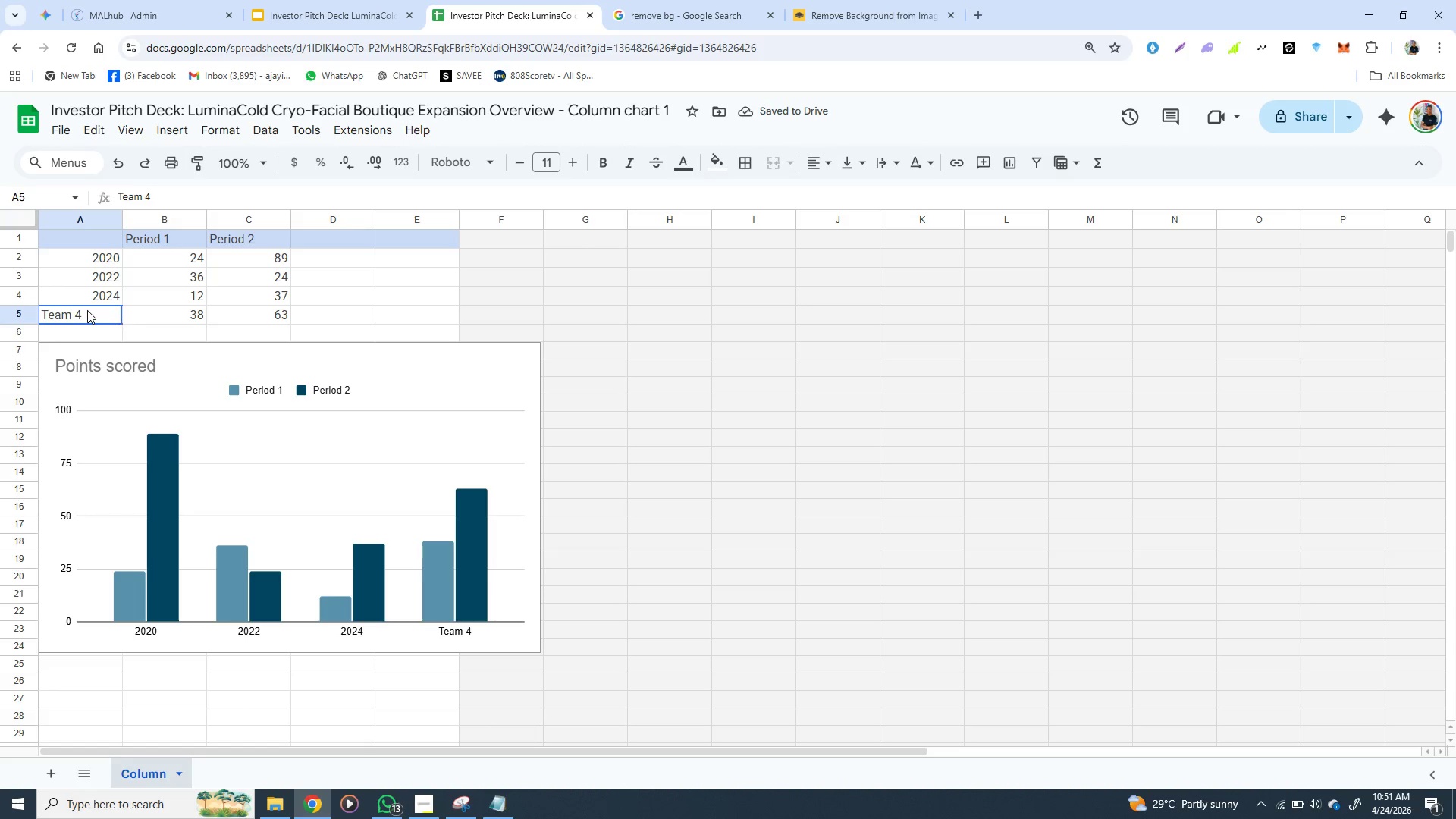 
double_click([87, 310])
 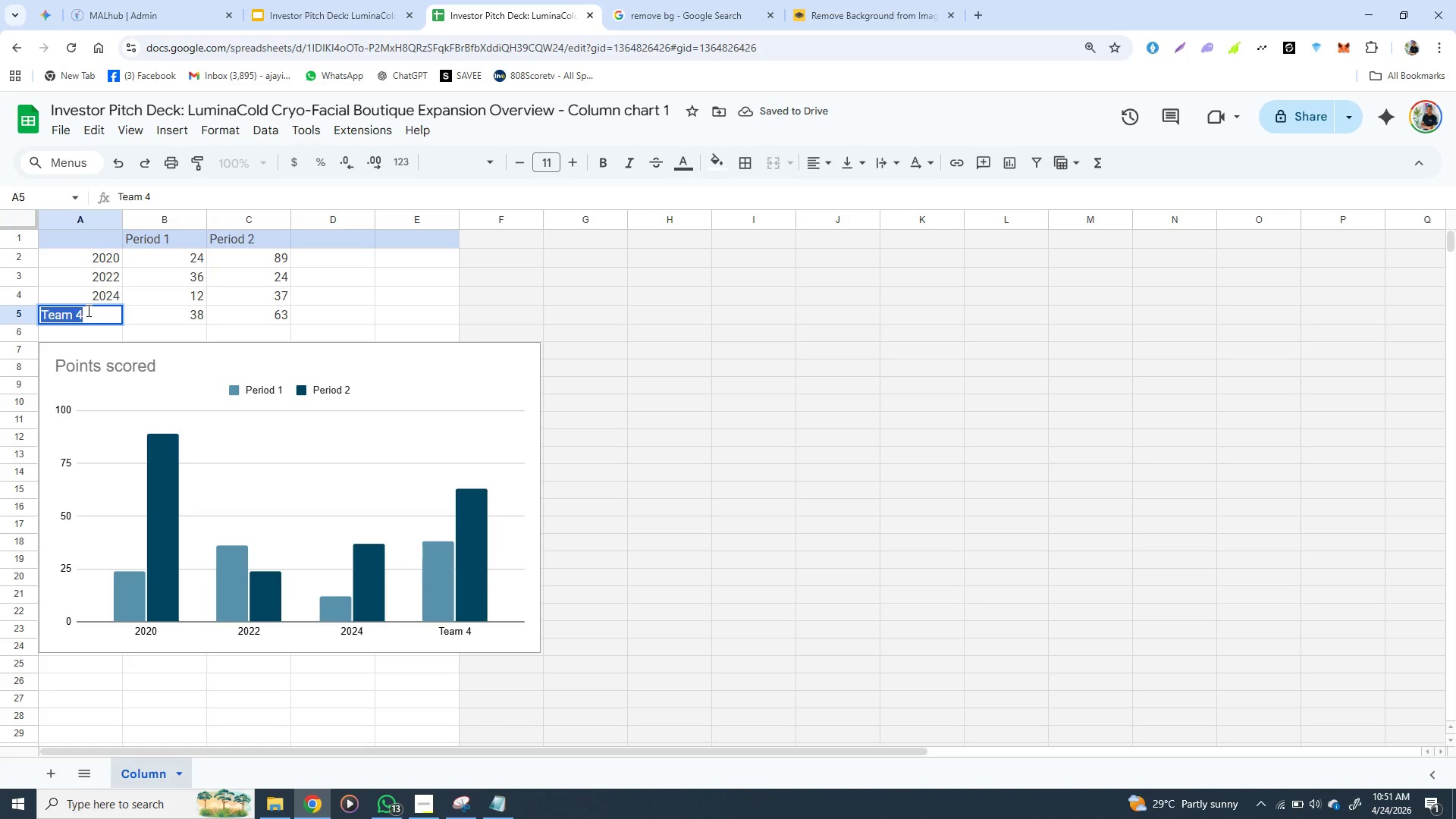 
triple_click([87, 310])
 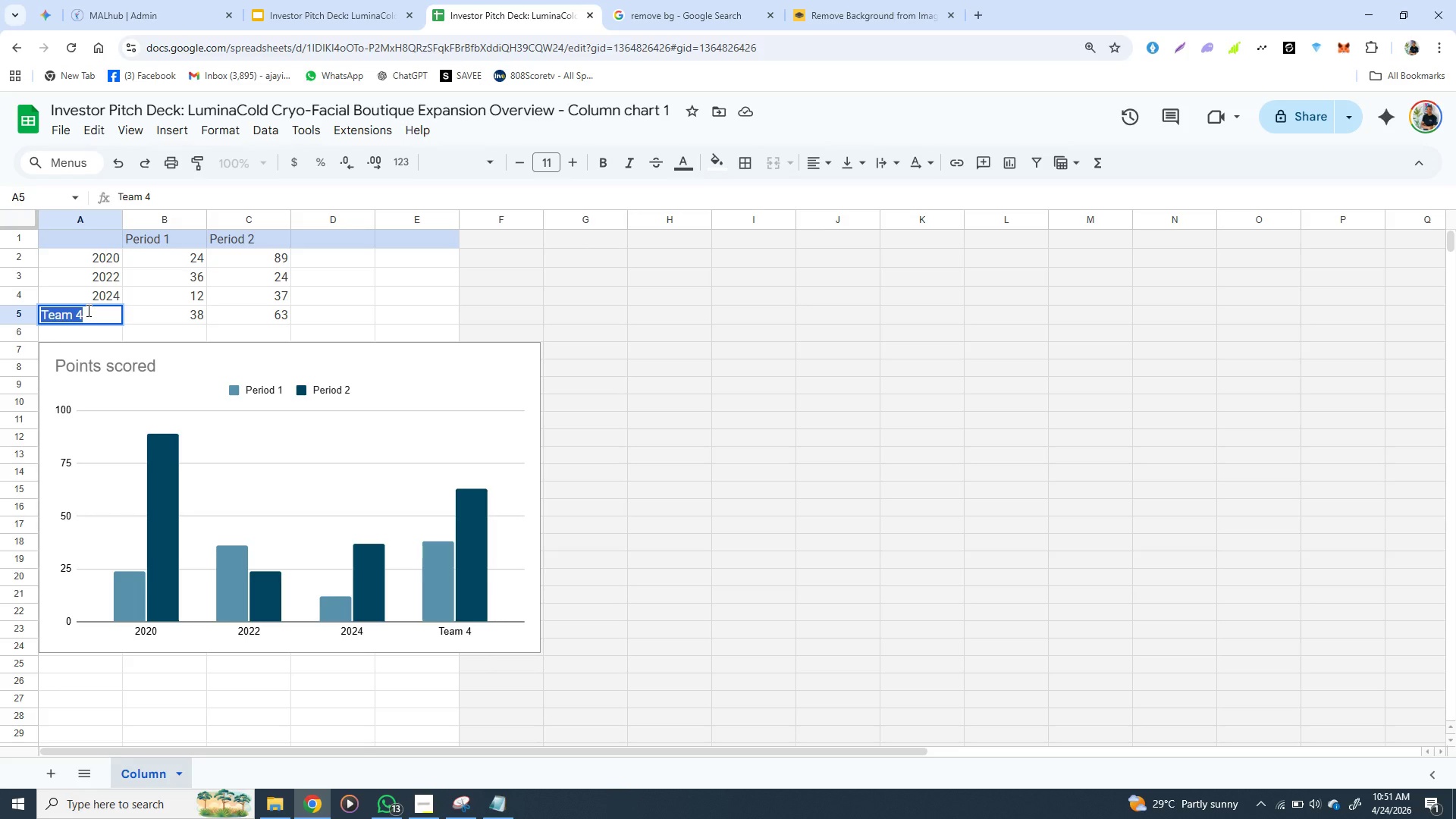 
type(2026)
 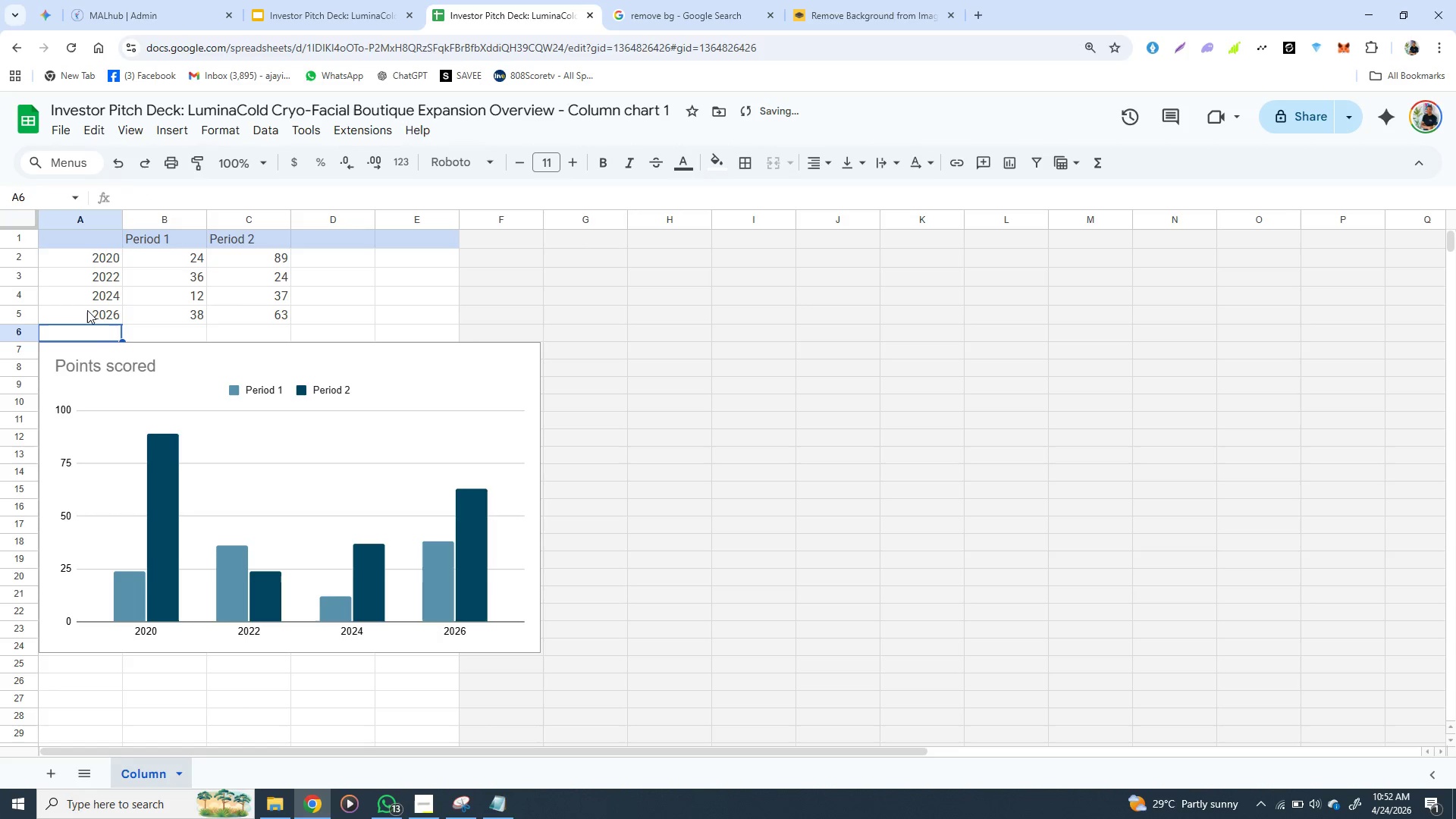 
key(Enter)
 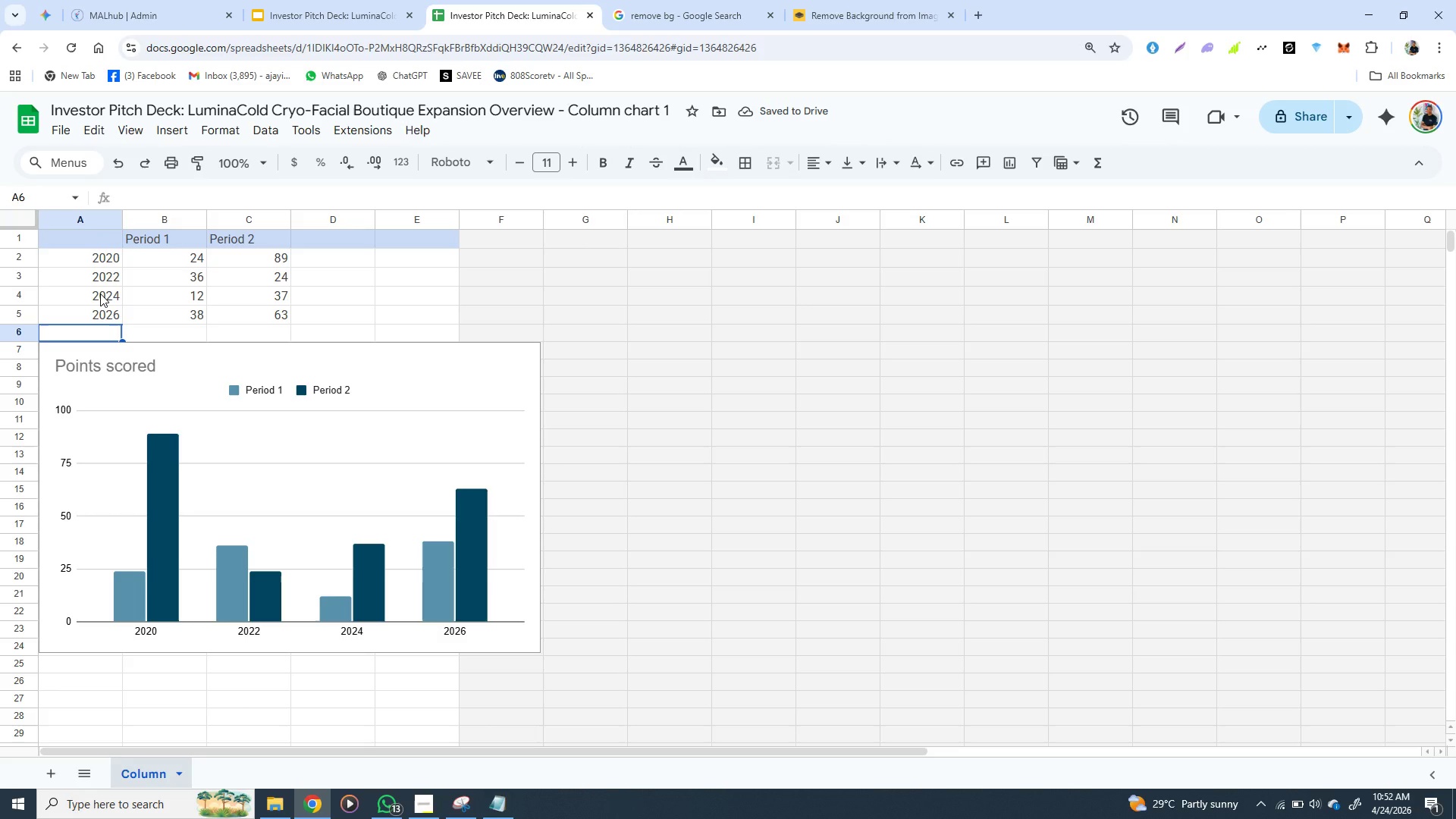 
wait(9.5)
 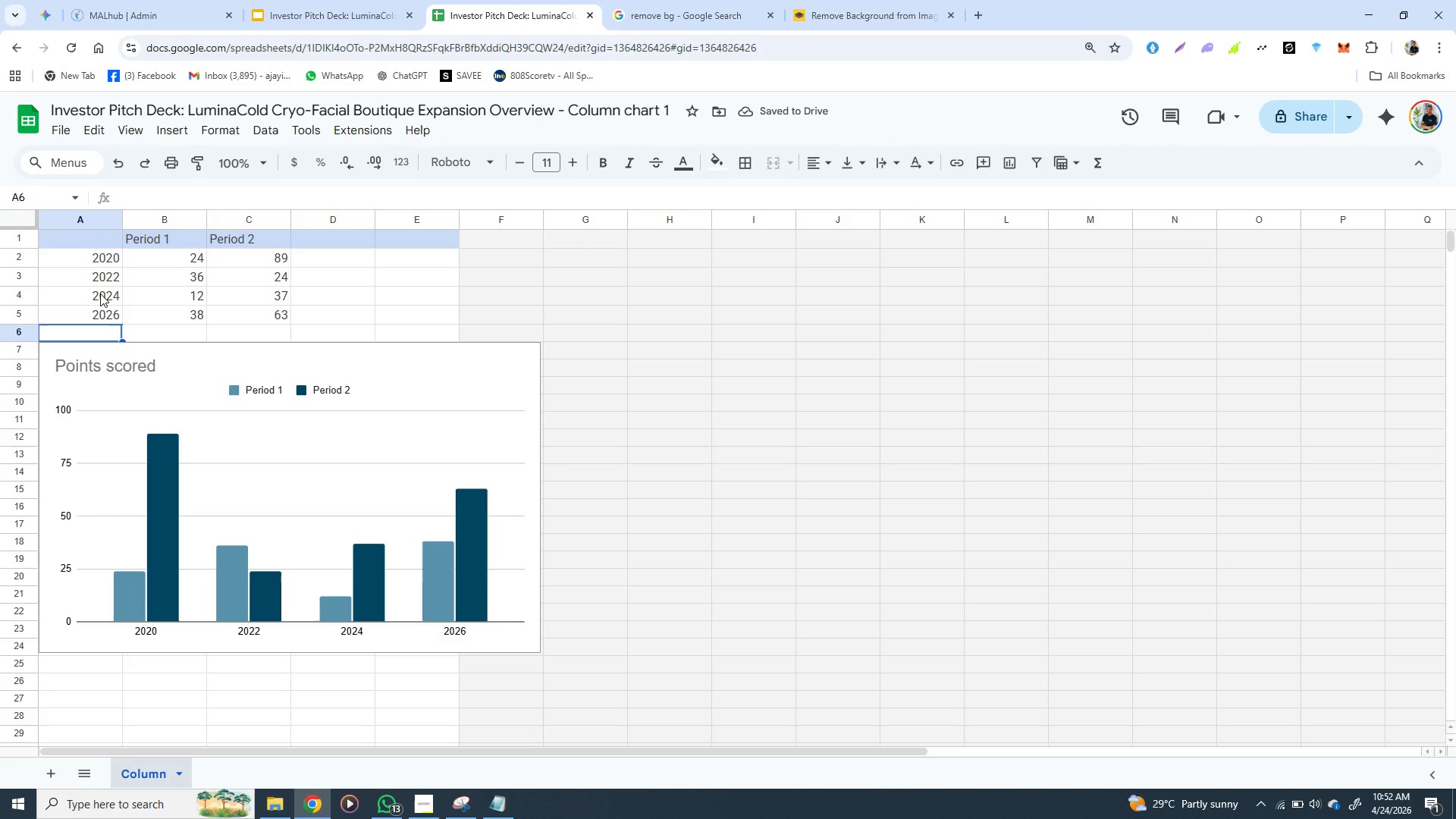 
double_click([103, 312])
 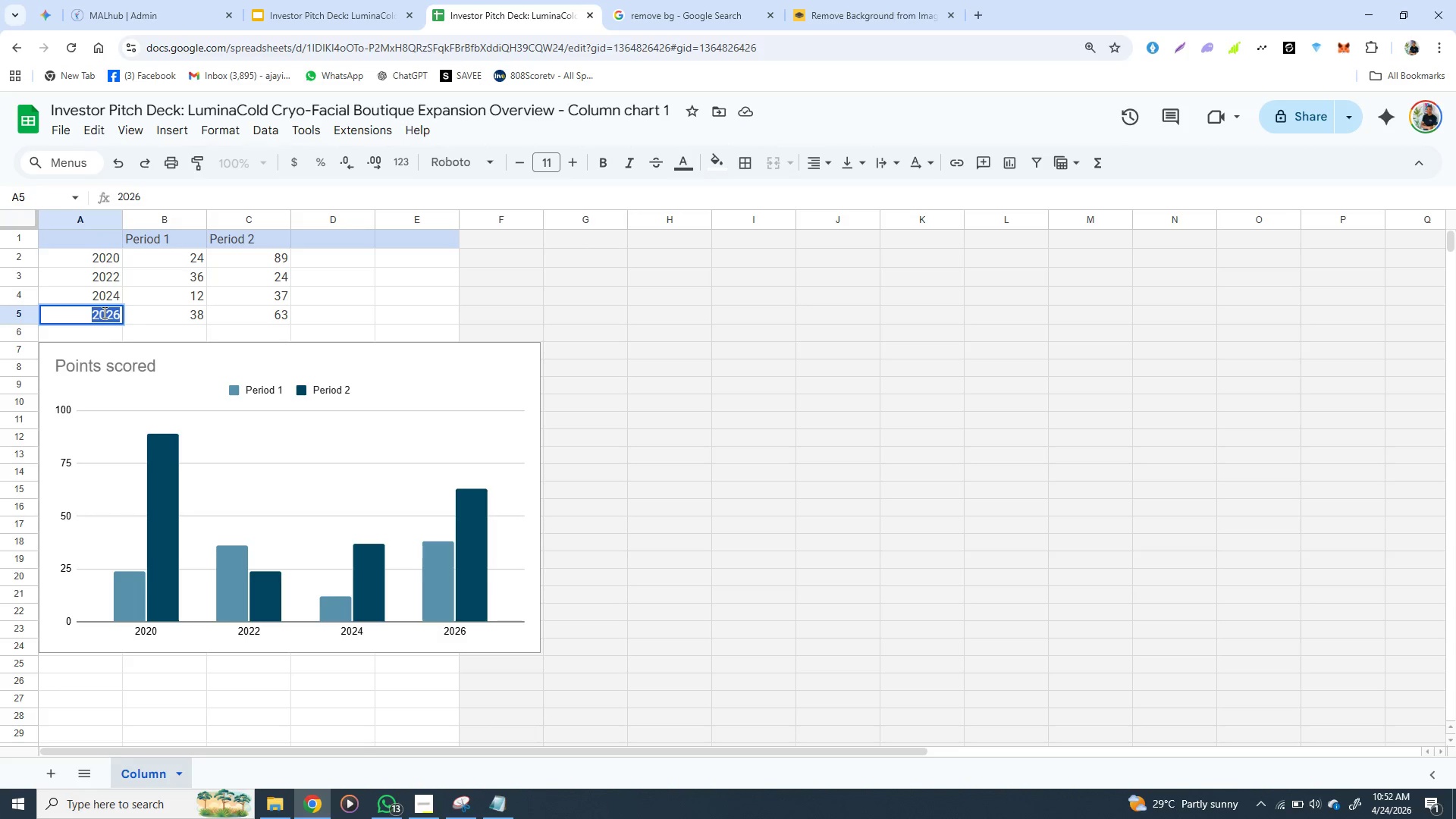 
triple_click([103, 312])
 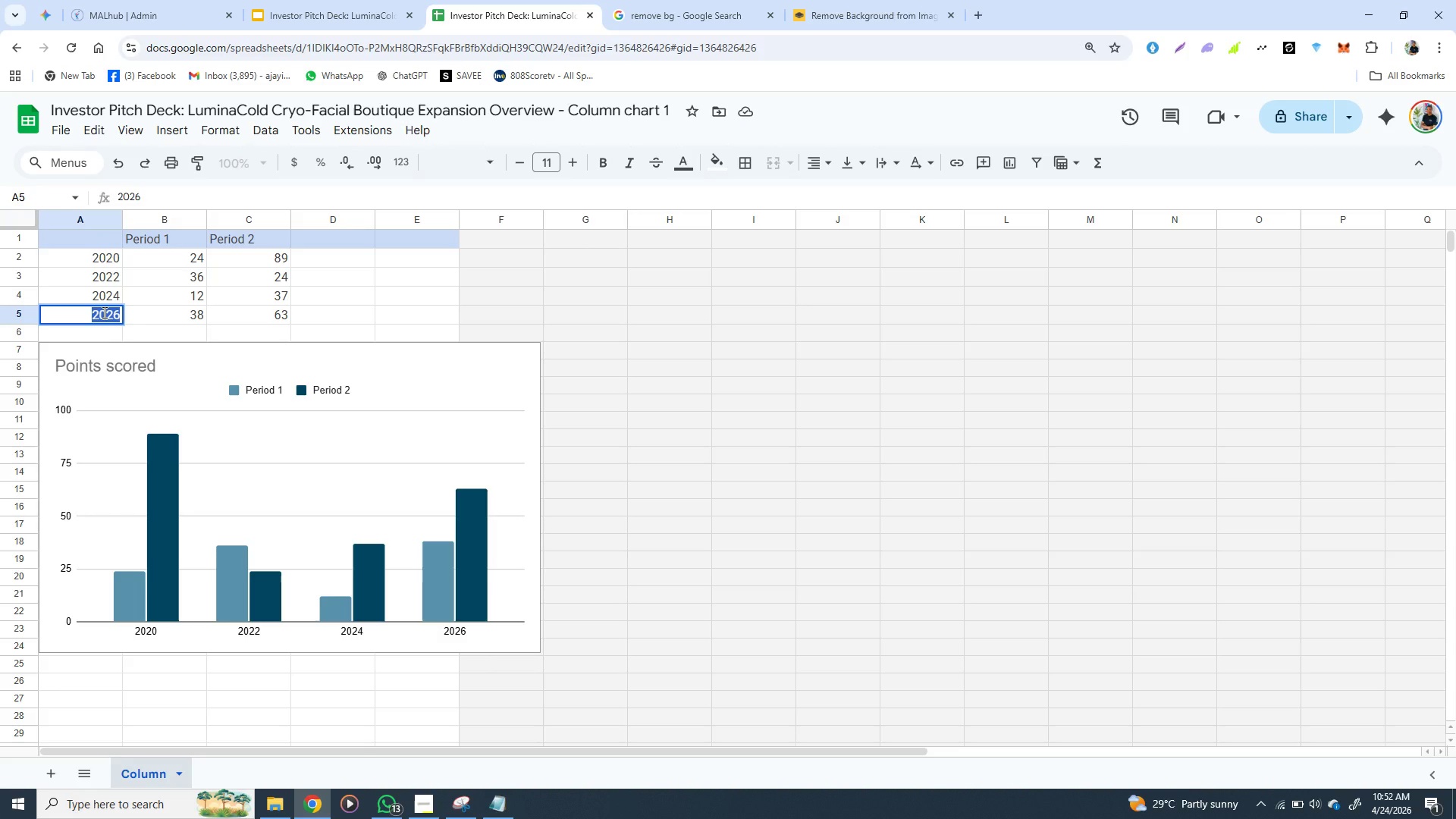 
left_click([103, 312])
 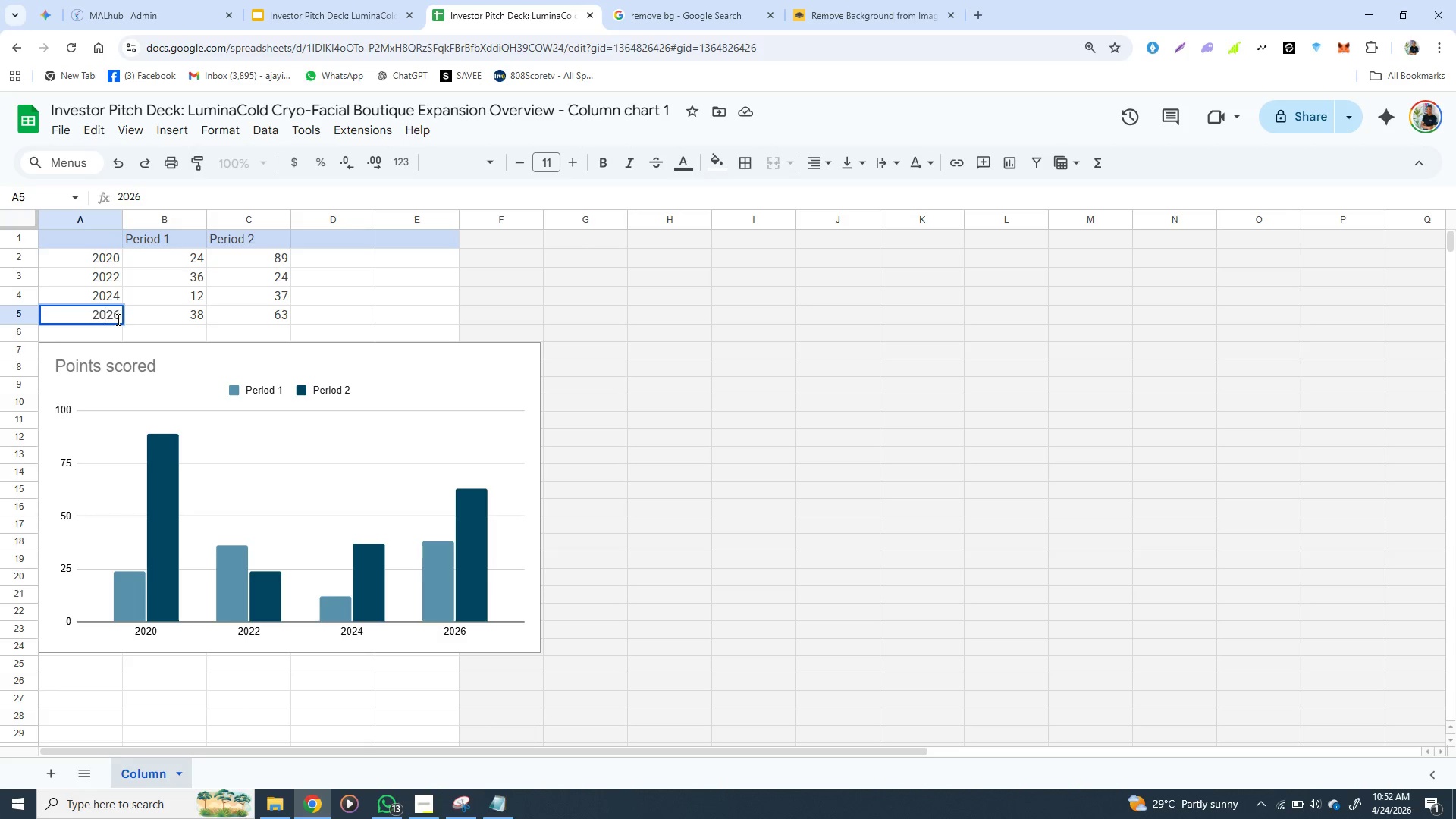 
left_click([118, 318])
 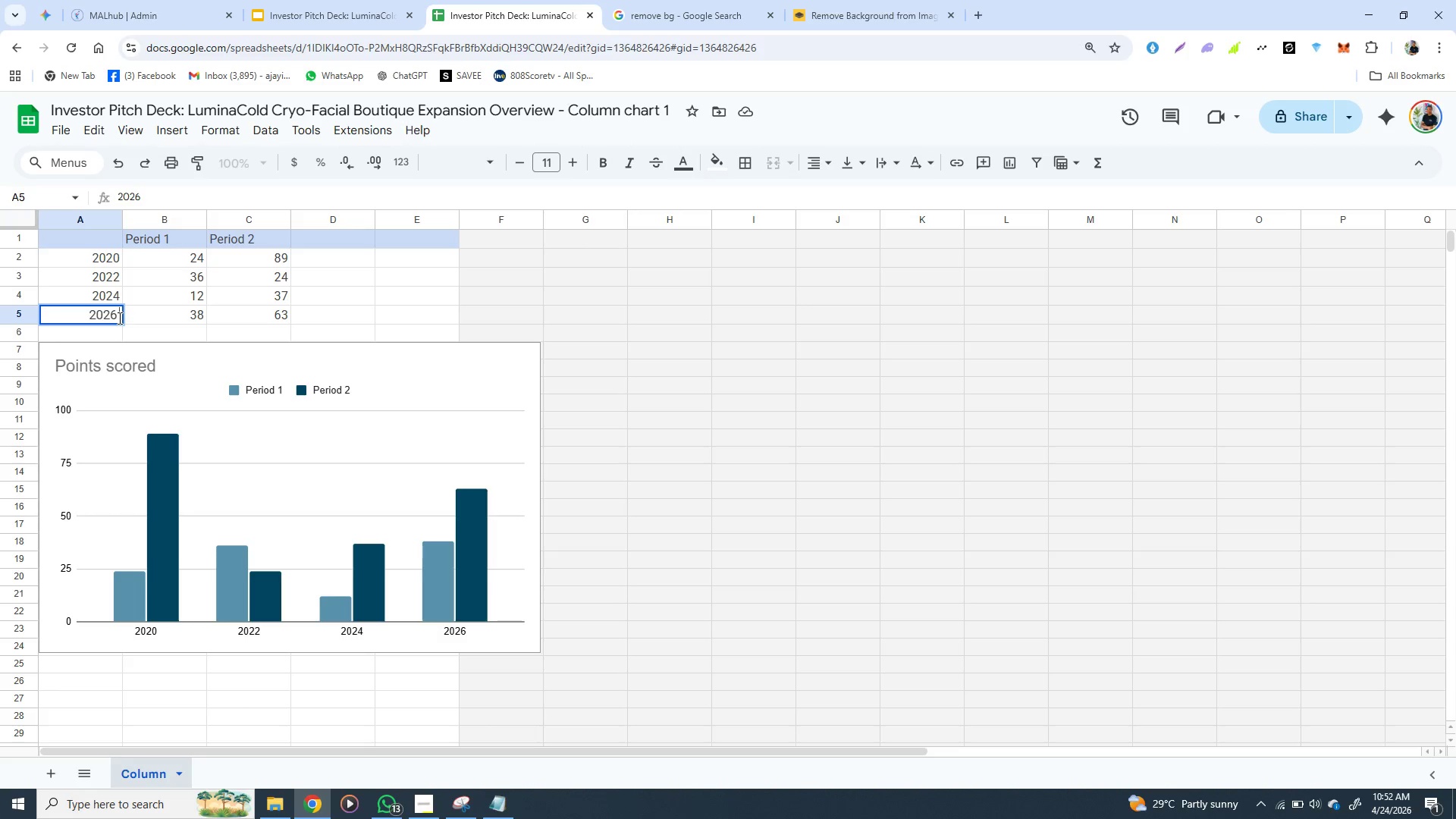 
key(Space)
 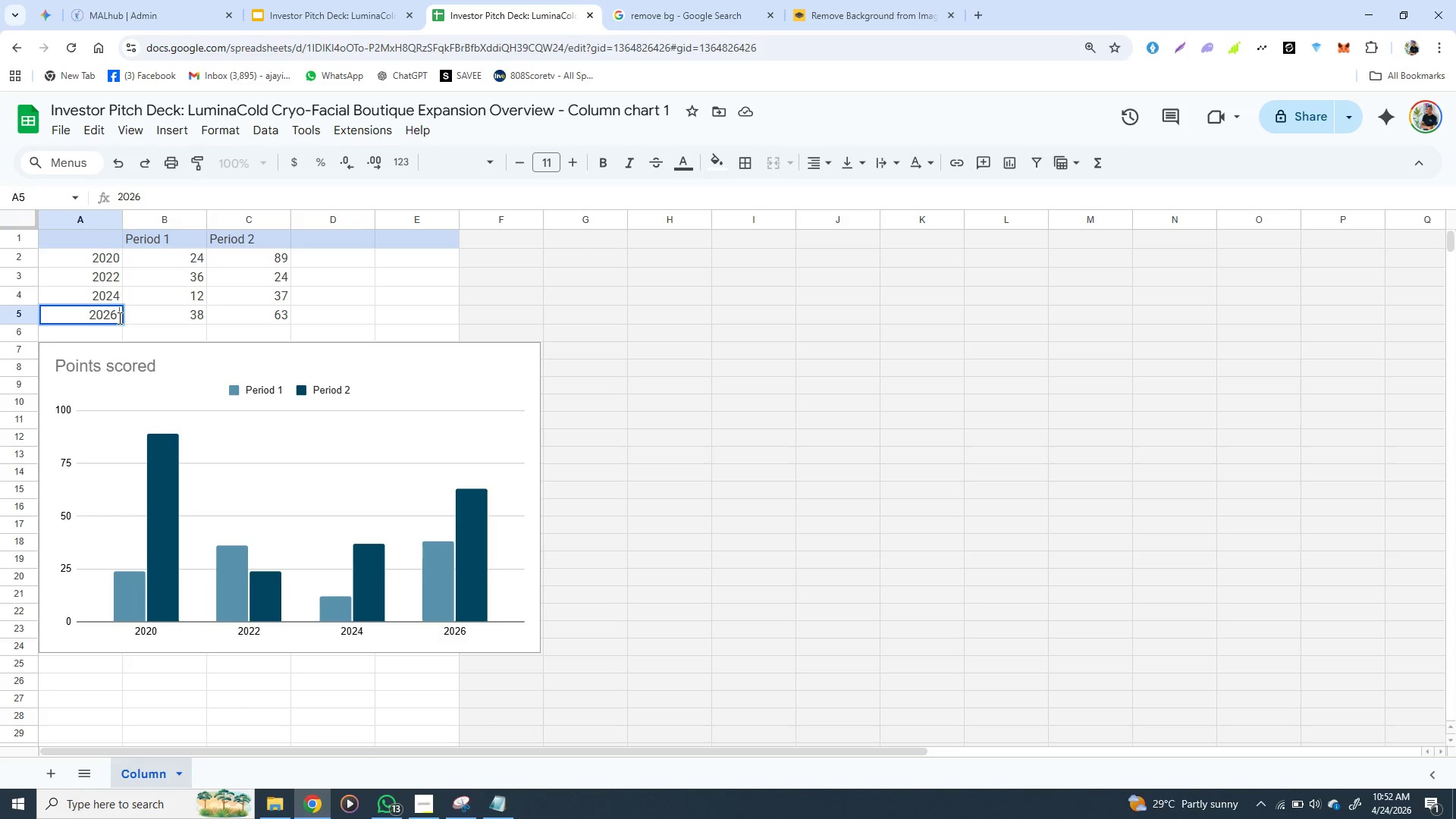 
hold_key(key=ShiftLeft, duration=1.52)
 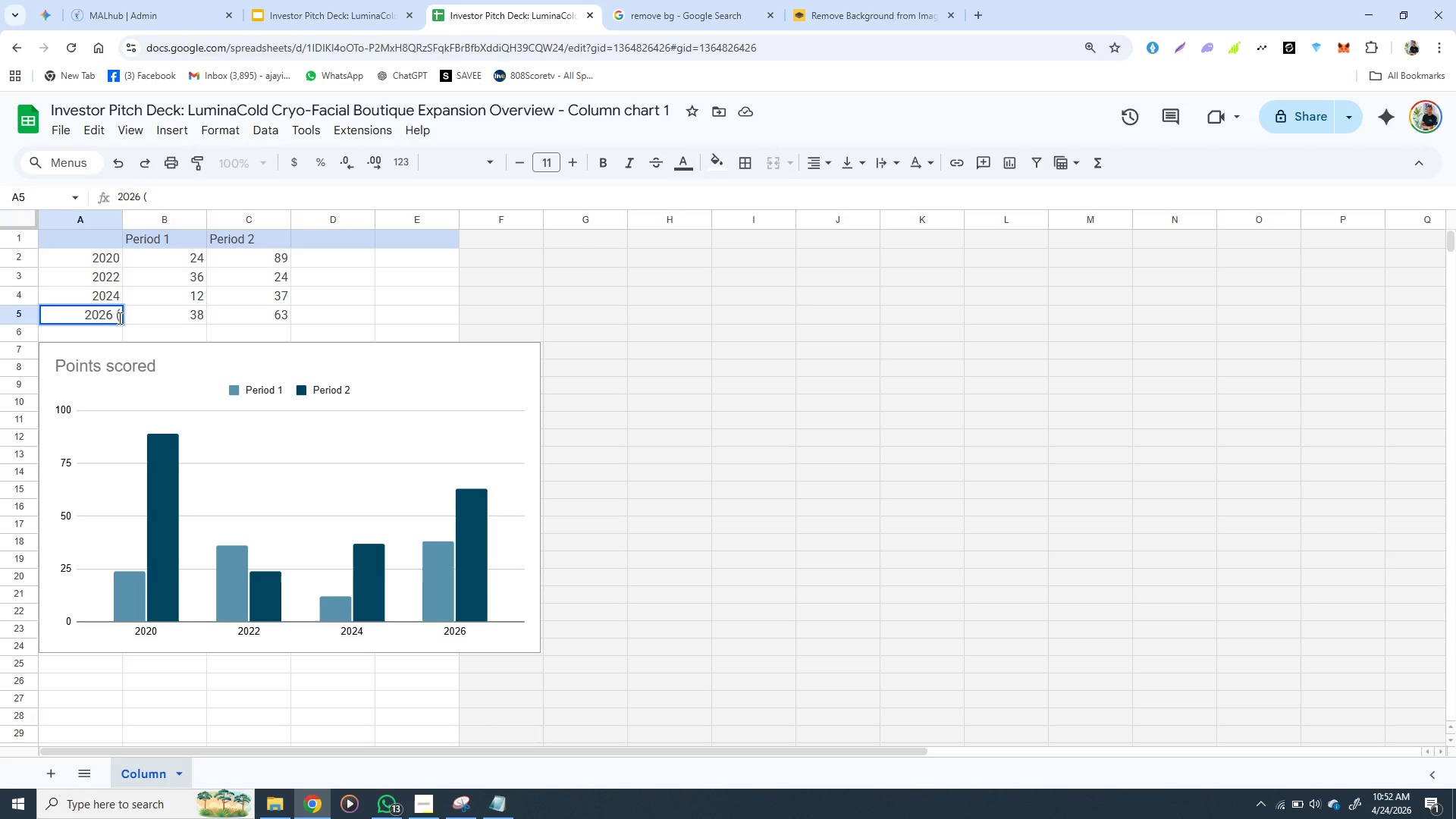 
type((P)
key(Backspace)
type(PROJ.)
 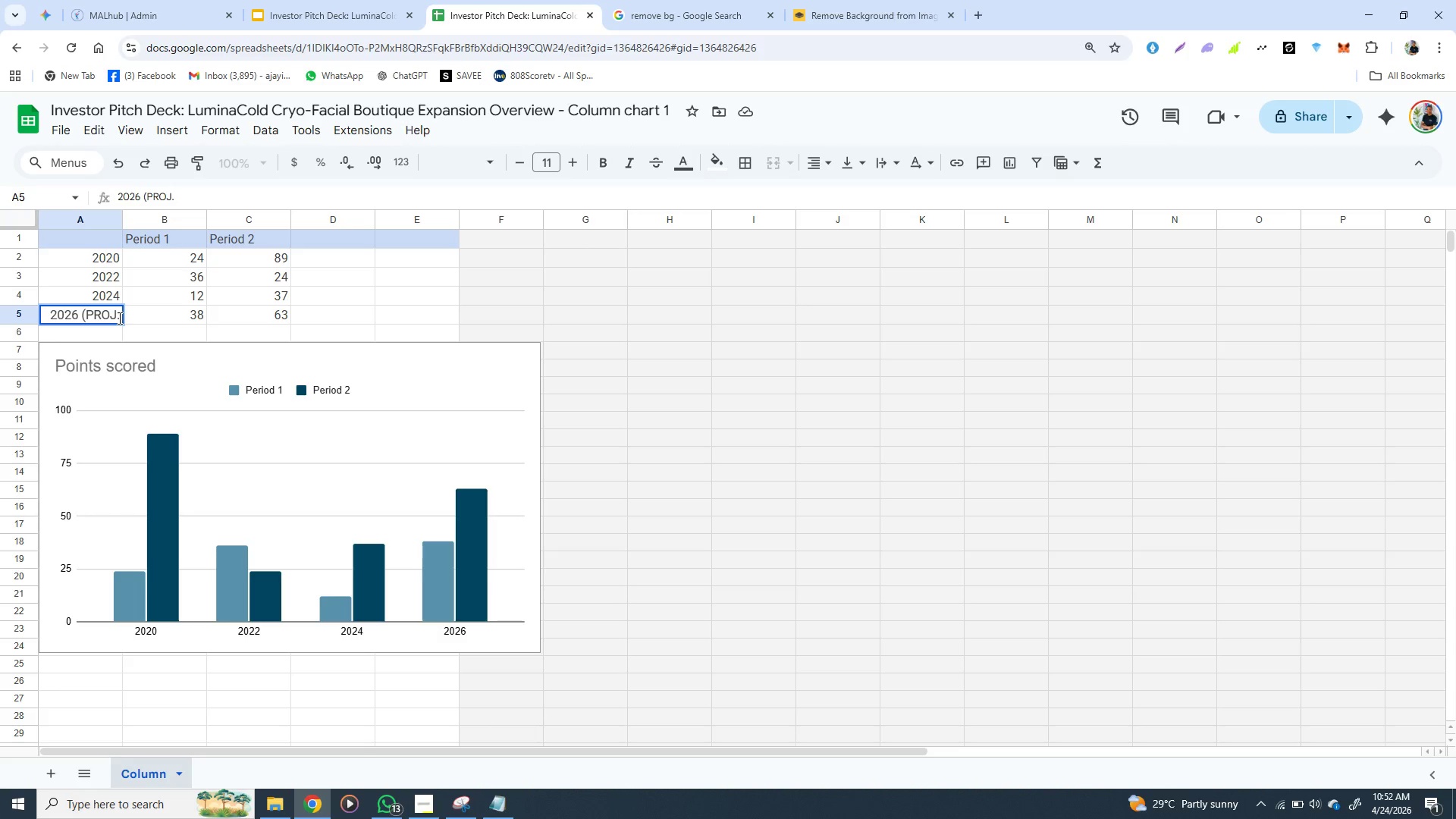 
hold_key(key=ShiftLeft, duration=1.52)
 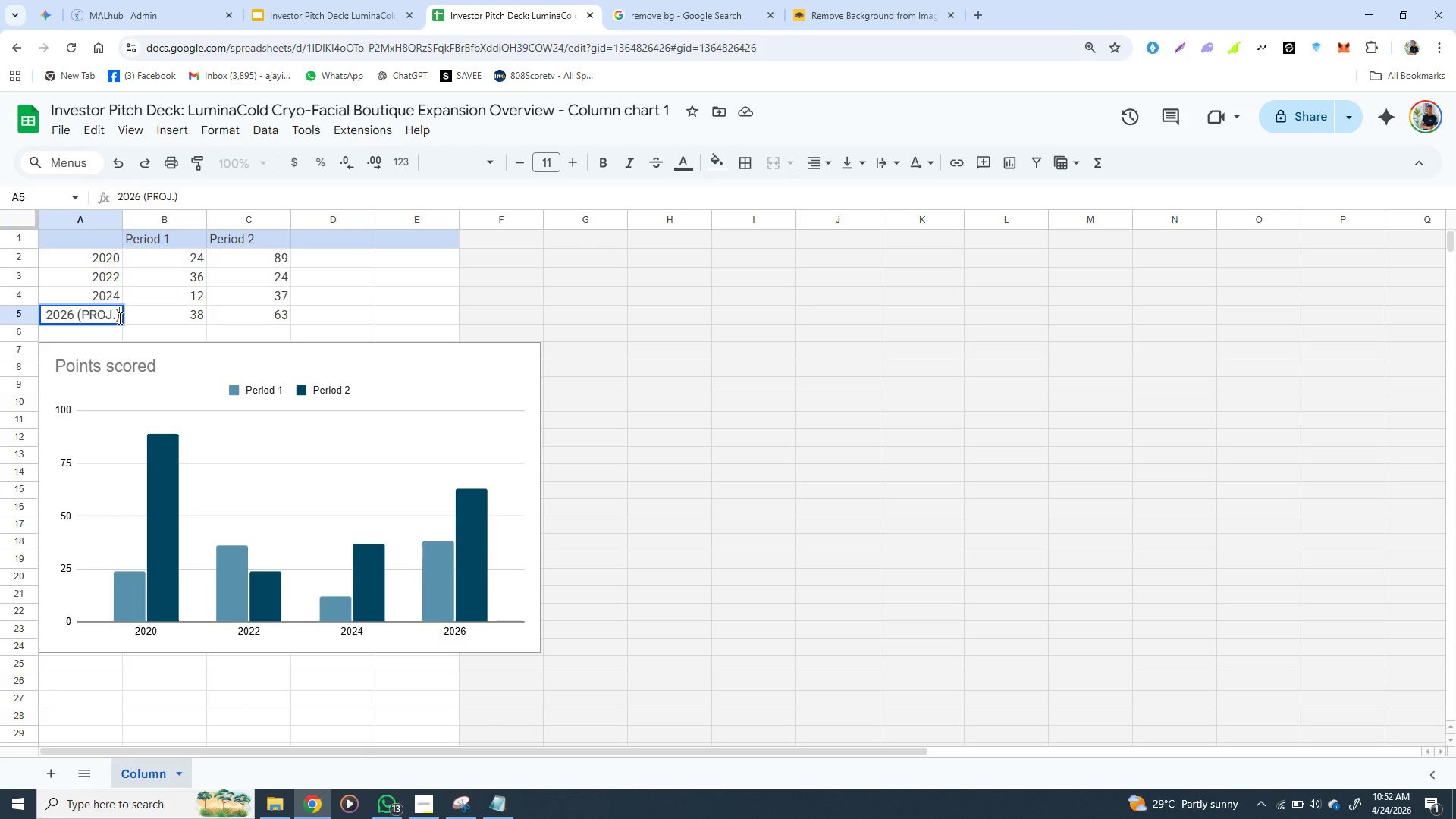 
key(Shift+0)
 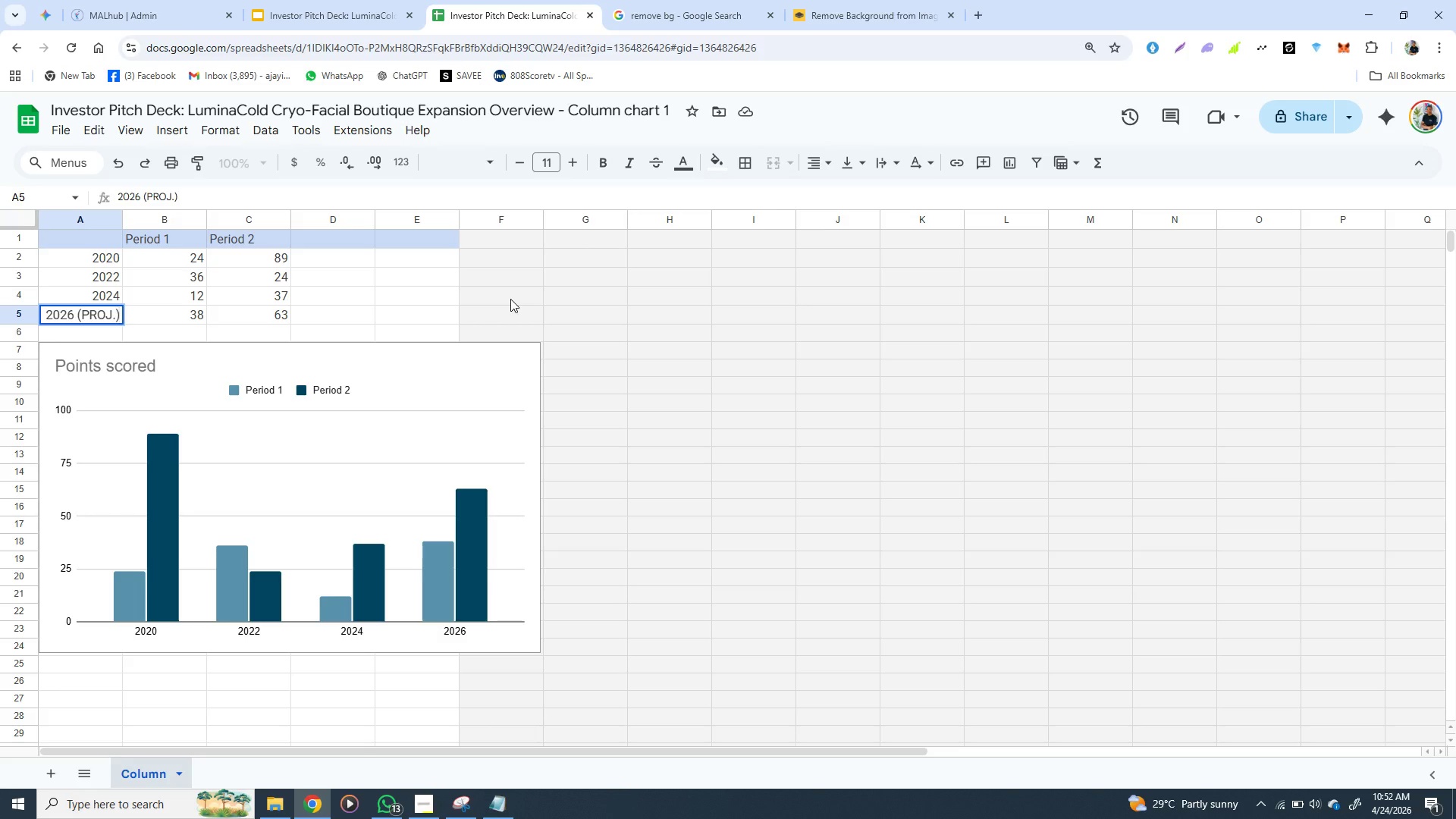 
left_click([510, 299])
 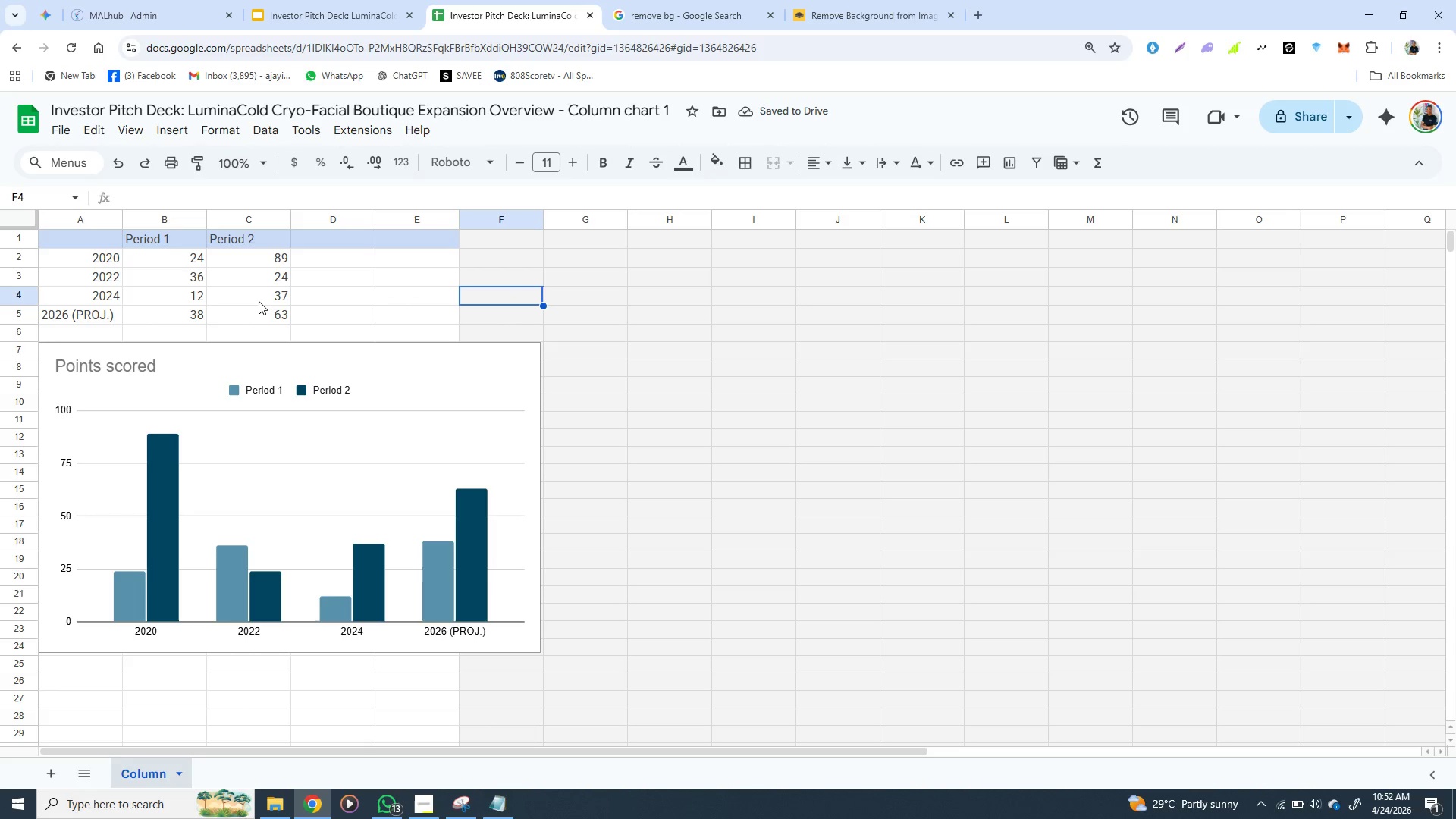 
wait(6.45)
 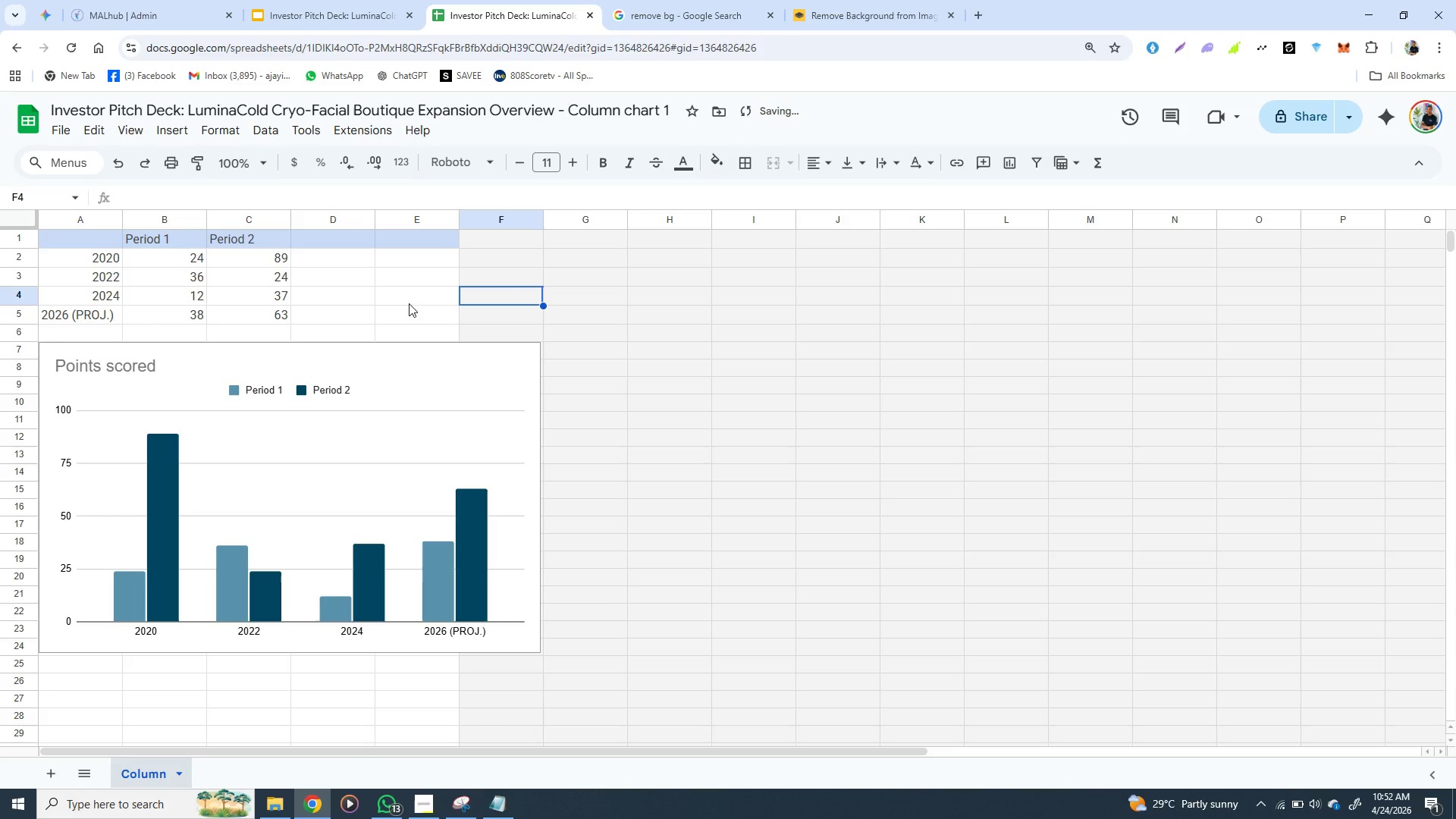 
double_click([196, 261])
 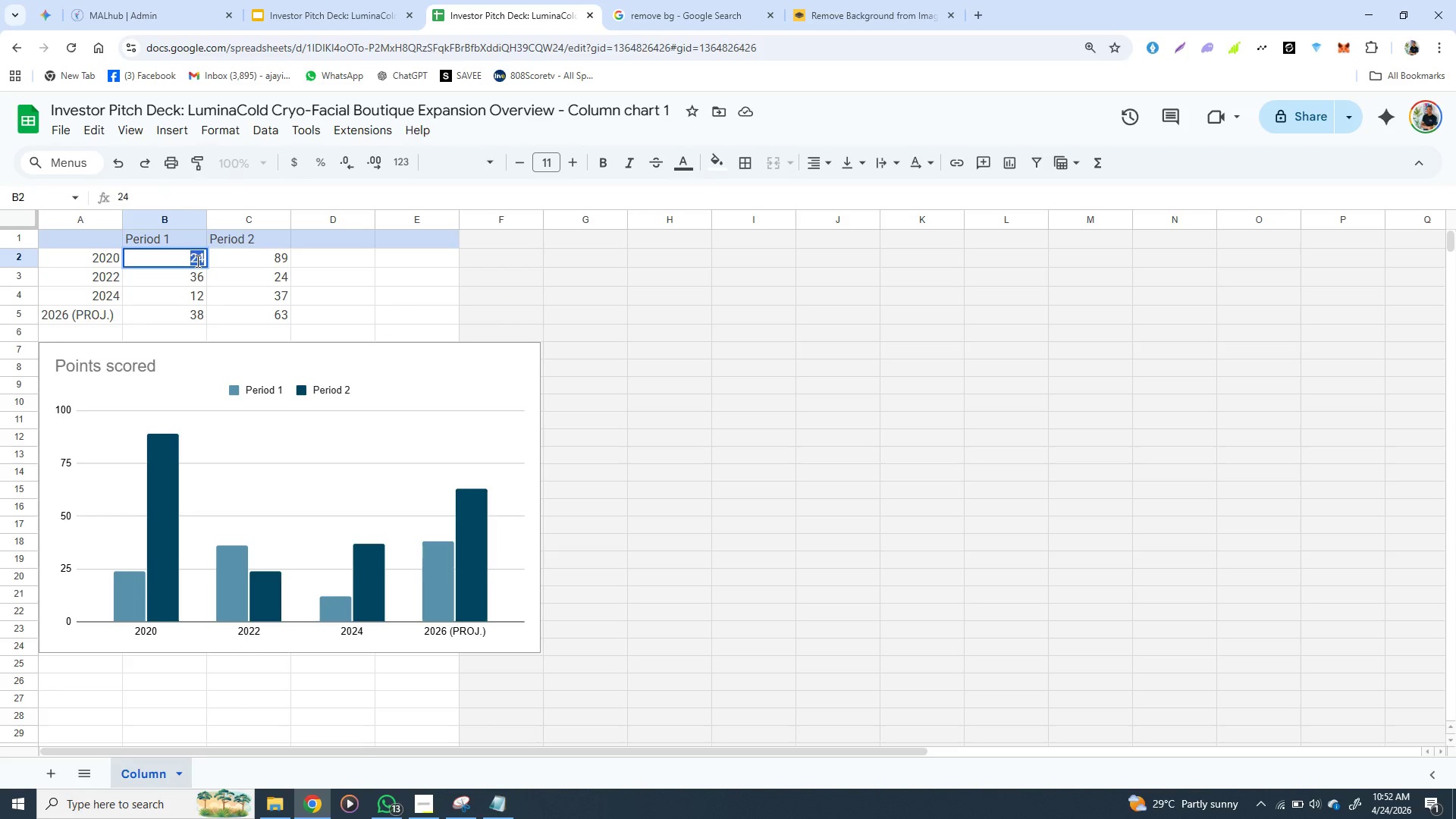 
triple_click([196, 261])
 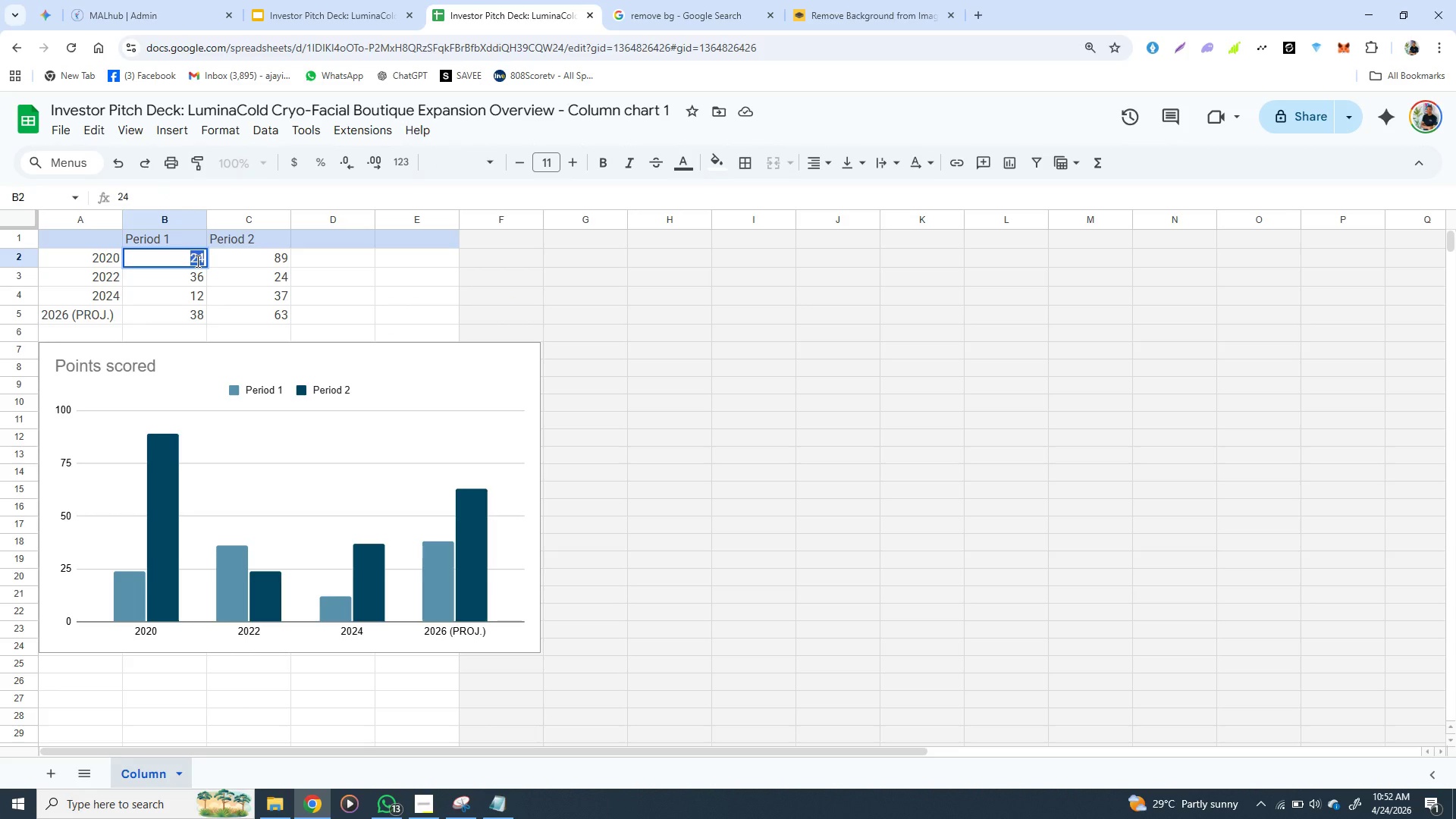 
type(11)
 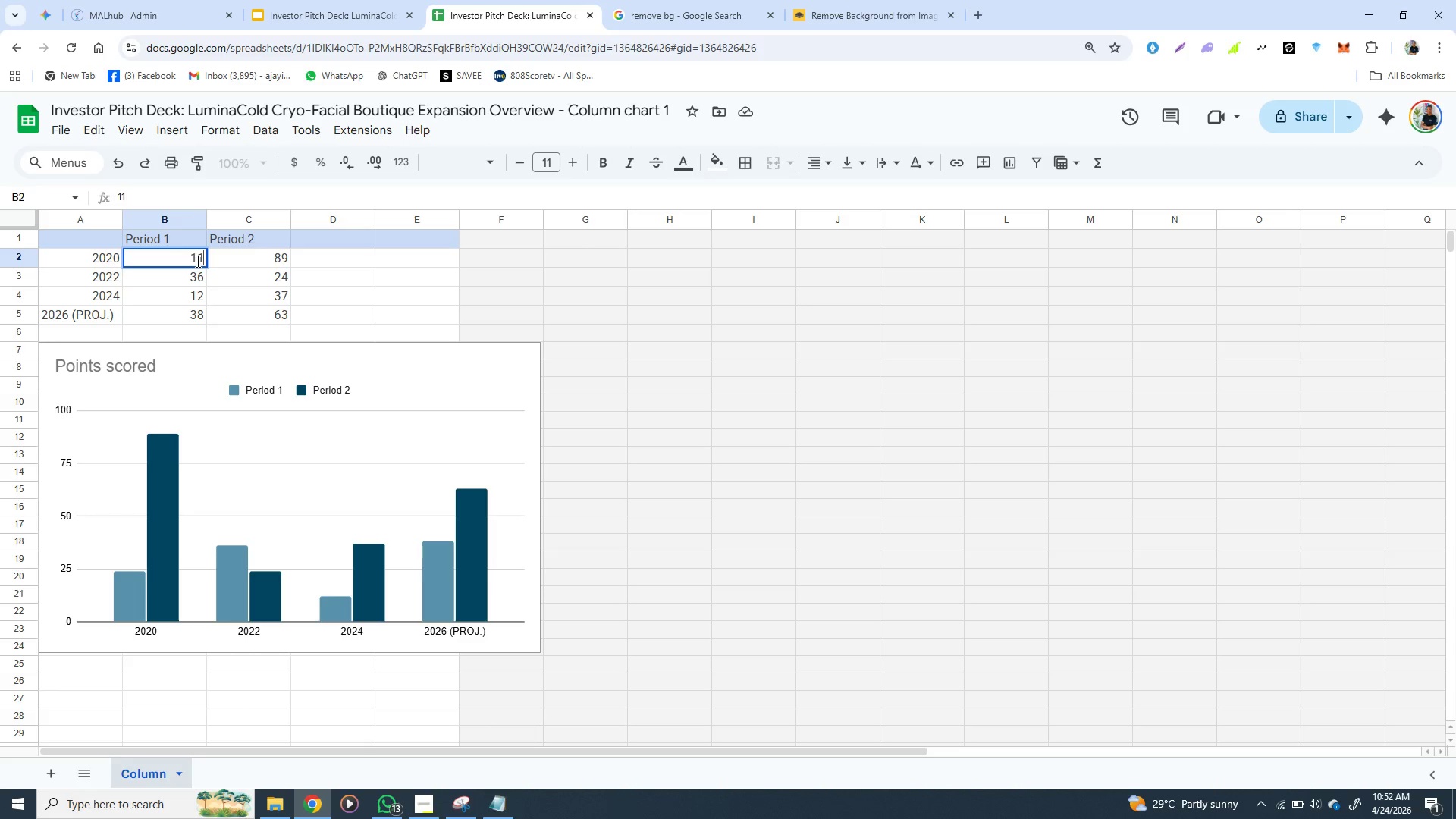 
wait(5.08)
 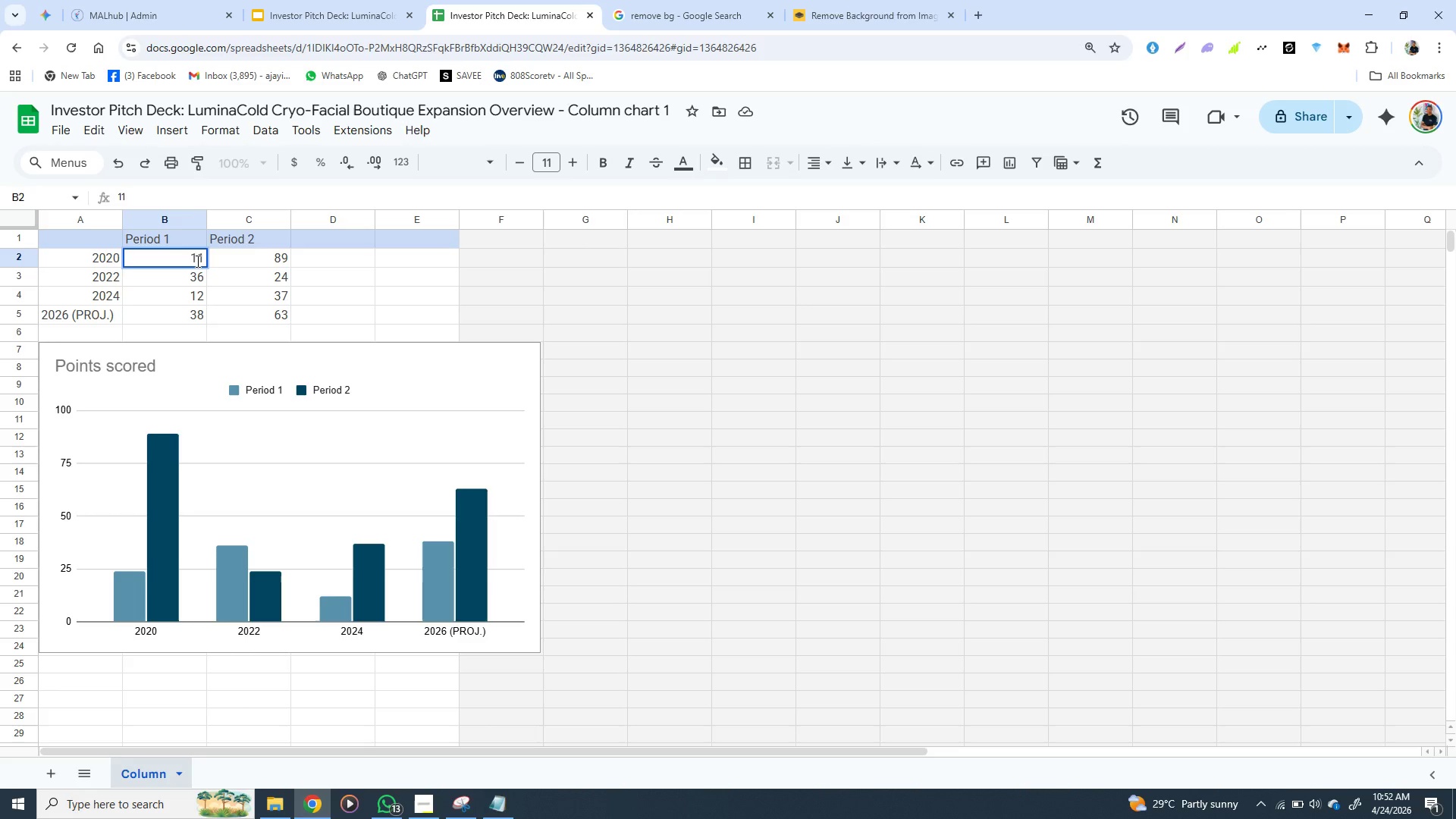 
key(Period)
 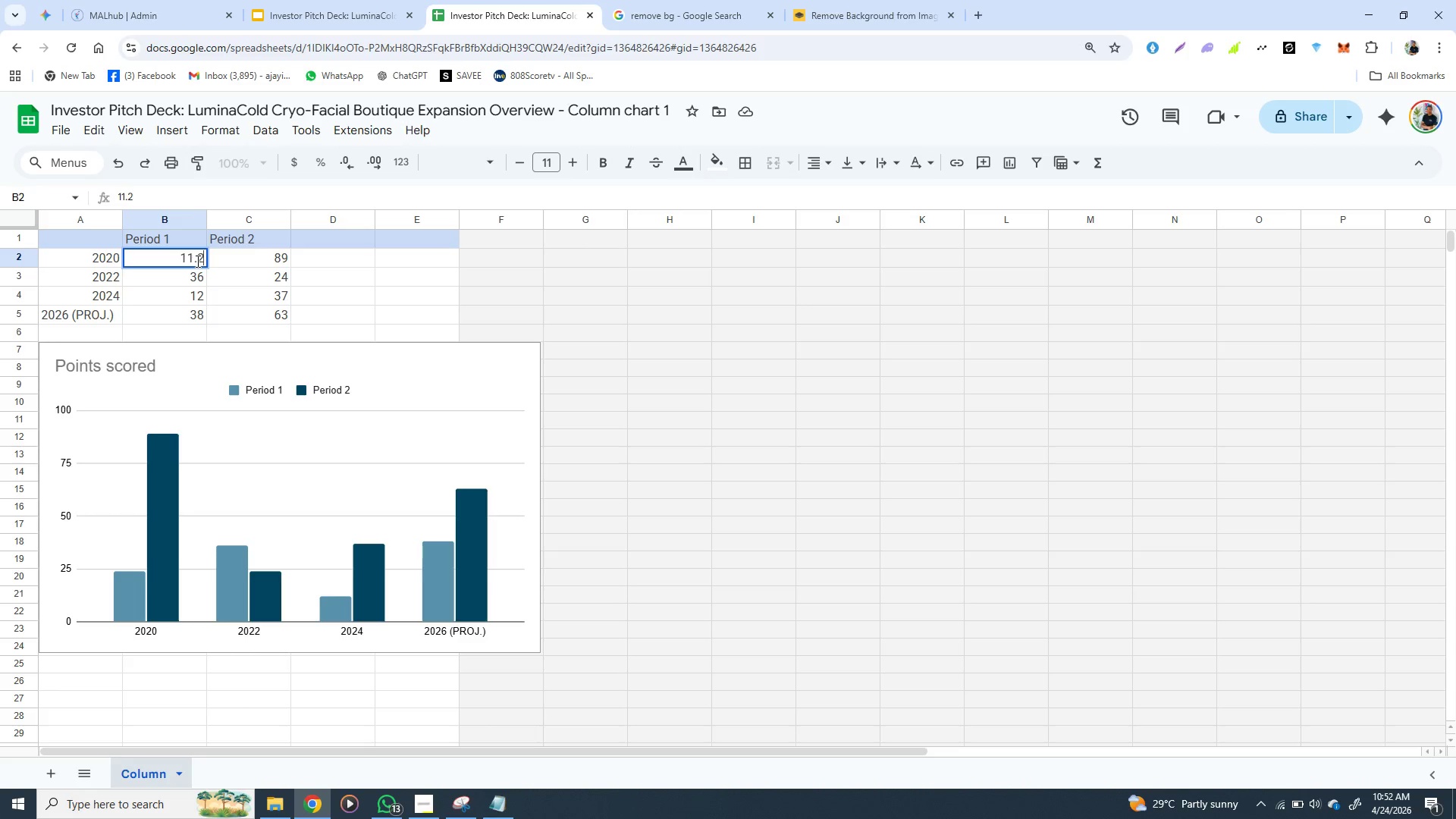 
key(2)
 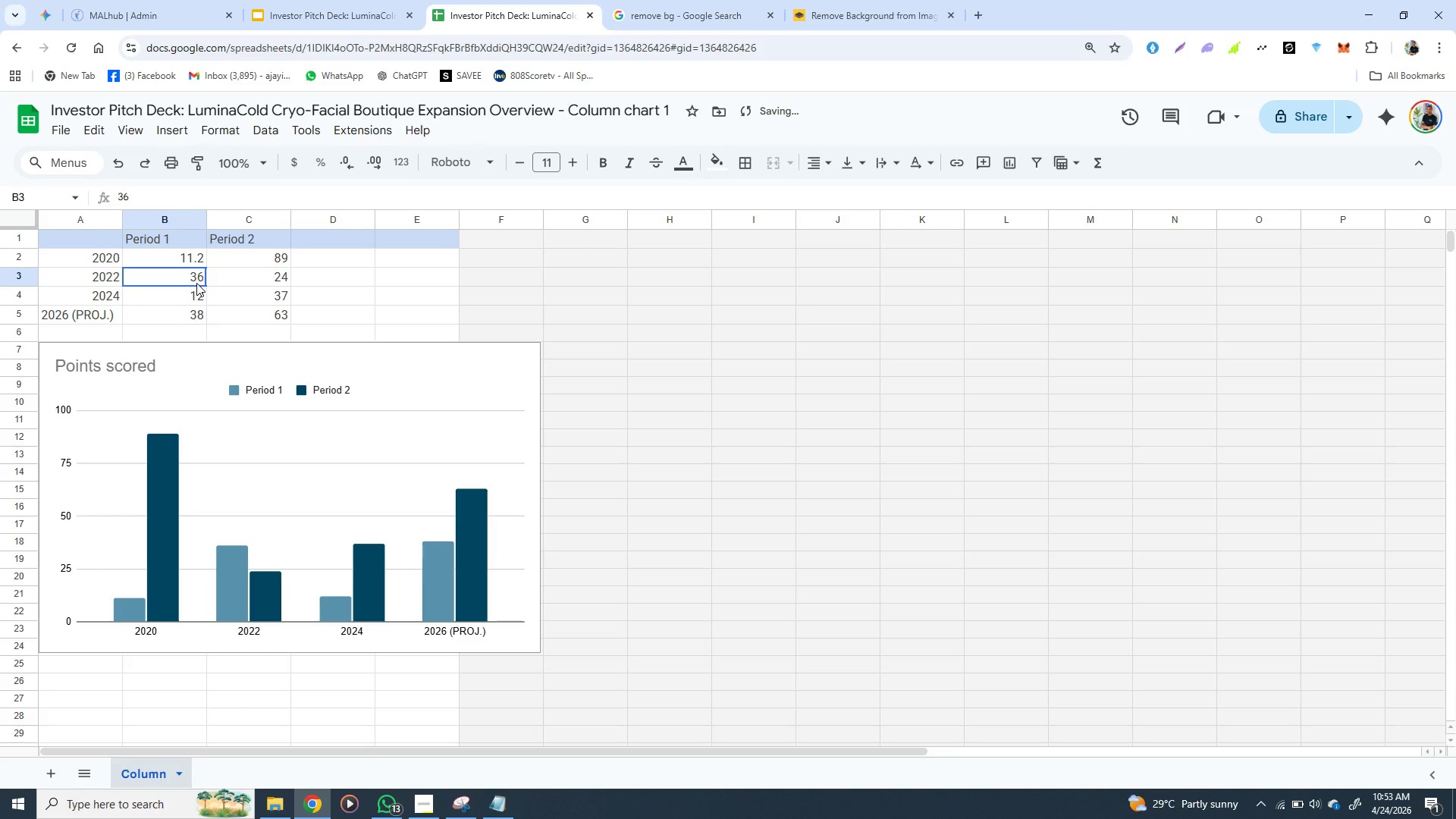 
double_click([196, 283])
 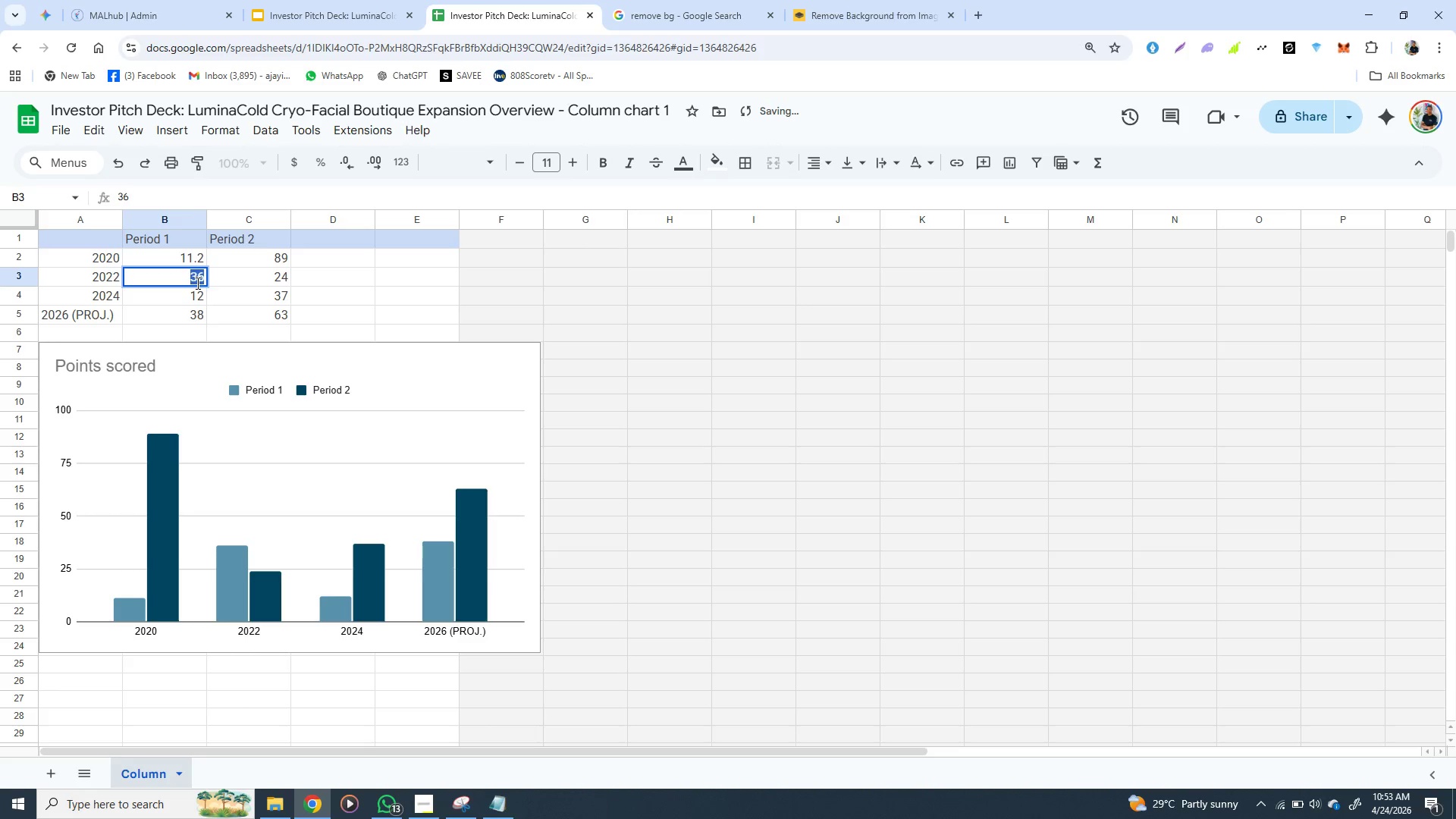 
triple_click([196, 283])
 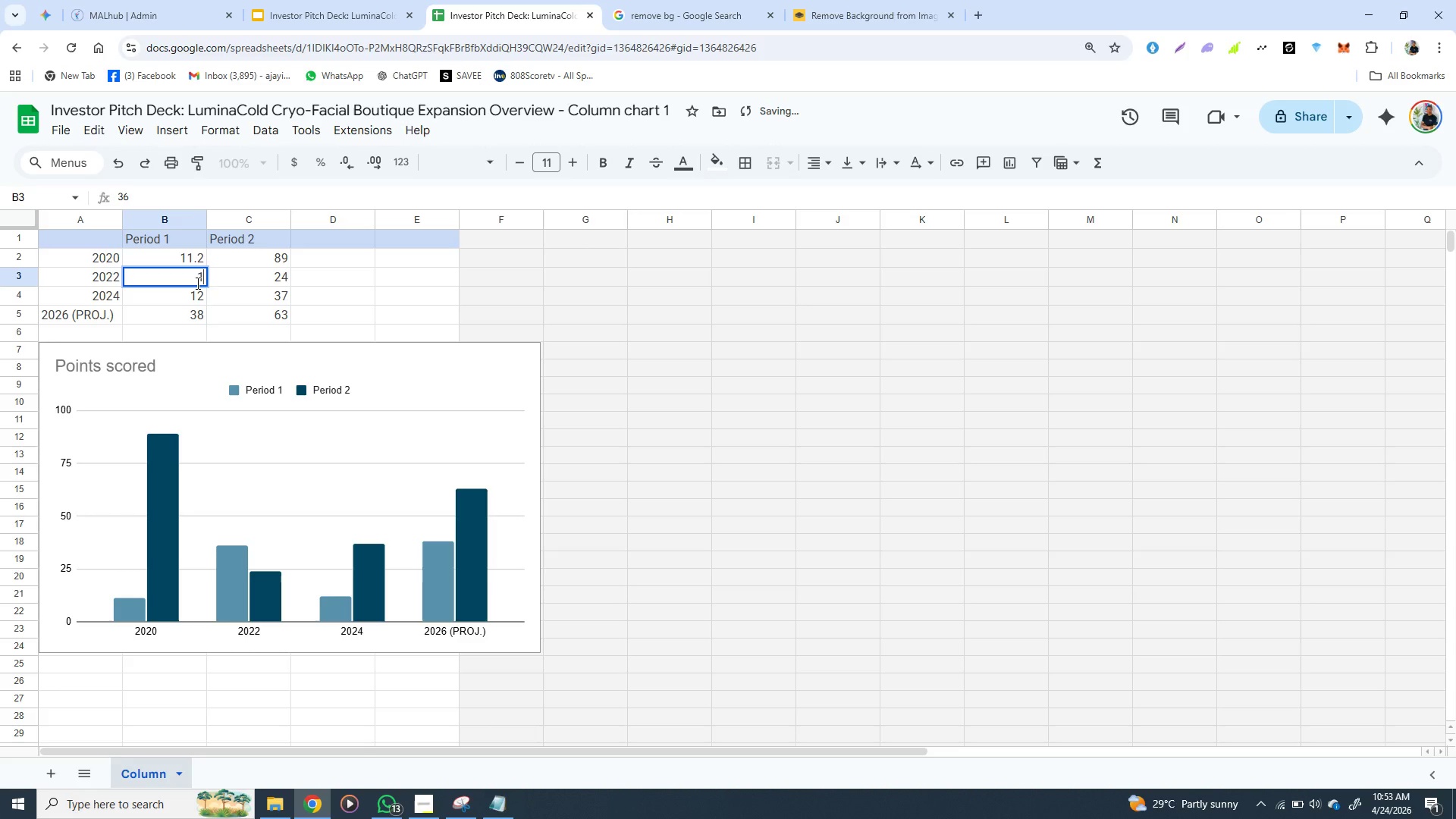 
type(13.5)
 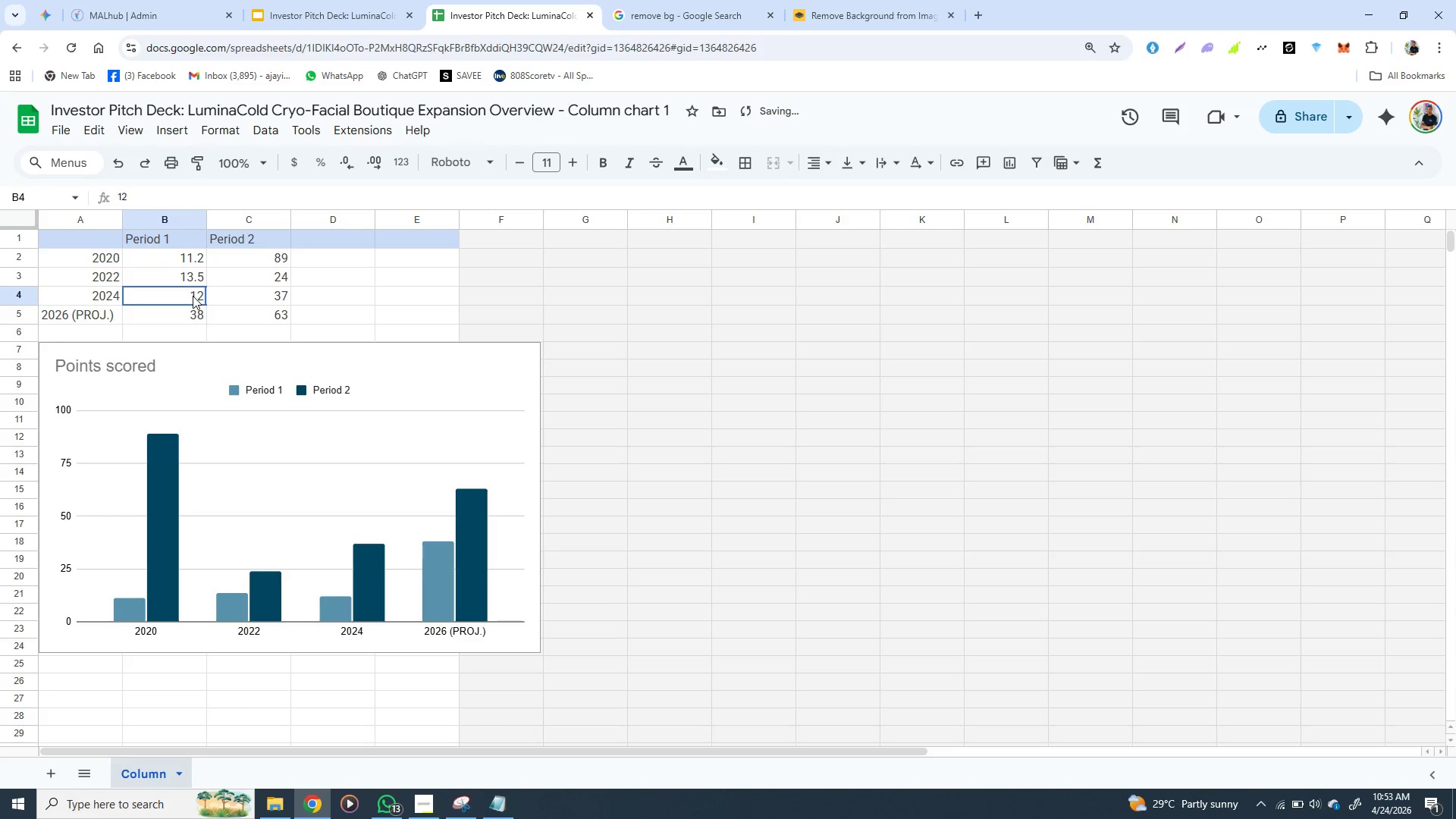 
double_click([193, 296])
 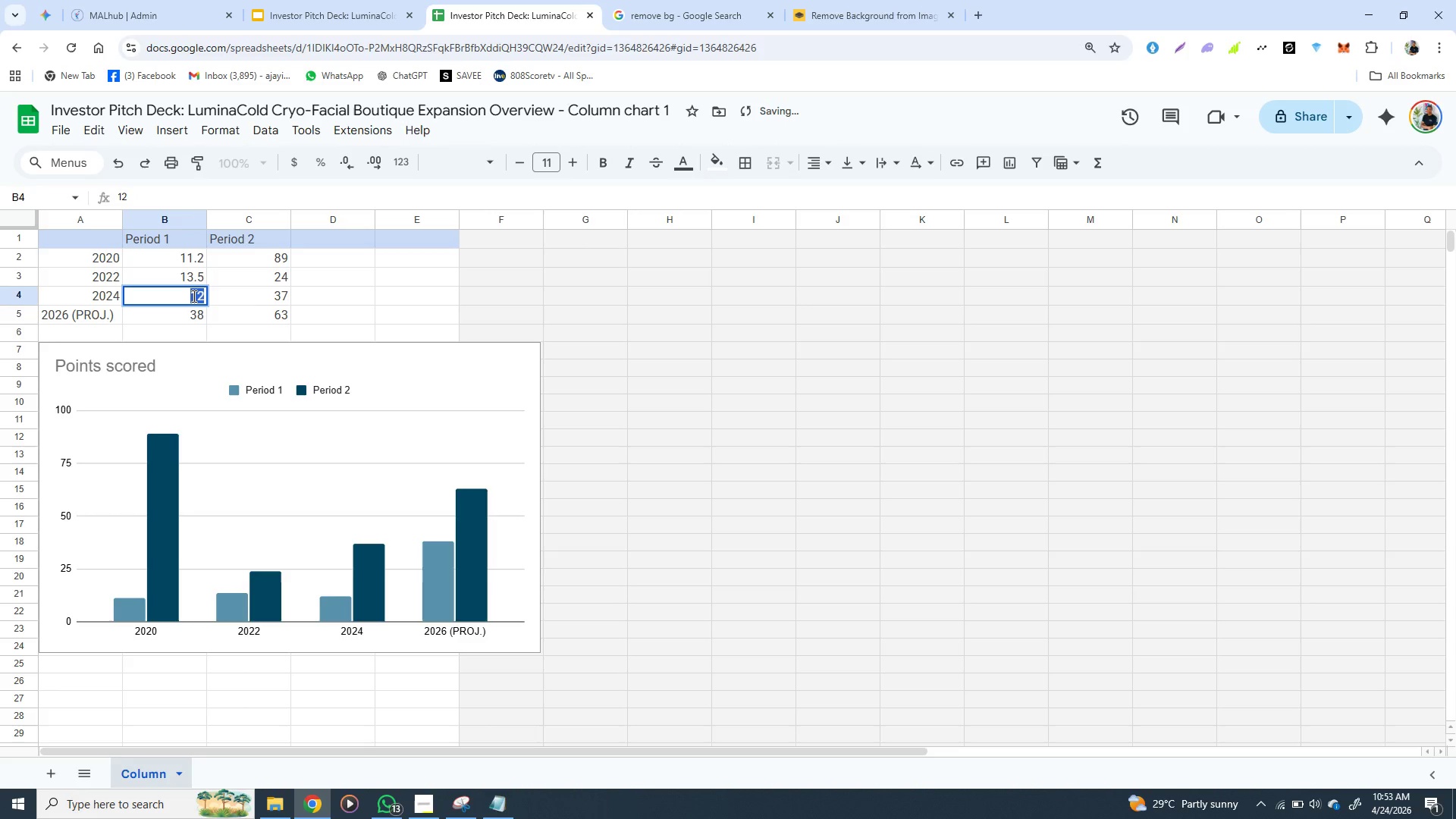 
triple_click([193, 296])
 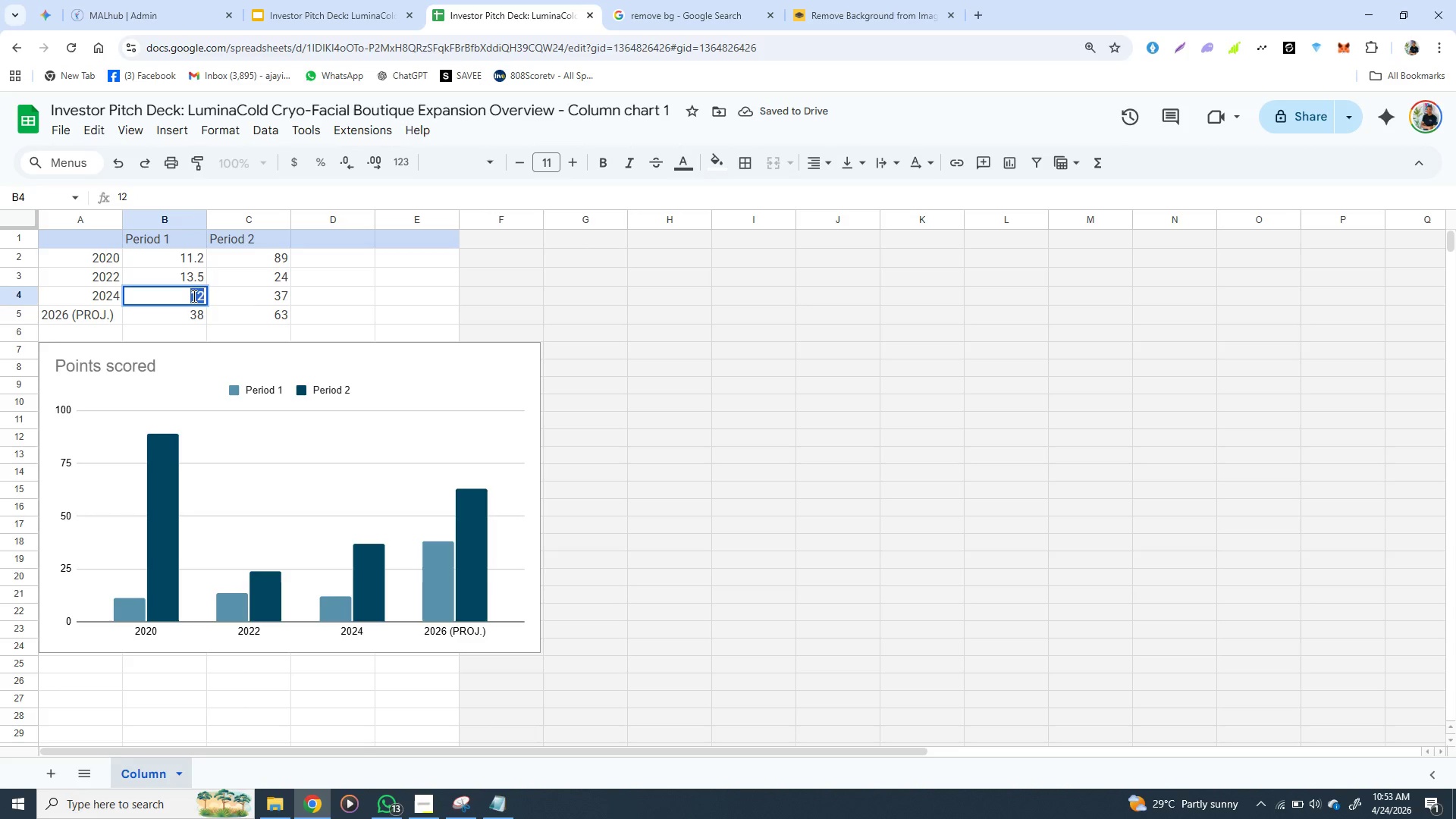 
type(16.4)
 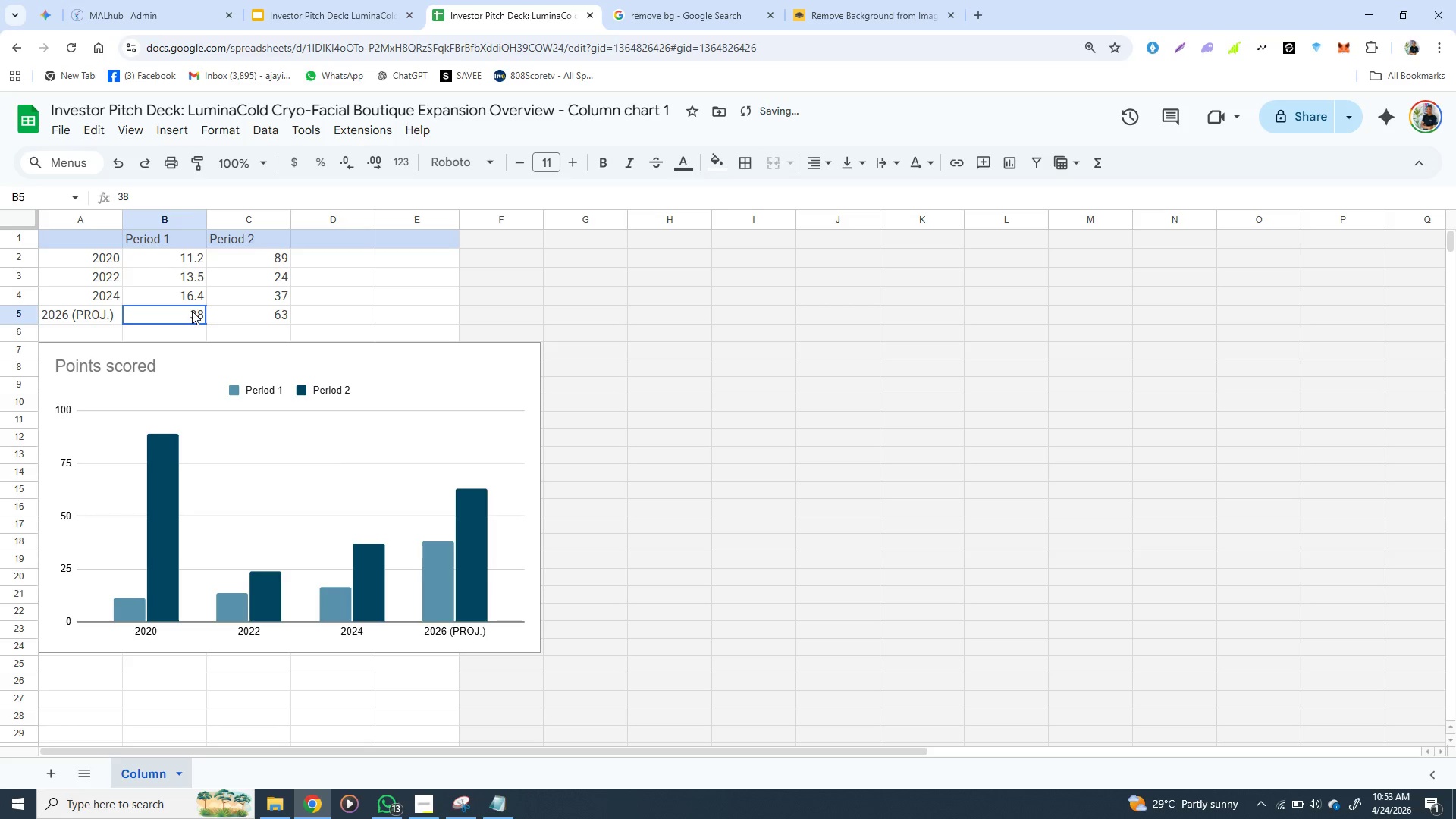 
double_click([192, 311])
 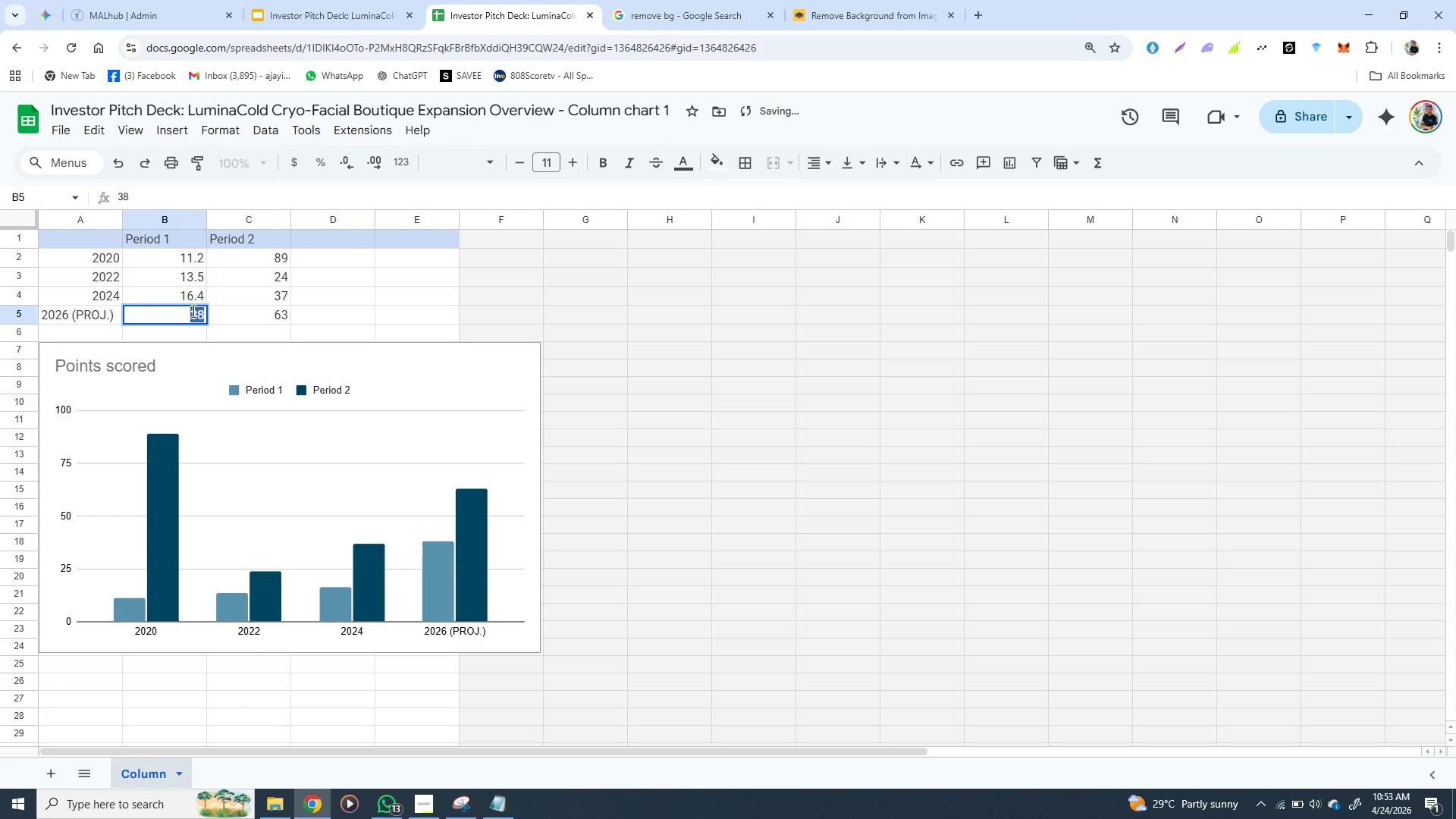 
triple_click([192, 311])
 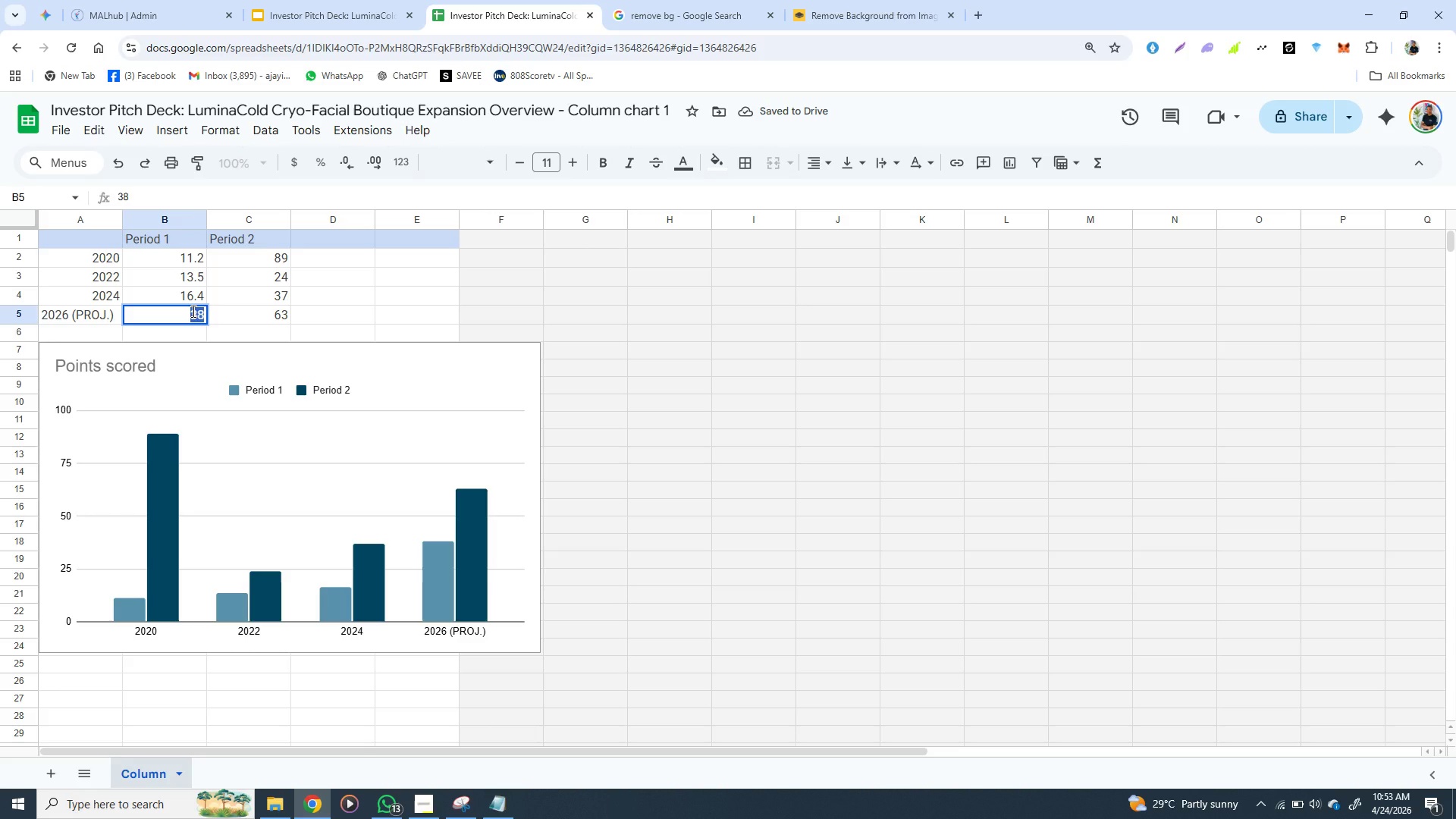 
wait(5.08)
 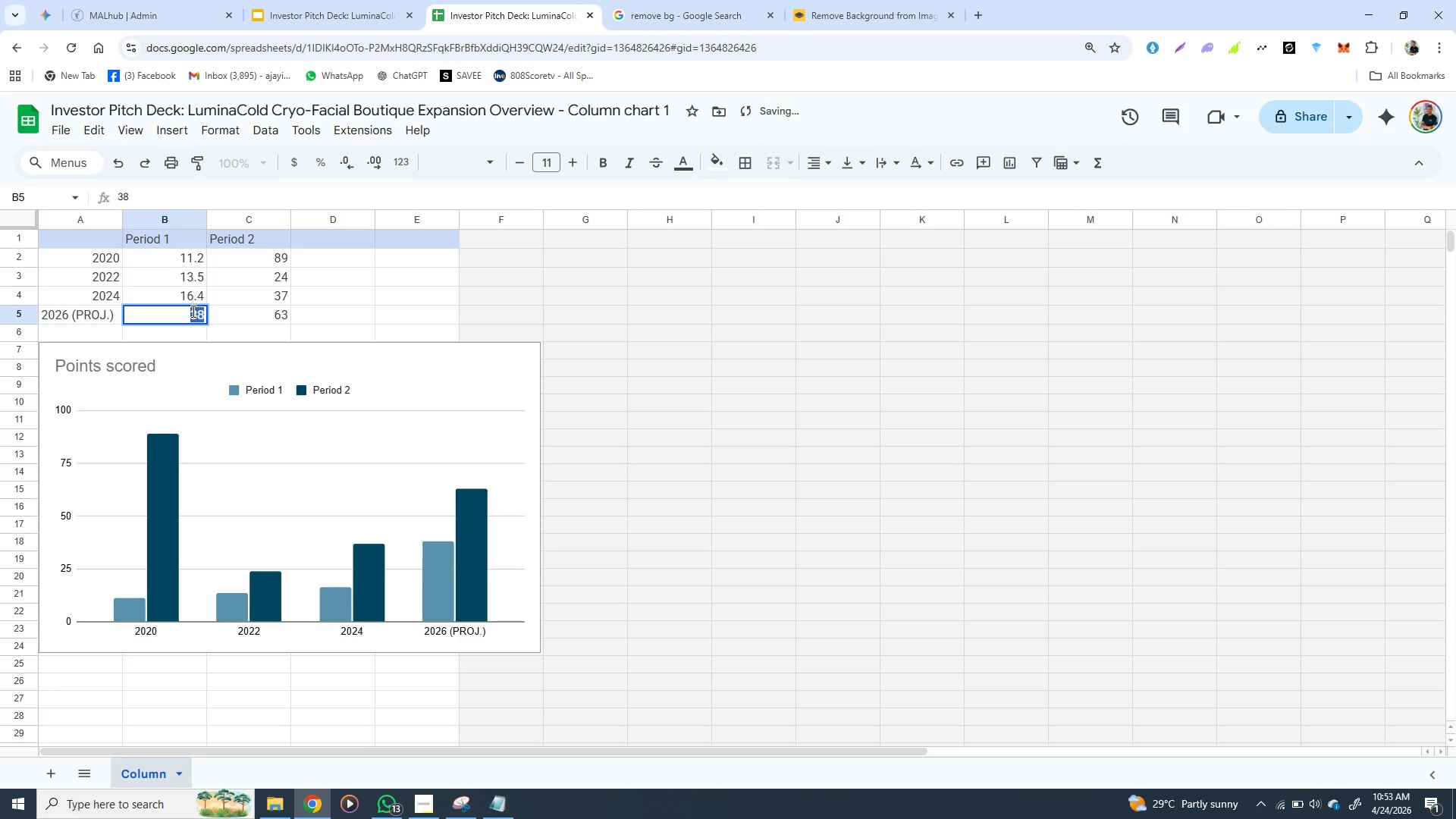 
type(21.0)
 